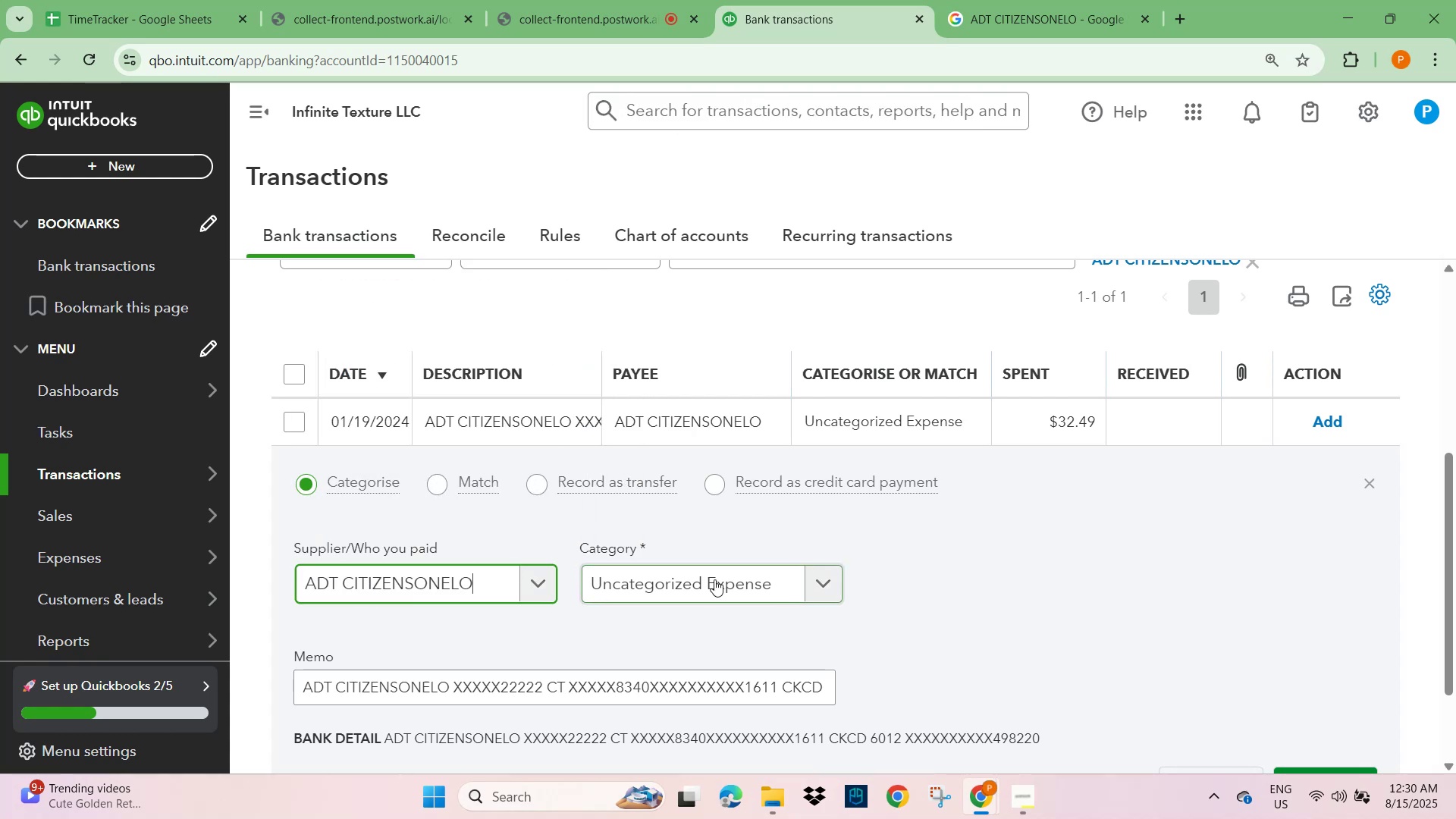 
left_click([736, 581])
 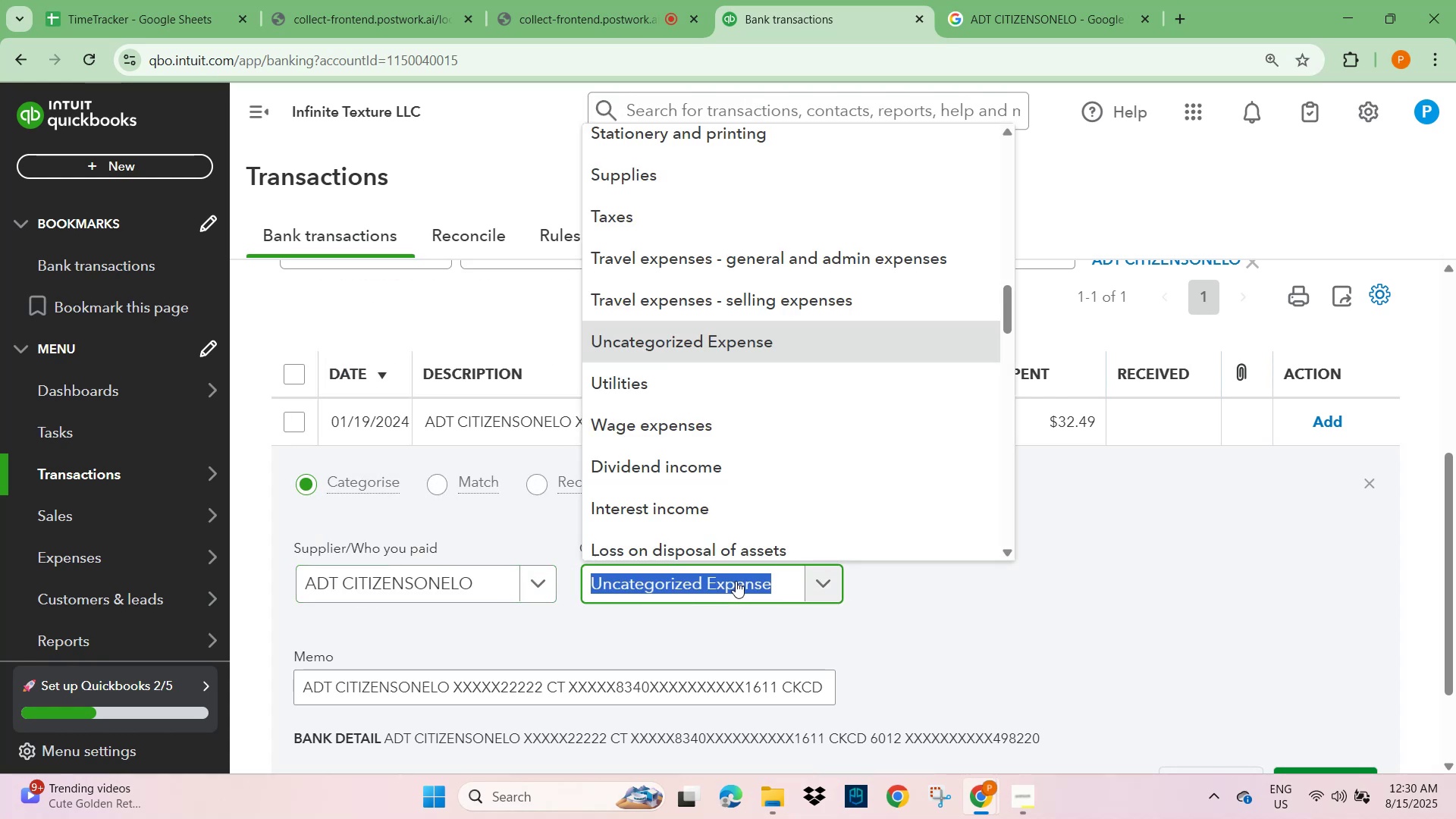 
type(GENER)
 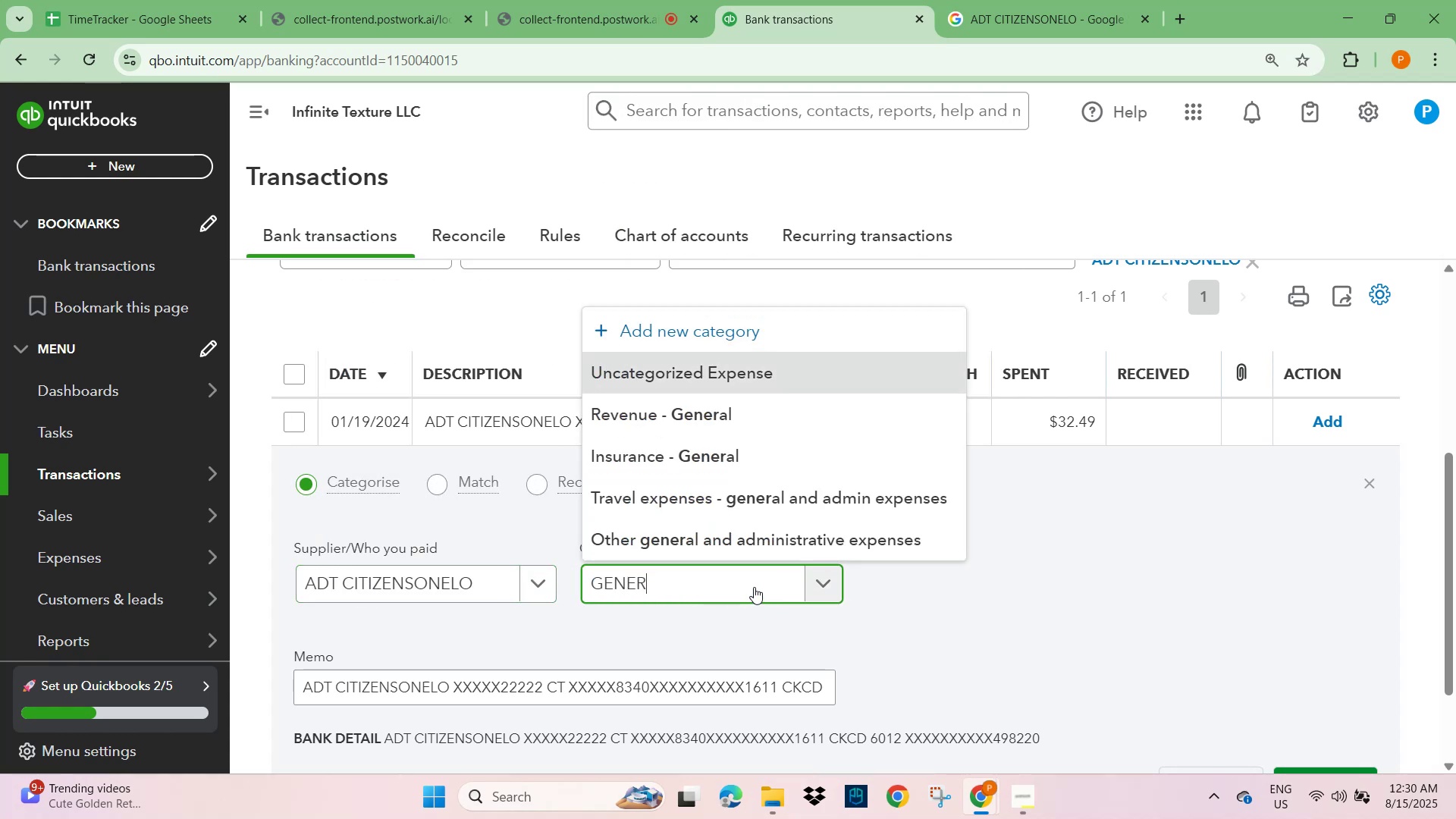 
left_click([787, 526])
 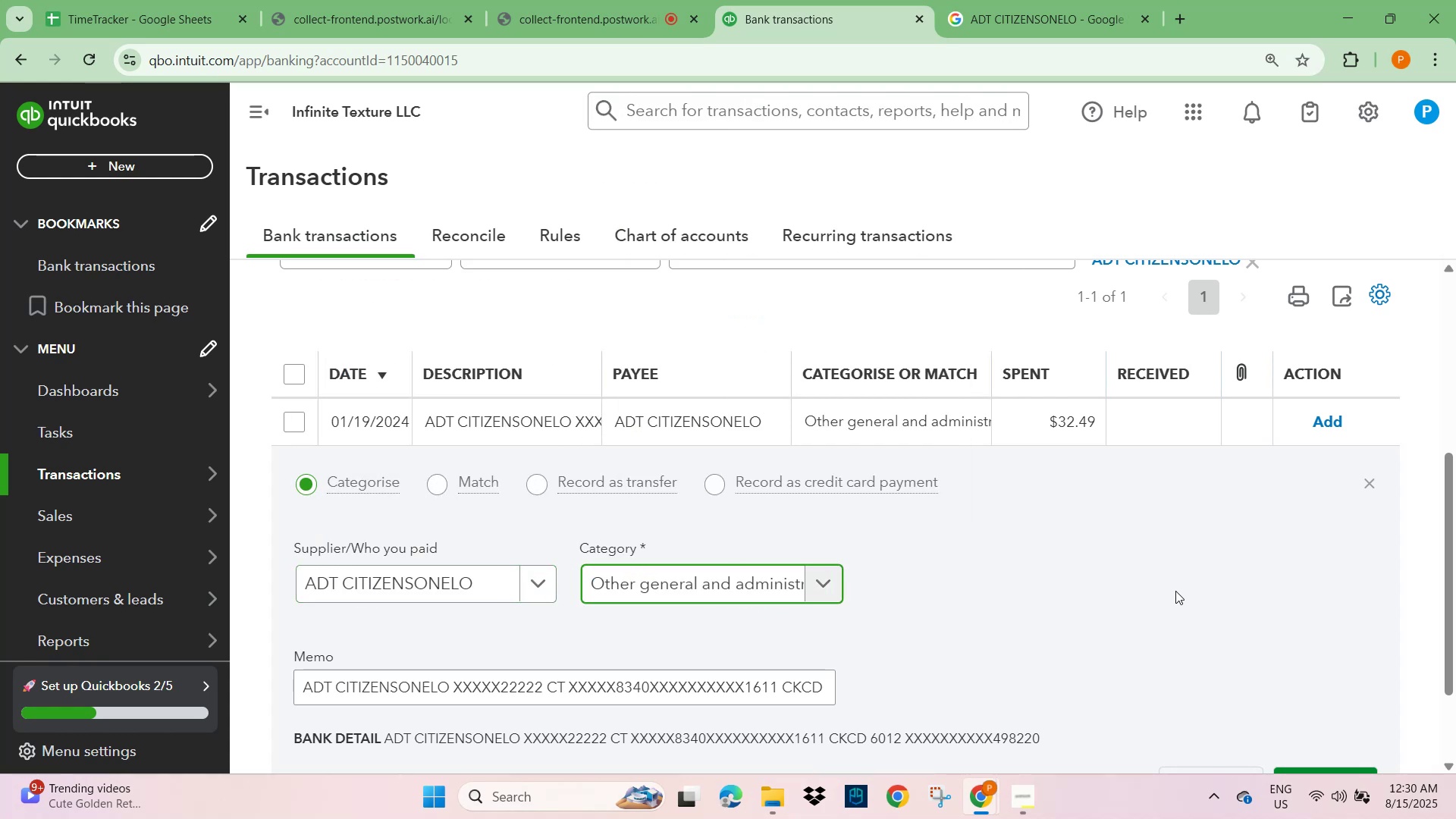 
scroll: coordinate [1178, 592], scroll_direction: down, amount: 2.0
 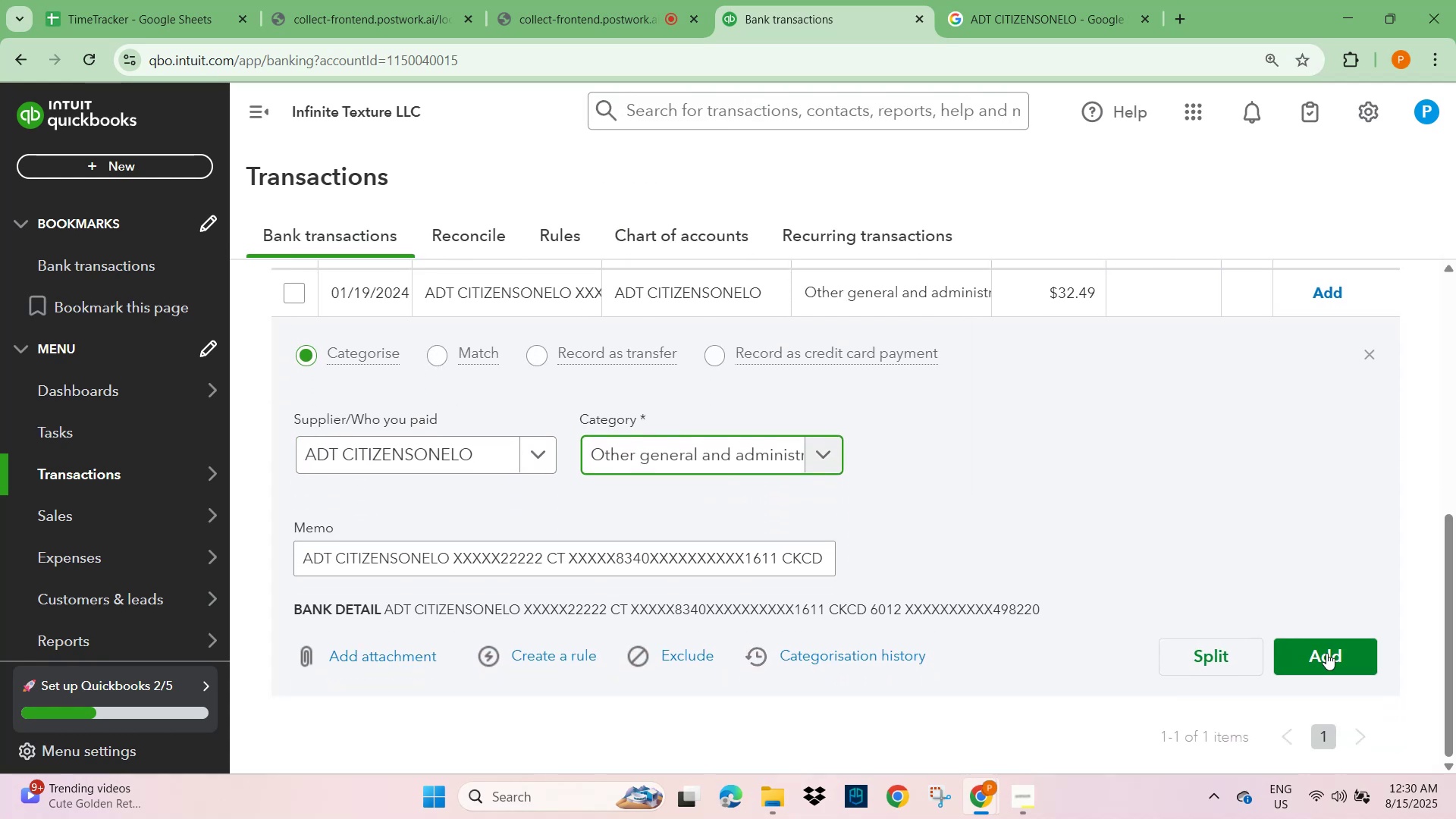 
left_click([1329, 655])
 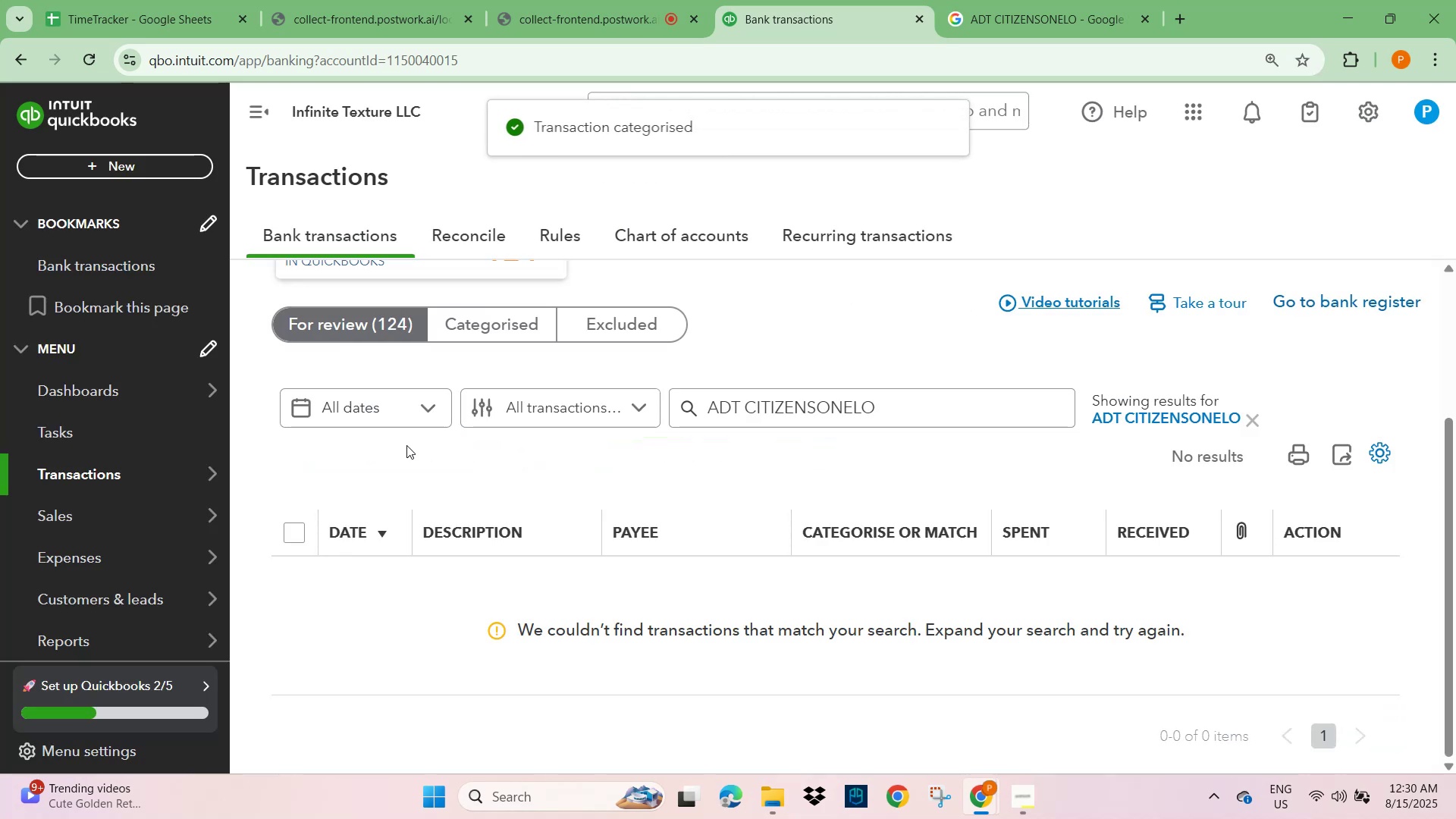 
scroll: coordinate [399, 434], scroll_direction: up, amount: 2.0
 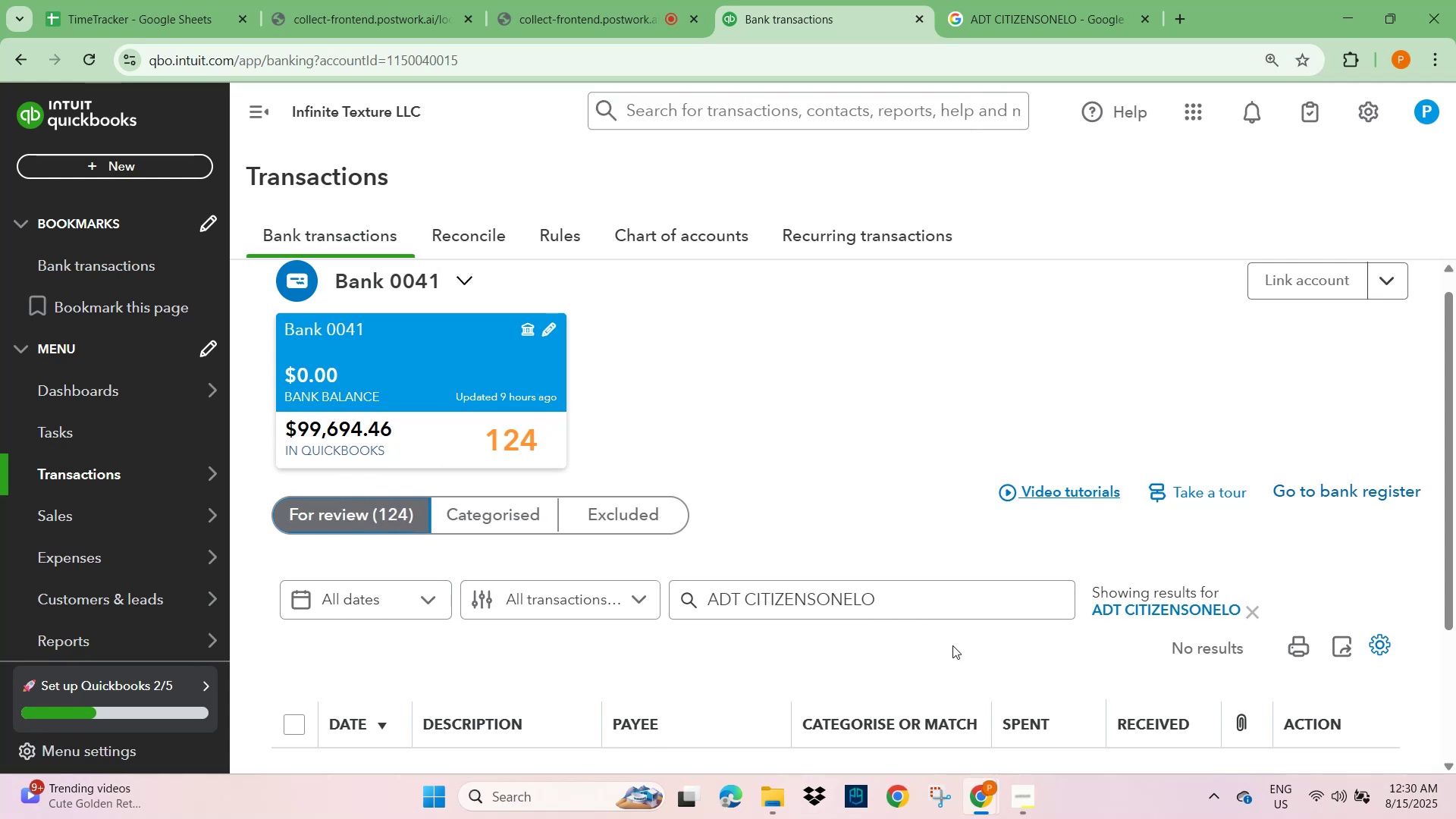 
left_click([1250, 619])
 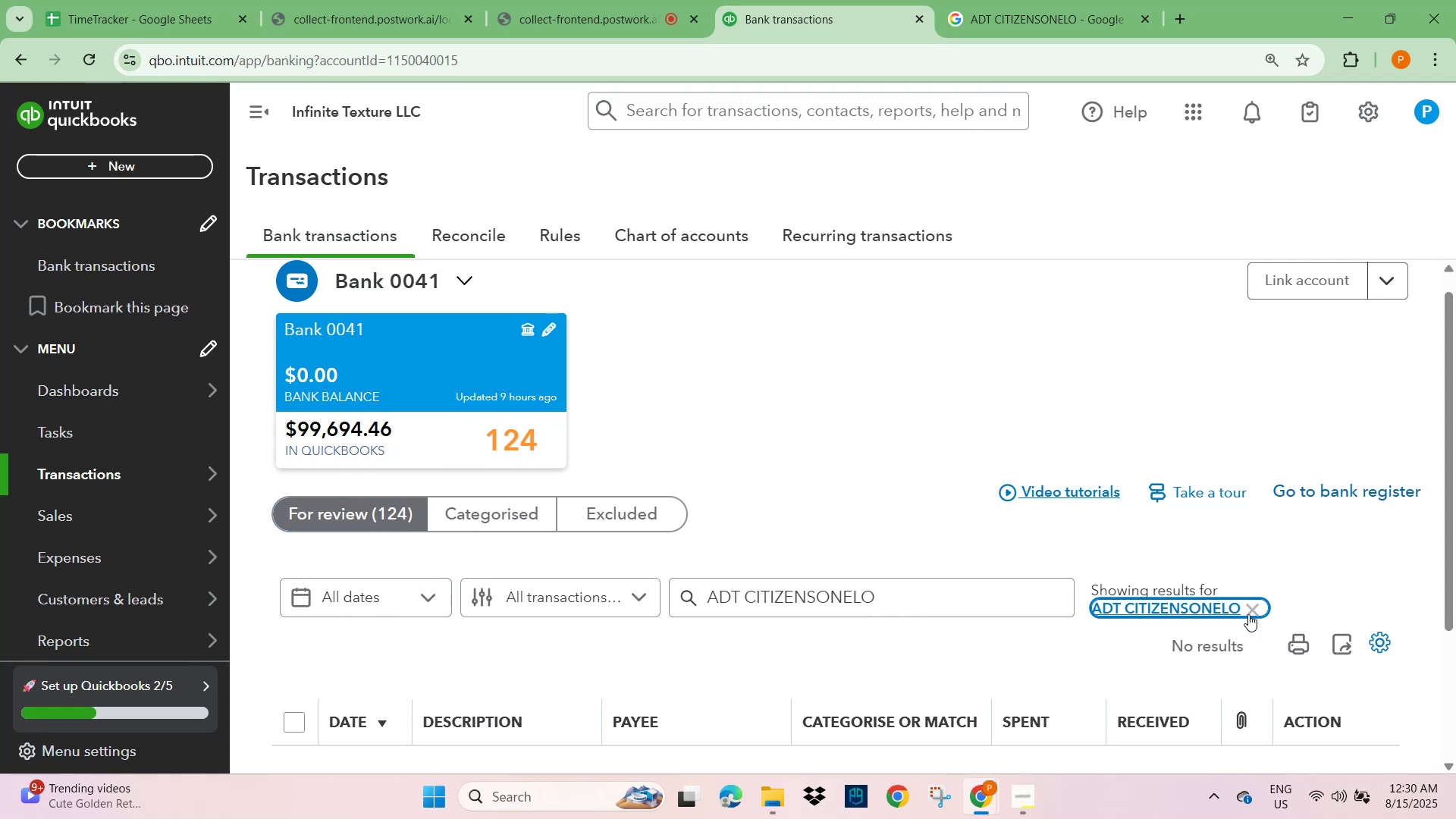 
left_click([1248, 614])
 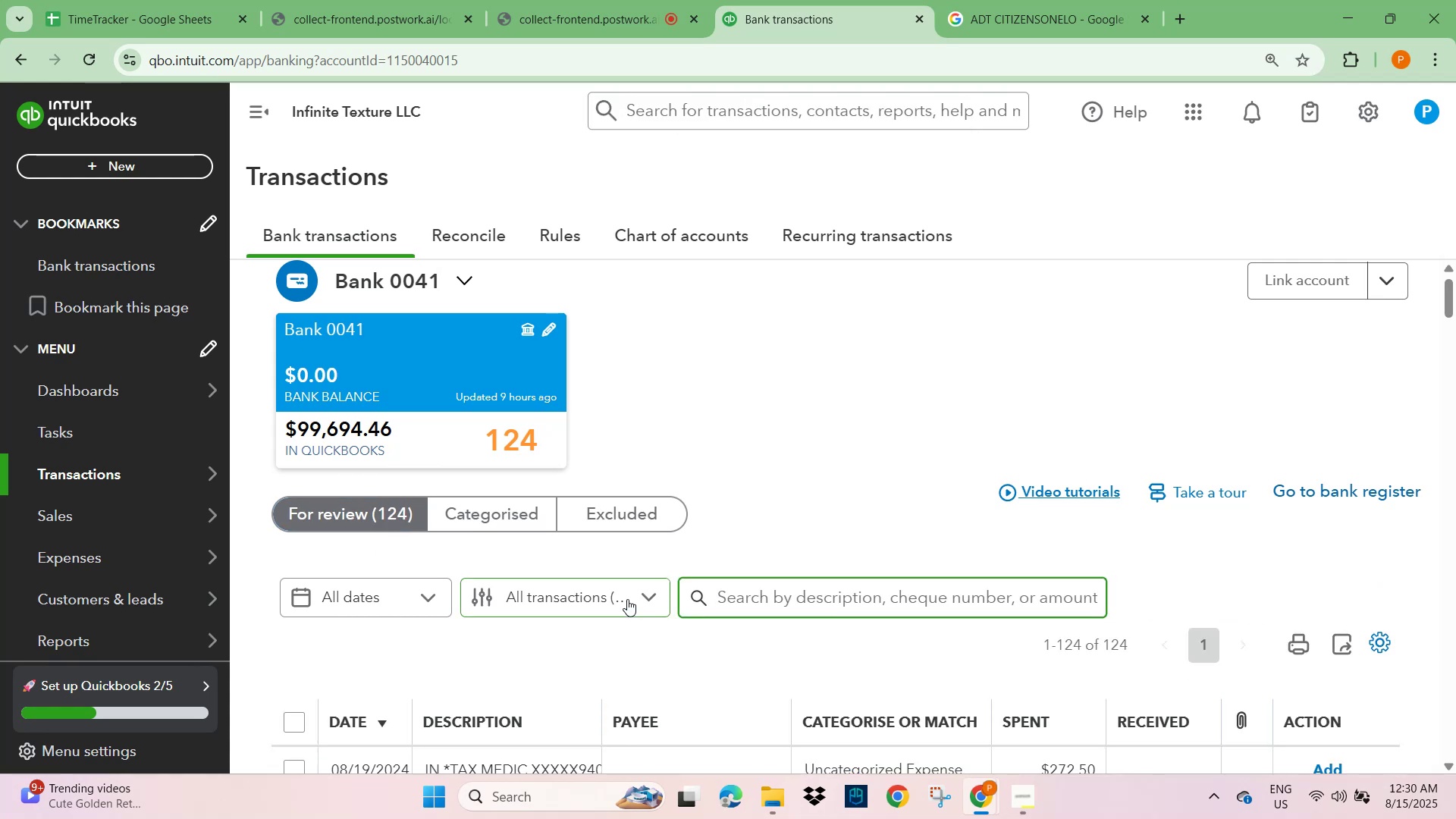 
scroll: coordinate [469, 602], scroll_direction: down, amount: 5.0
 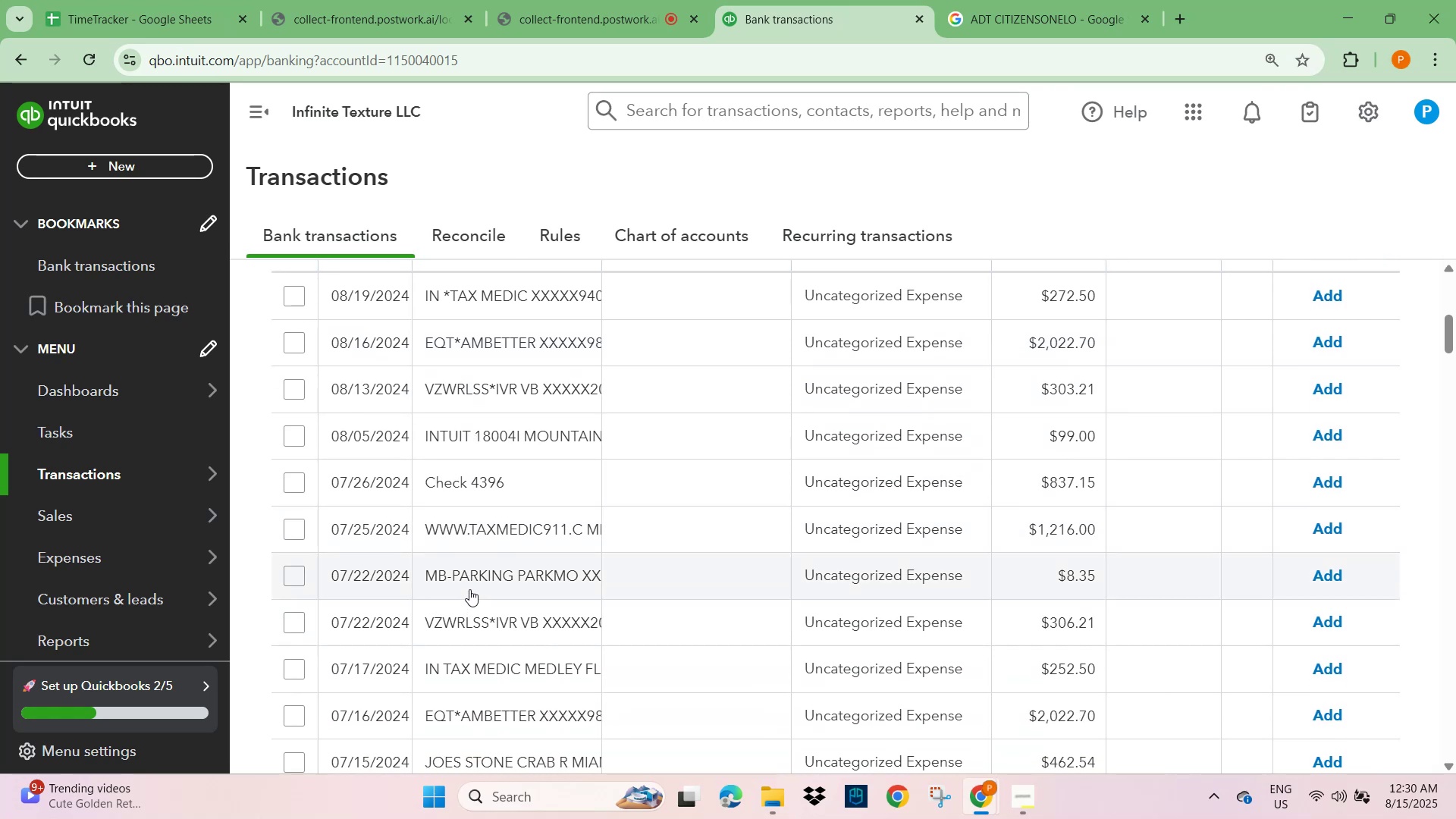 
left_click([469, 584])
 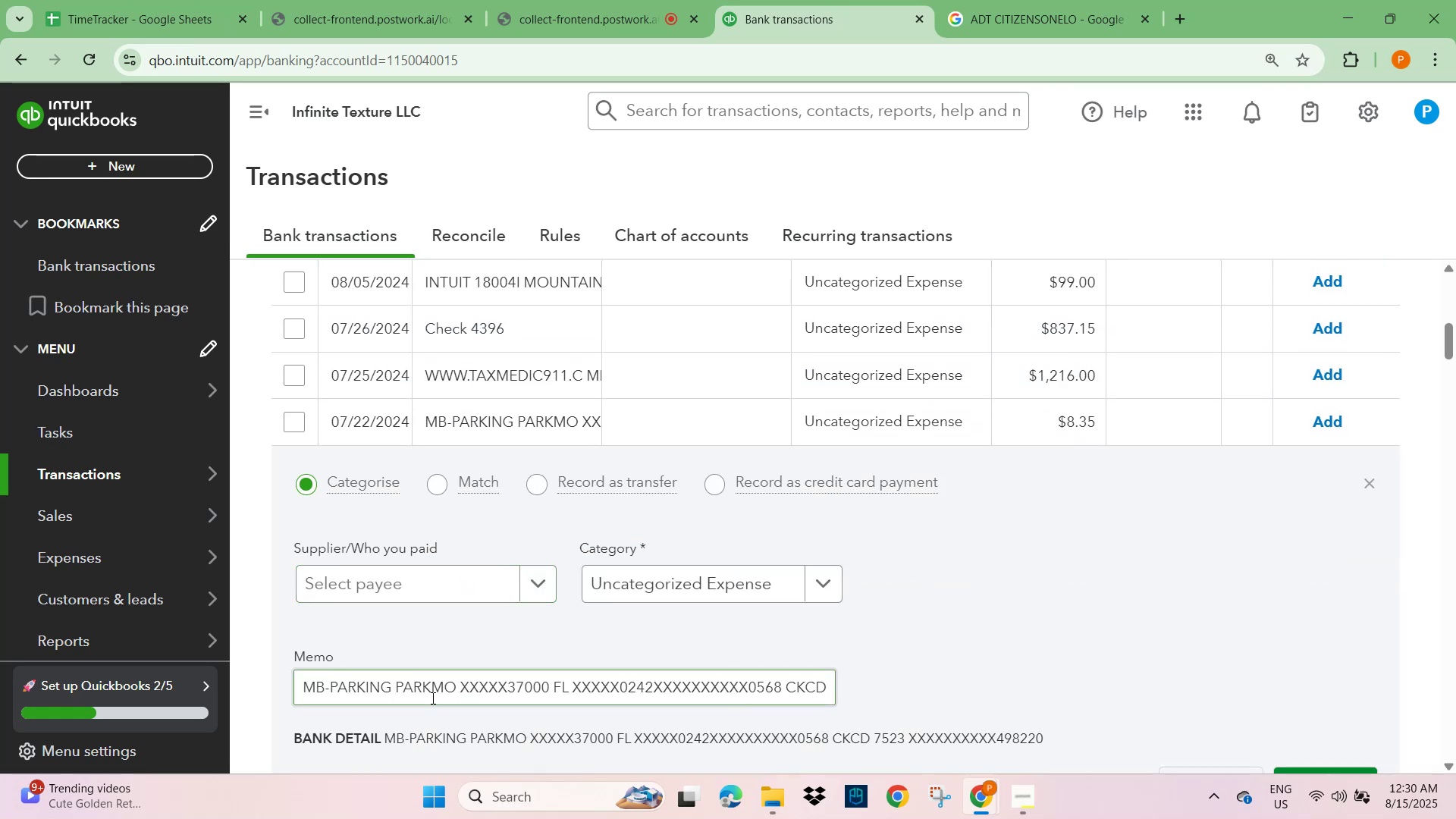 
left_click_drag(start_coordinate=[455, 688], to_coordinate=[300, 671])
 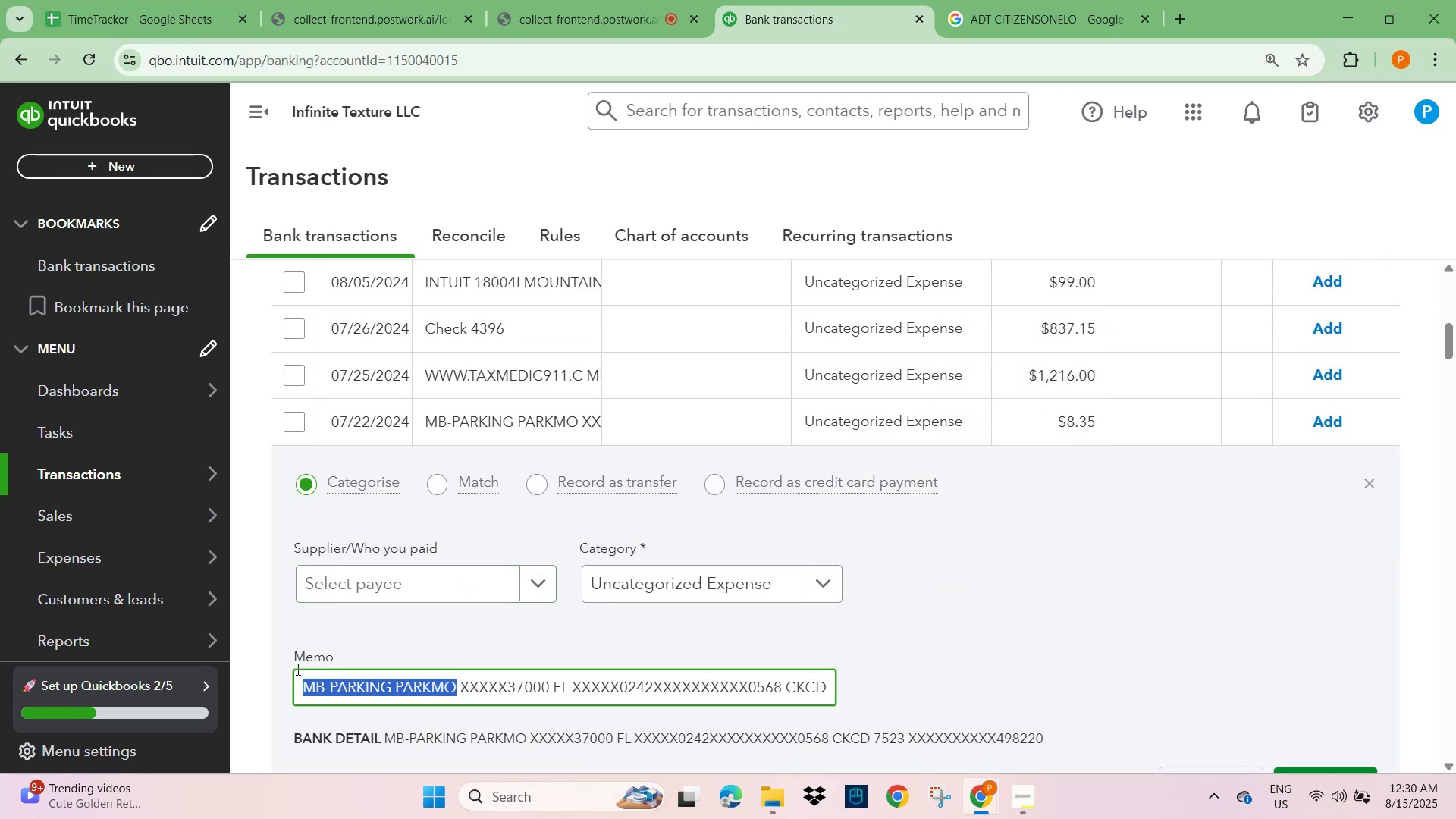 
key(Control+C)
 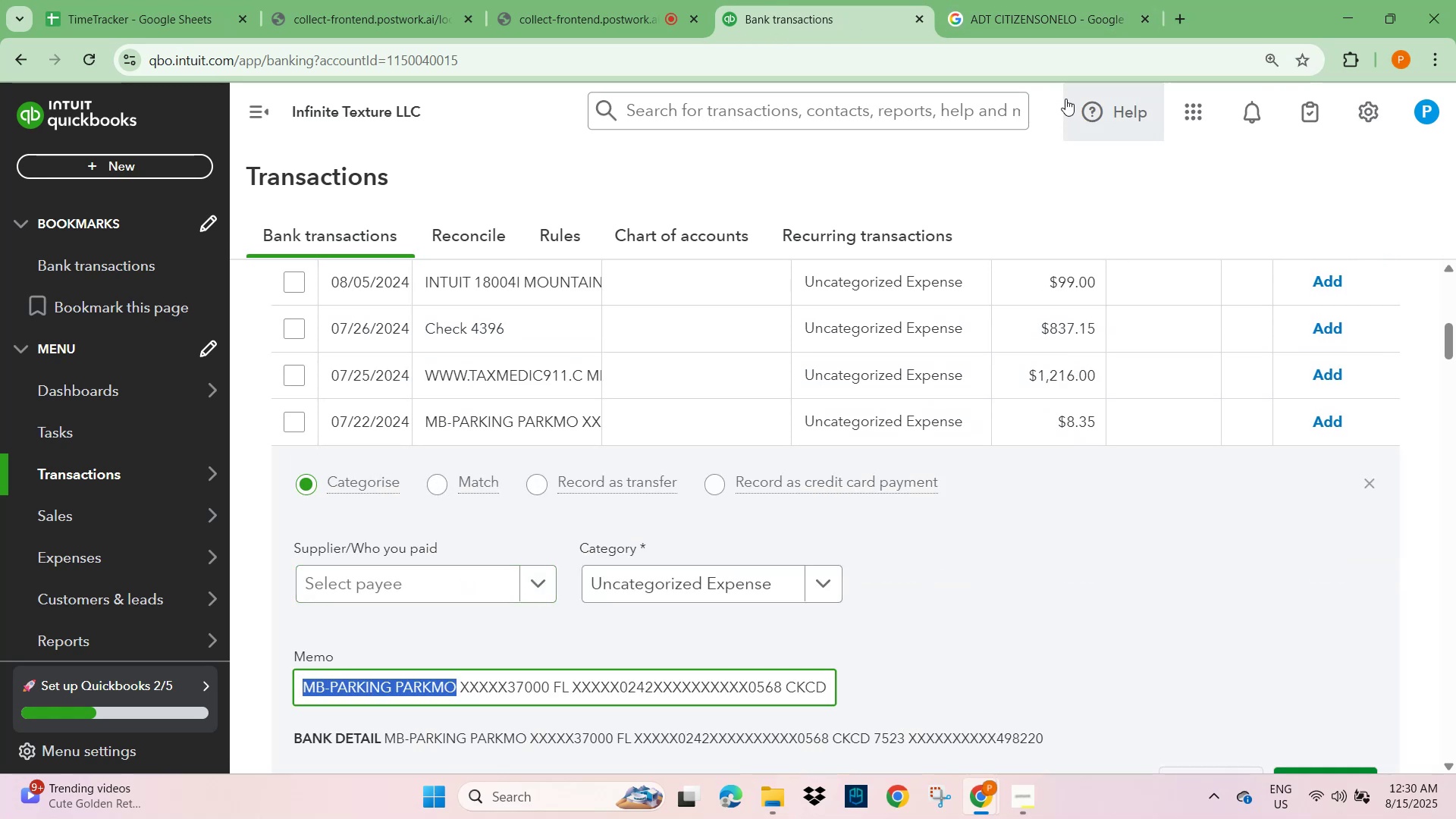 
left_click([1080, 0])
 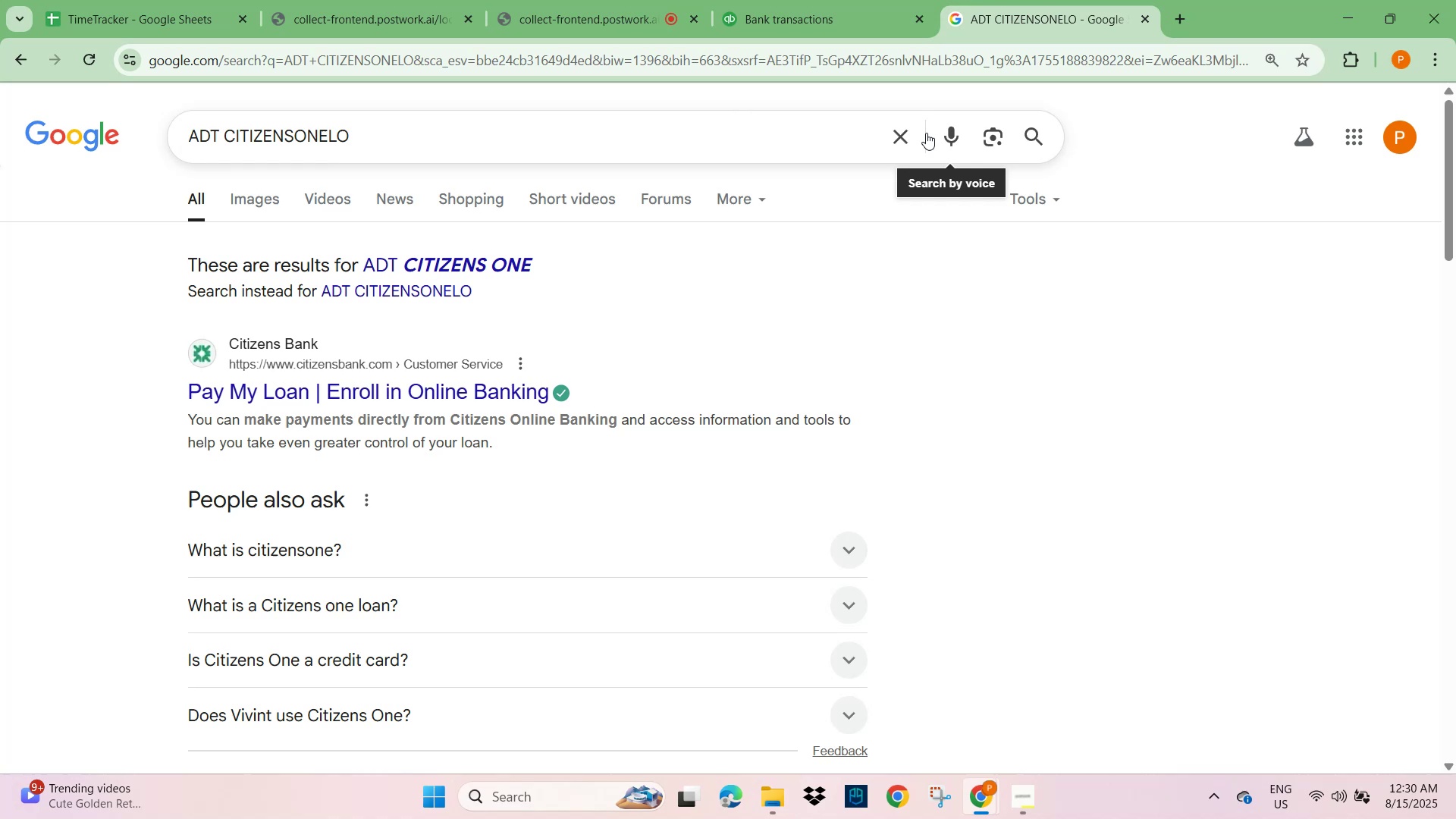 
key(Control+V)
 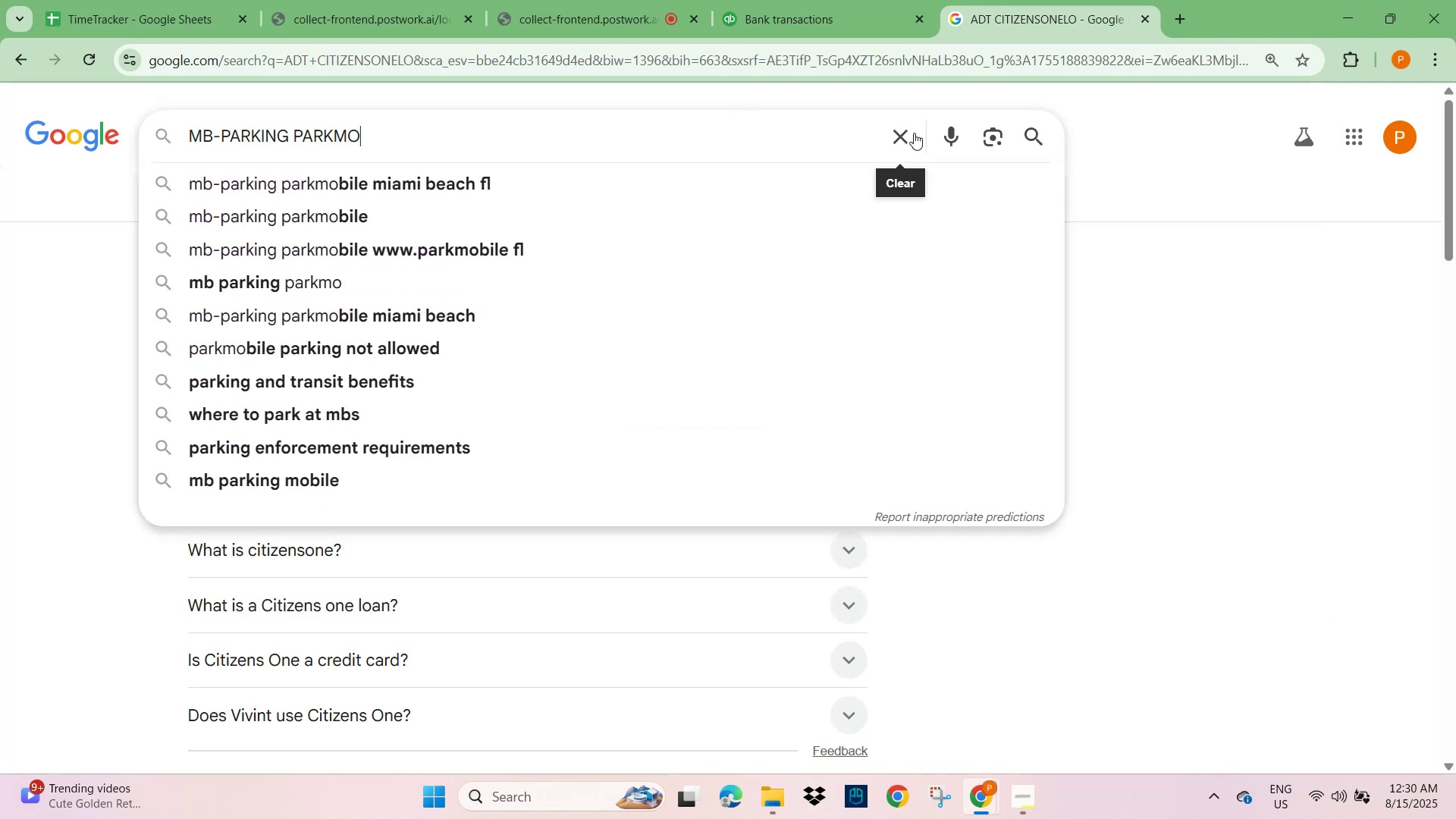 
key(NumpadEnter)
 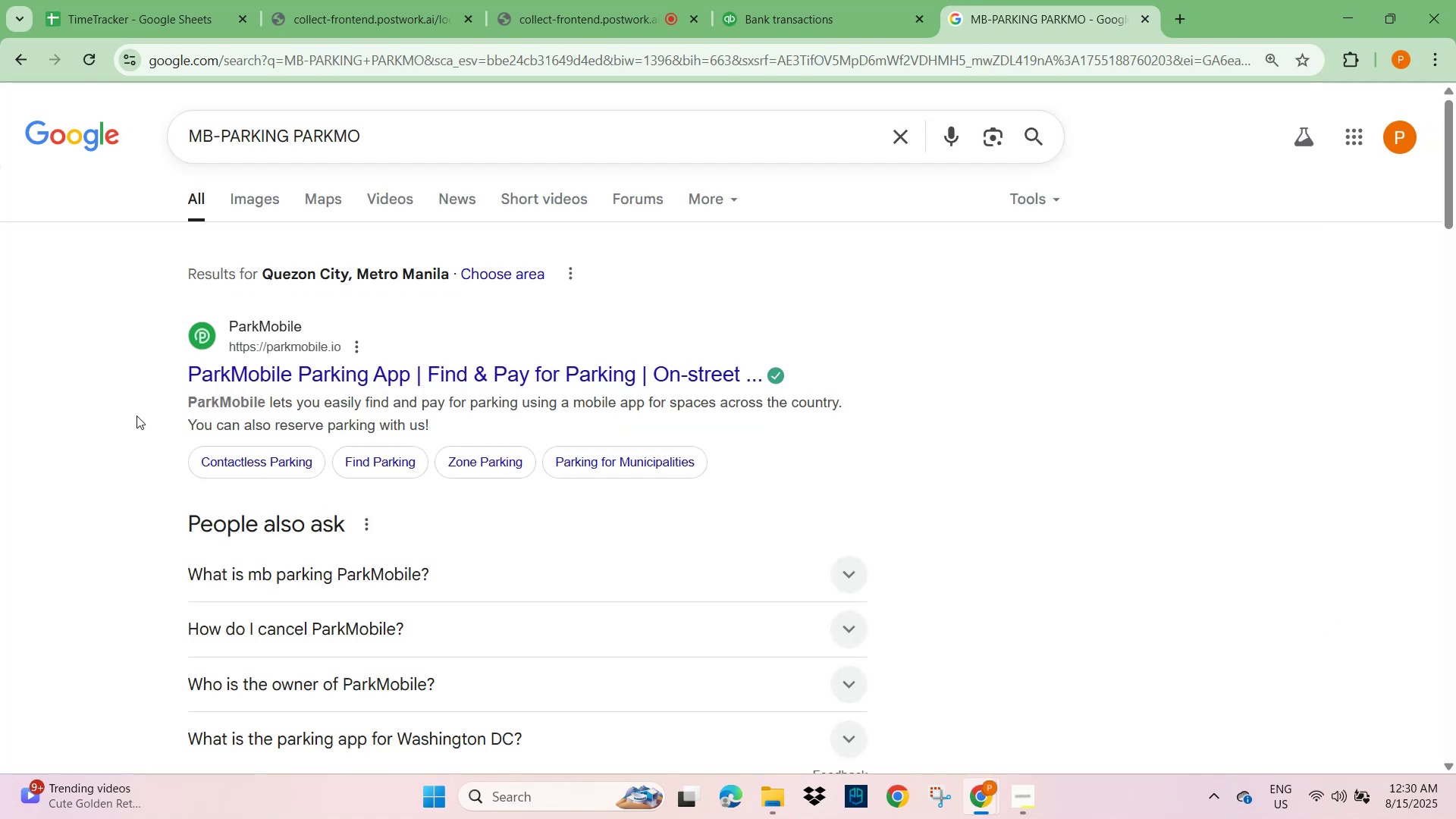 
wait(12.12)
 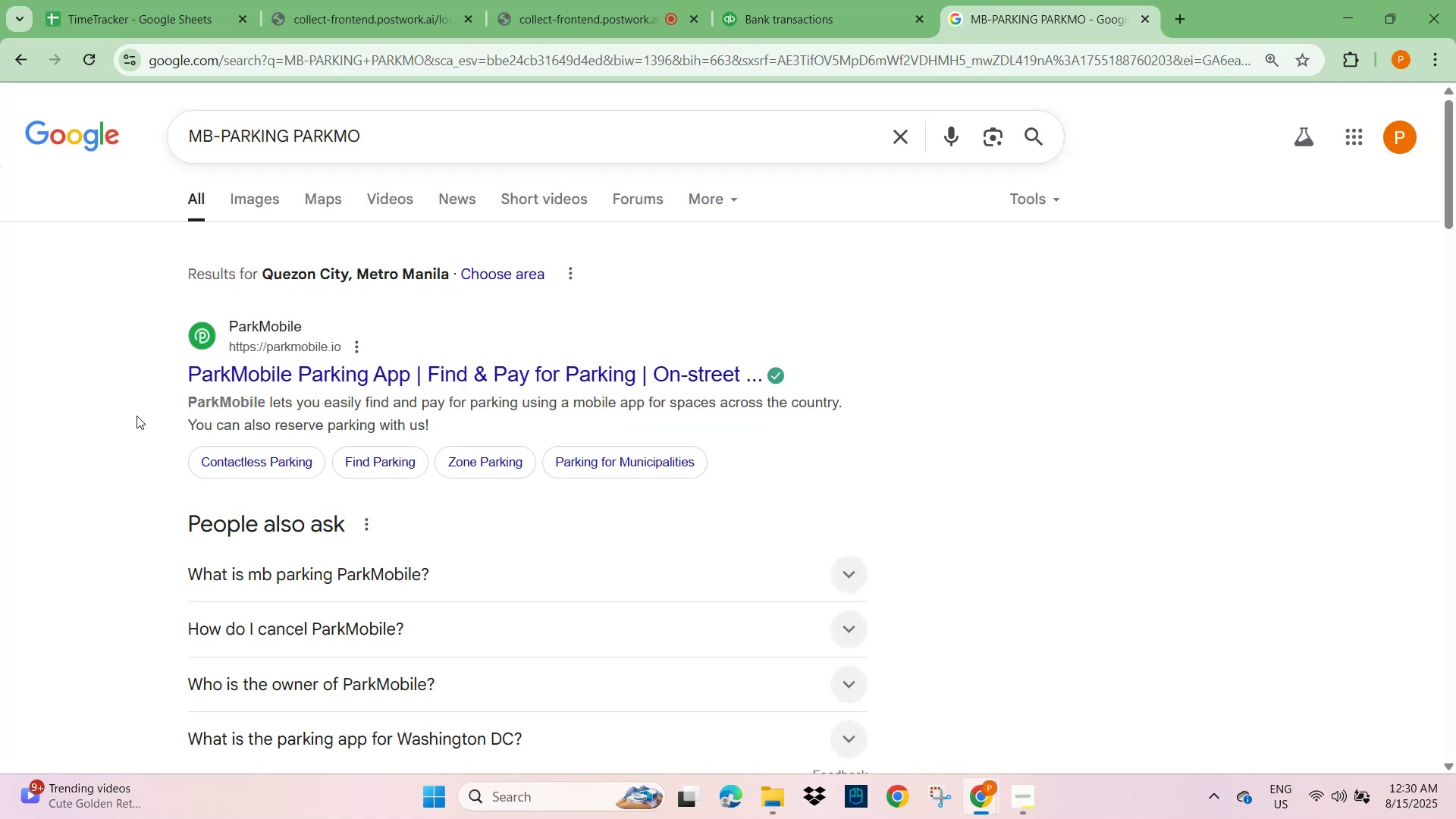 
left_click([813, 0])
 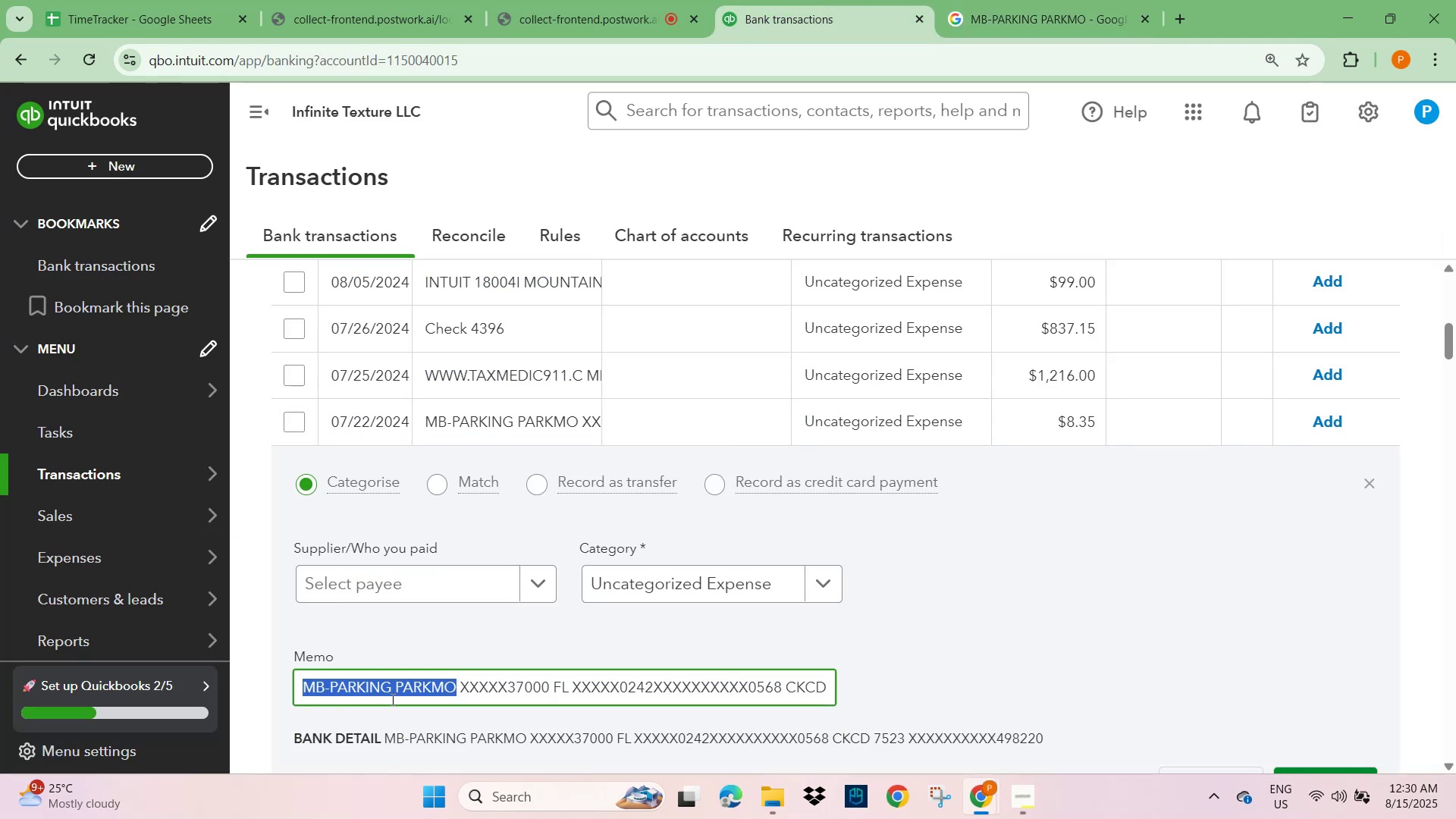 
key(Control+C)
 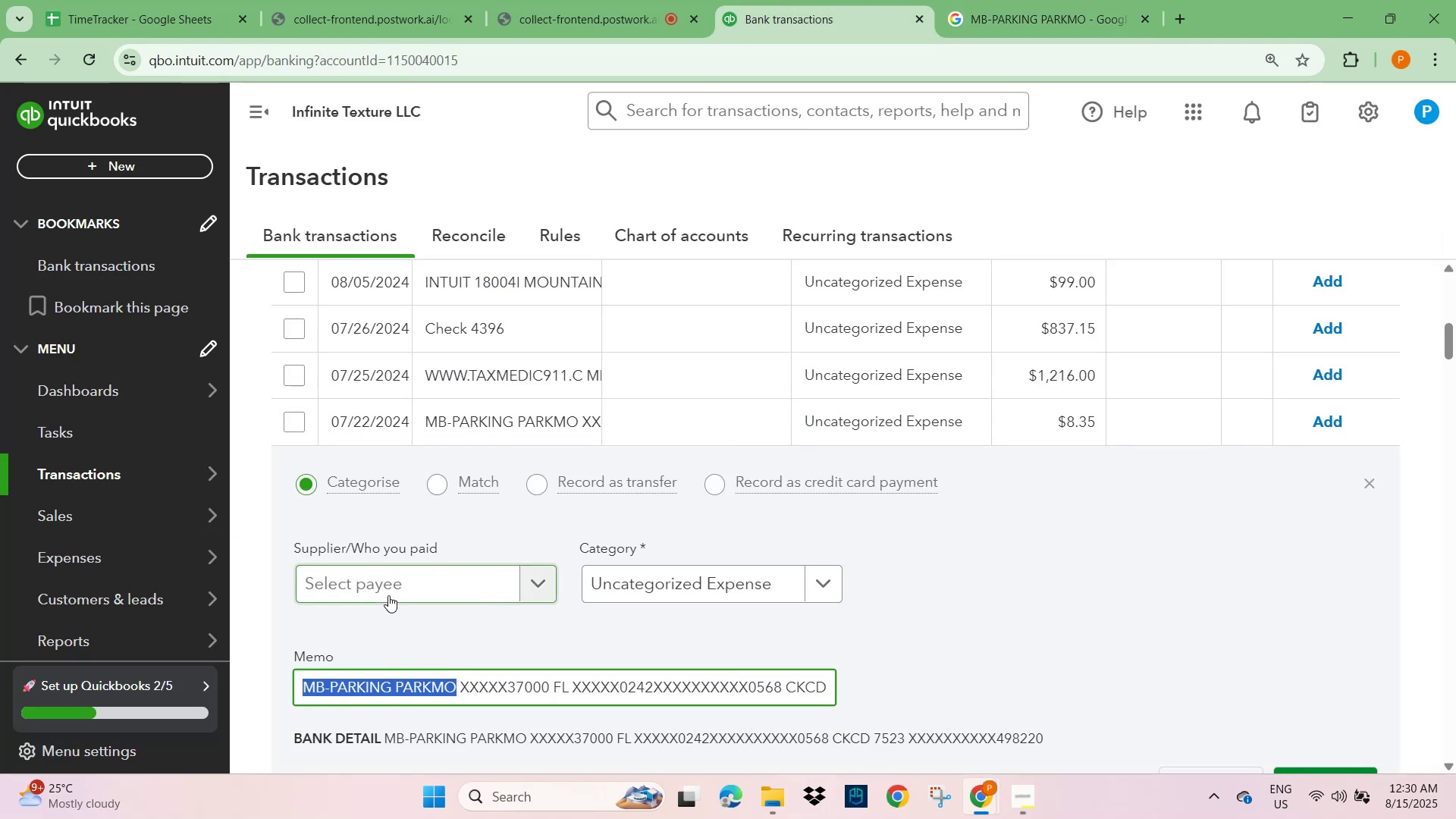 
left_click([387, 576])
 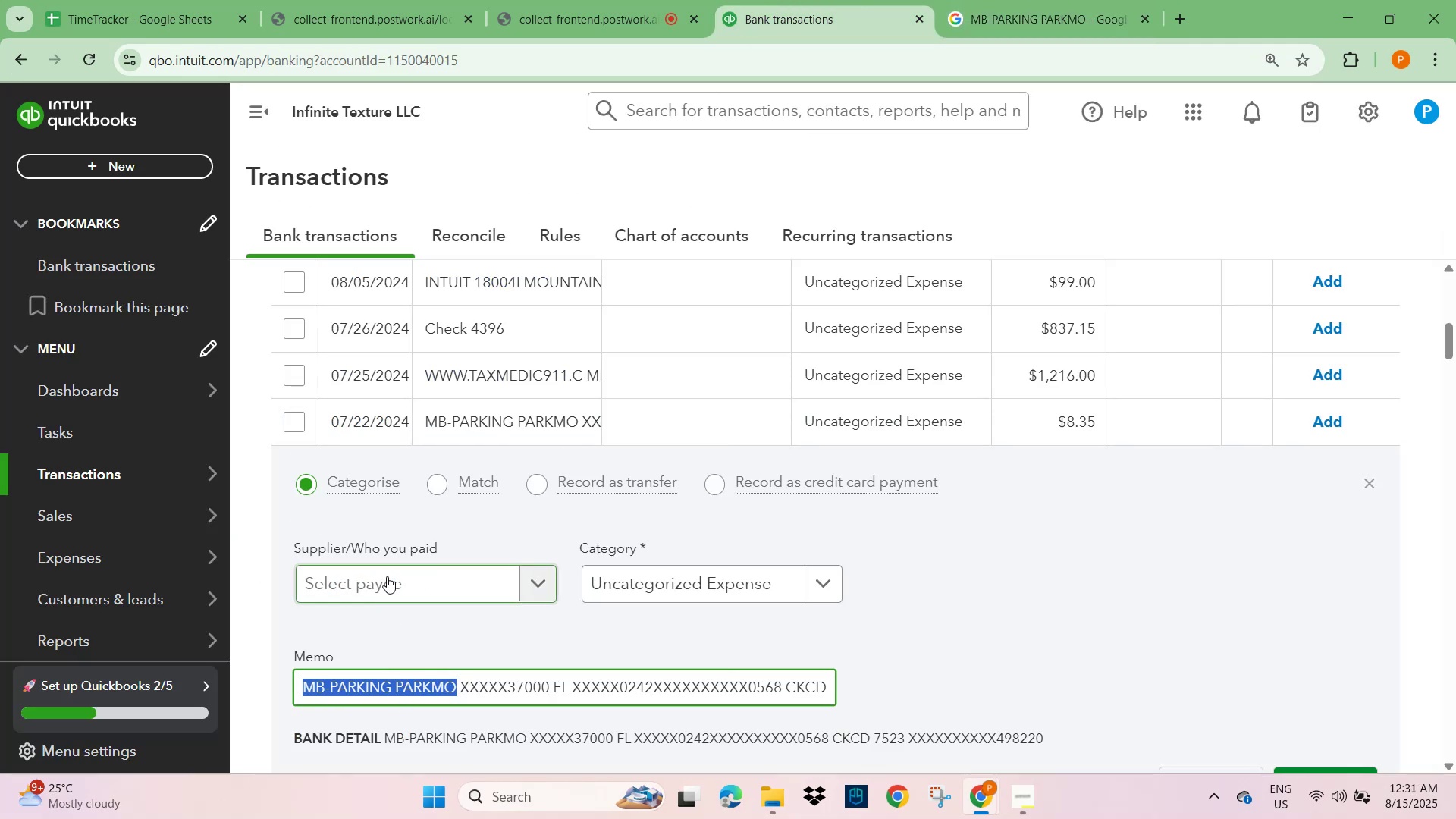 
key(Control+V)
 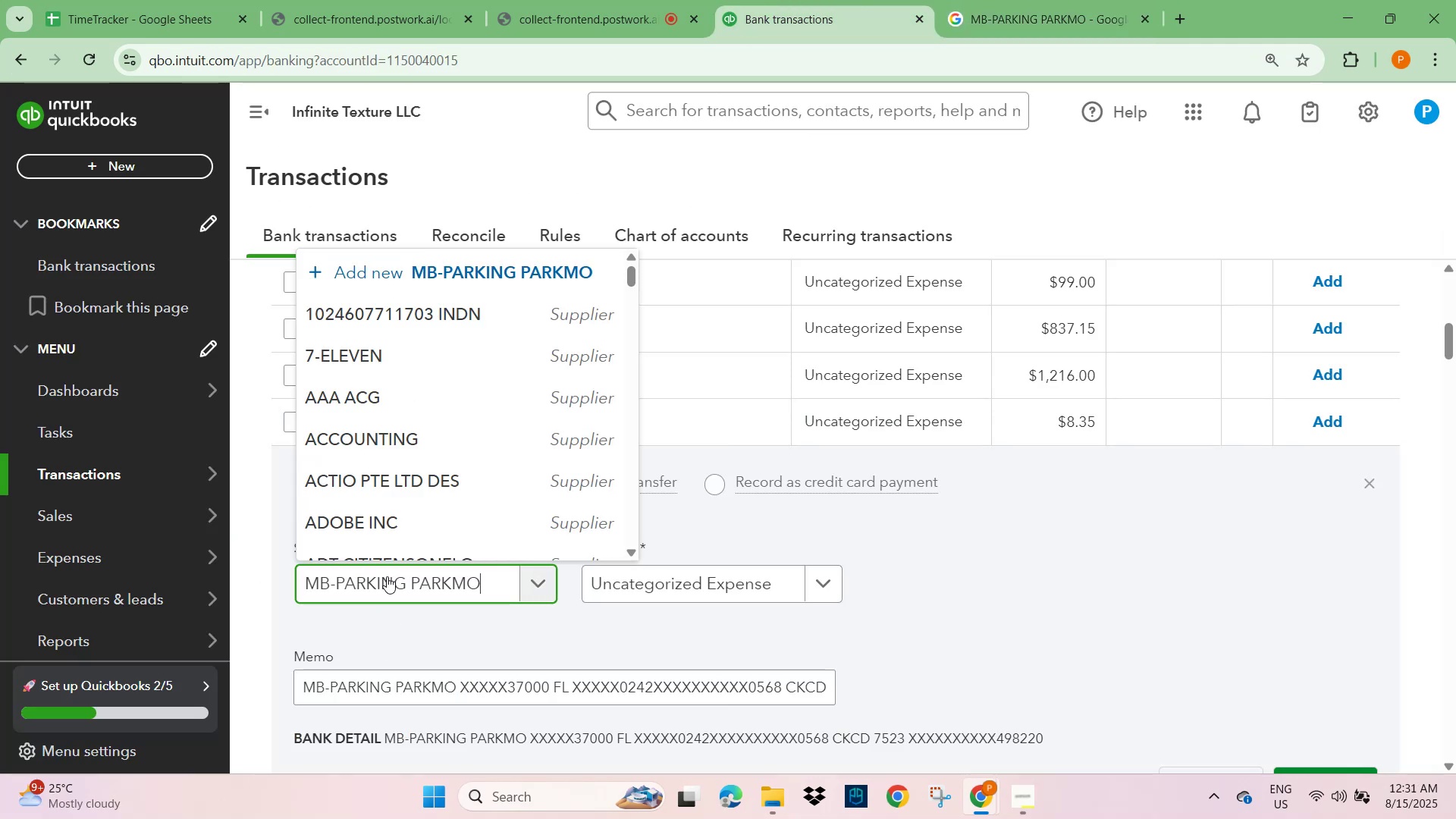 
mouse_move([442, 612])
 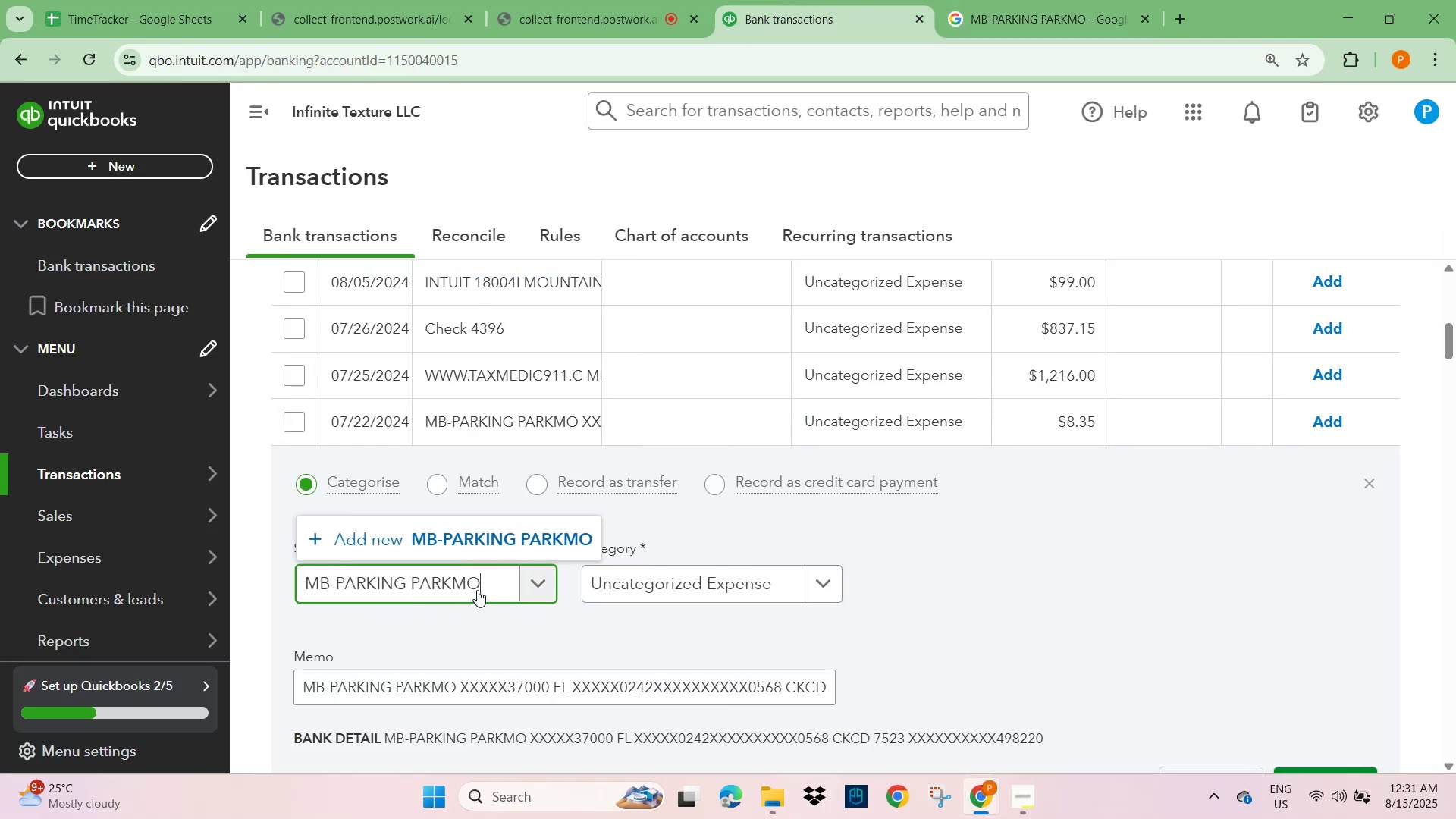 
left_click_drag(start_coordinate=[489, 582], to_coordinate=[401, 580])
 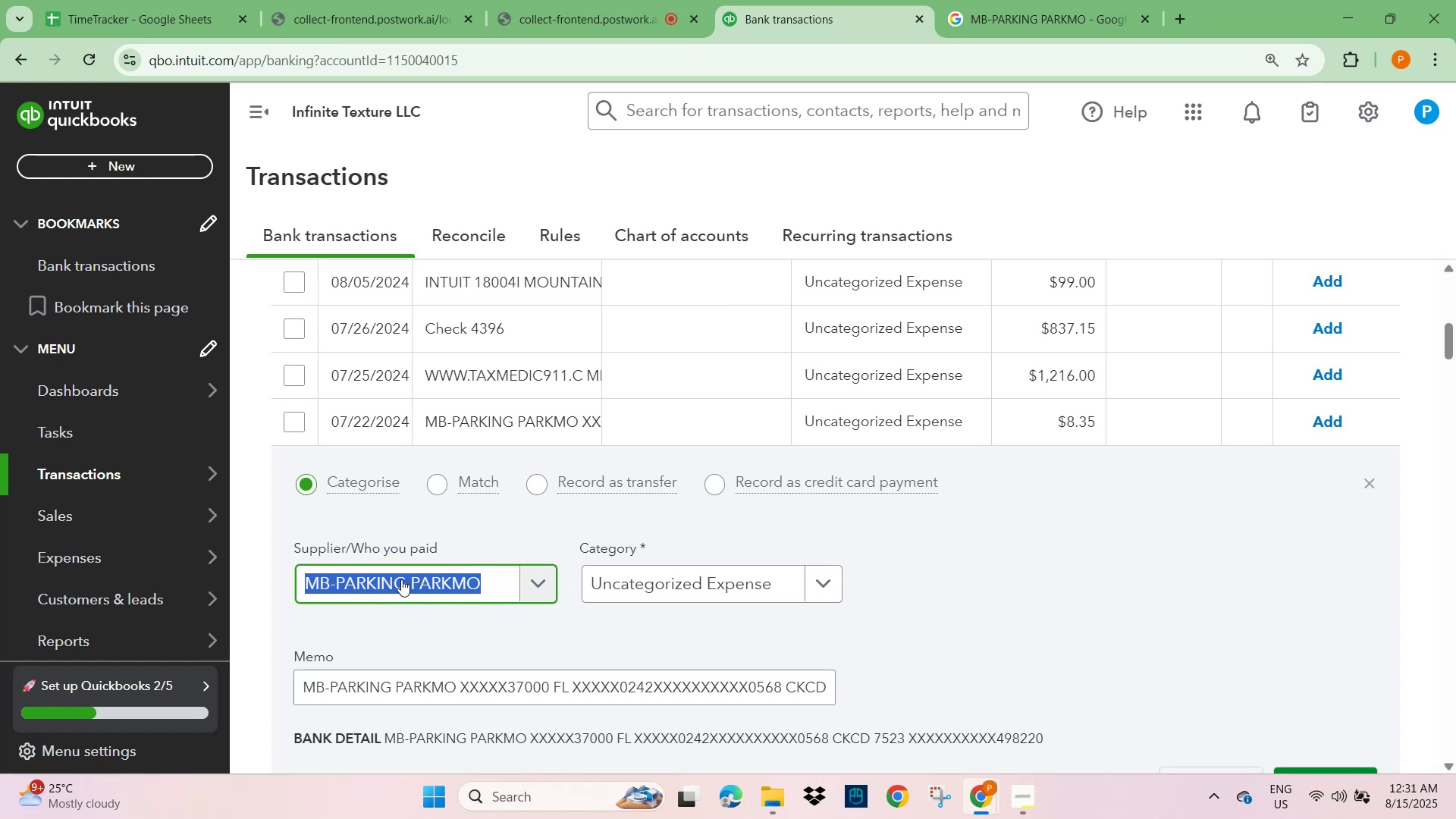 
key(Backspace)
 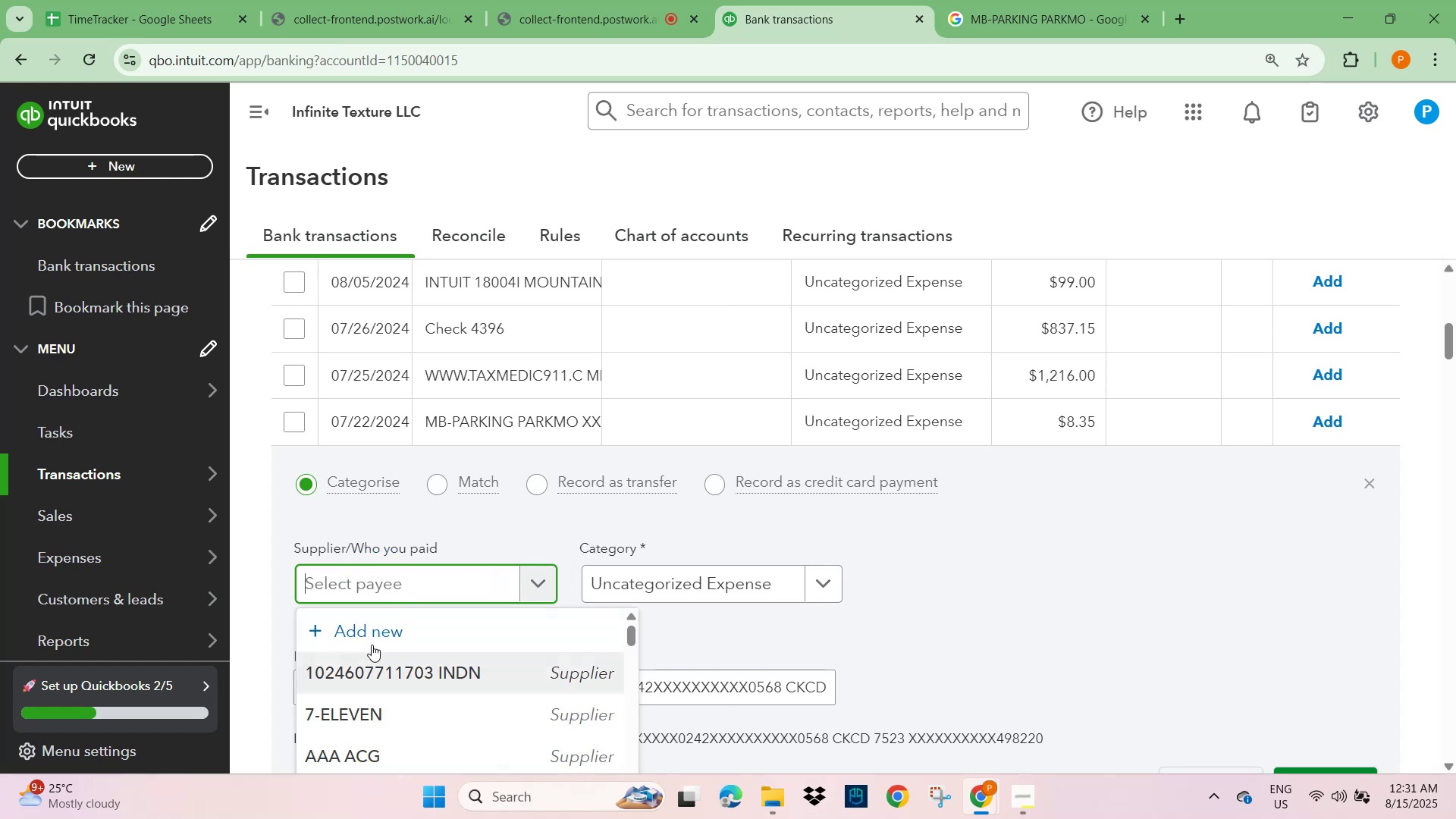 
key(Control+V)
 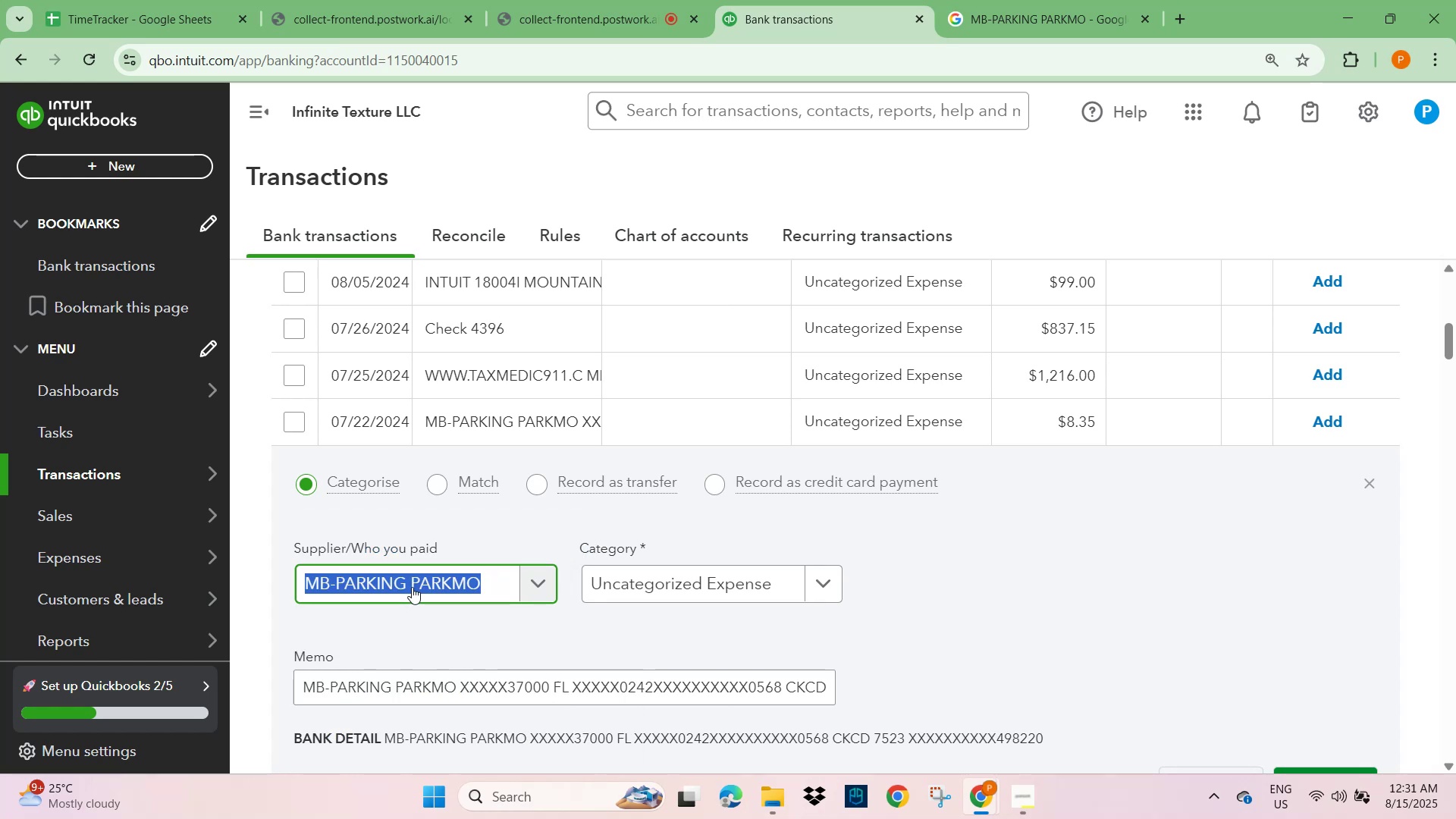 
left_click([453, 581])
 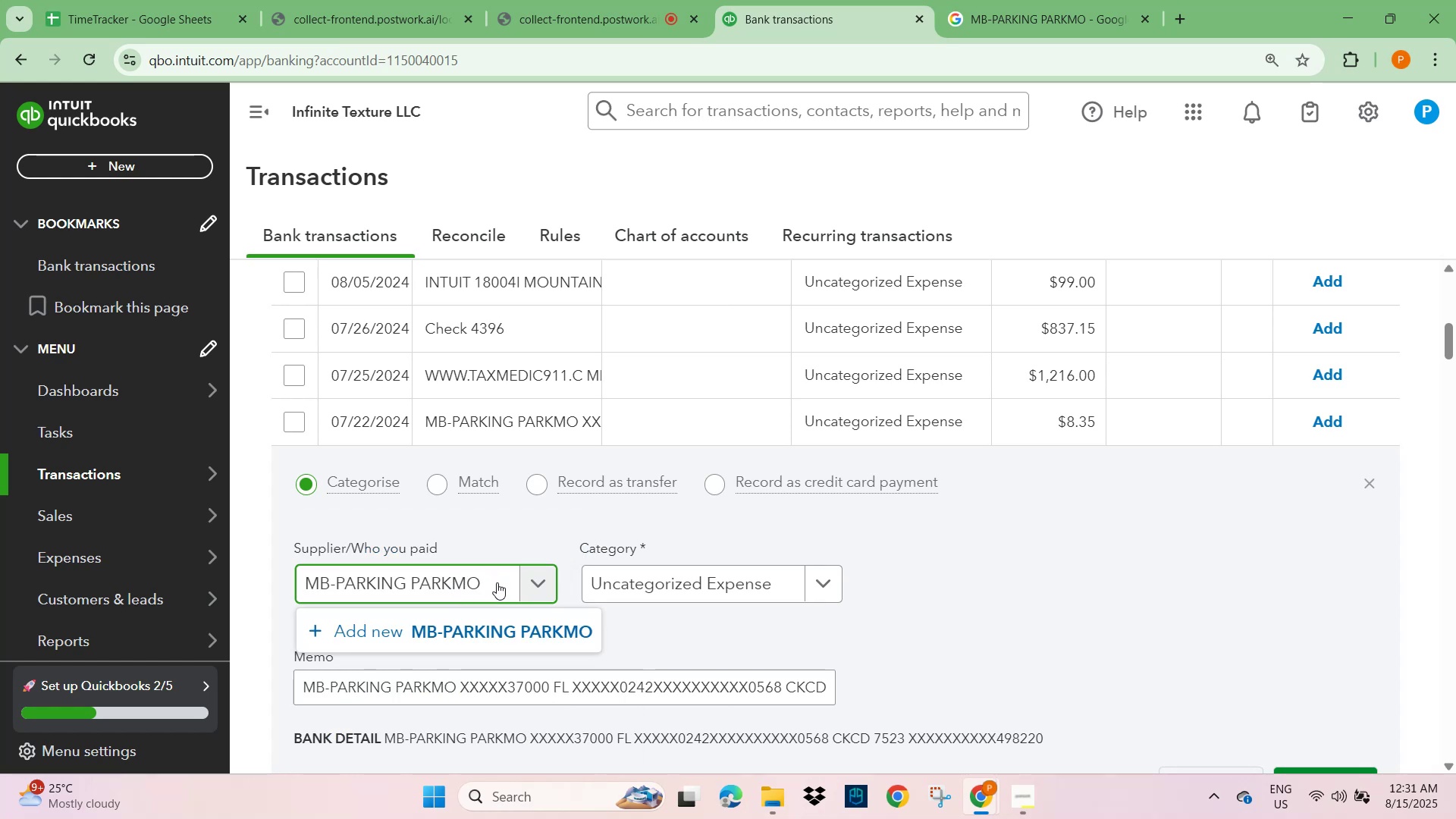 
left_click([492, 580])
 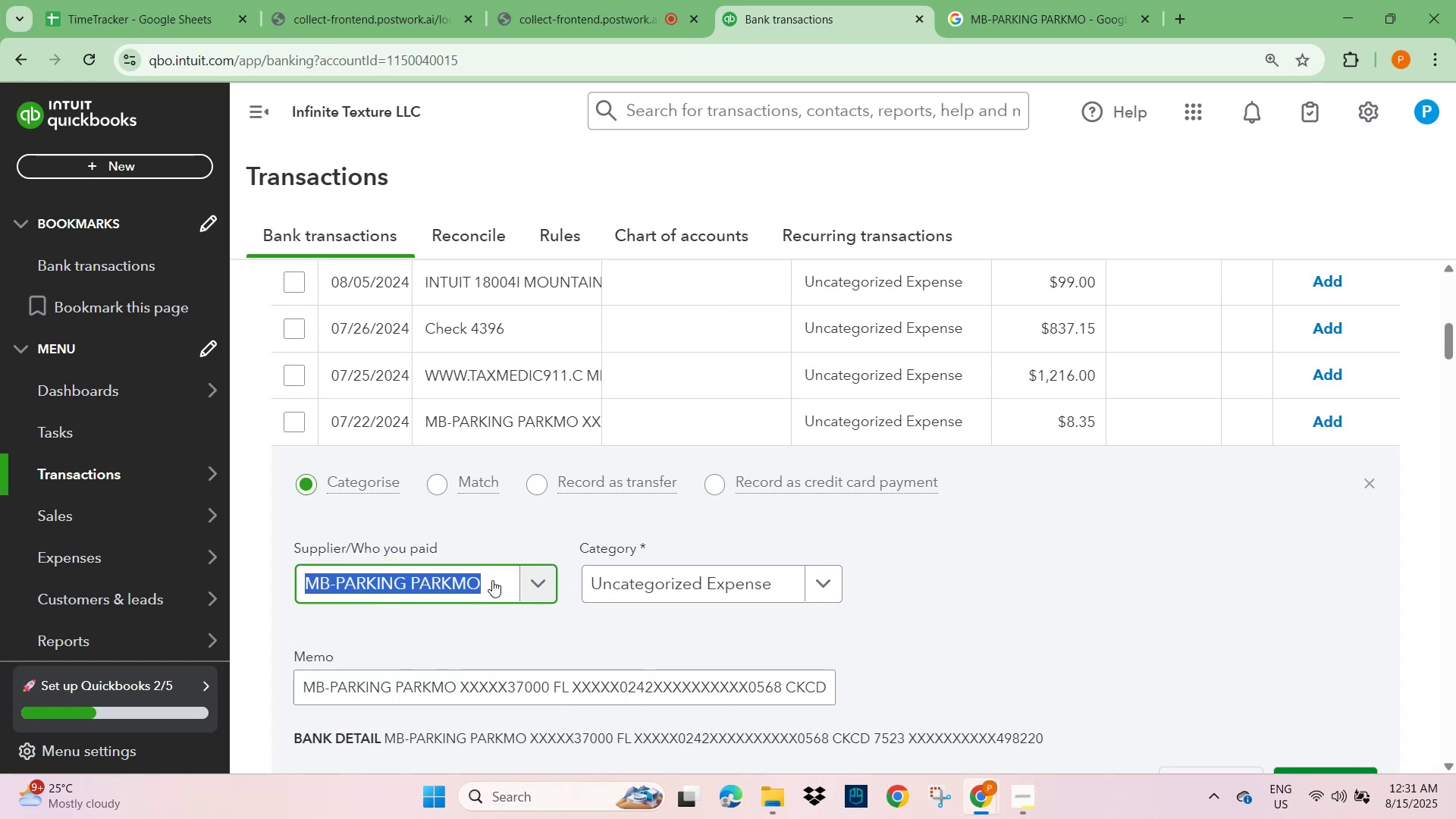 
left_click([492, 580])
 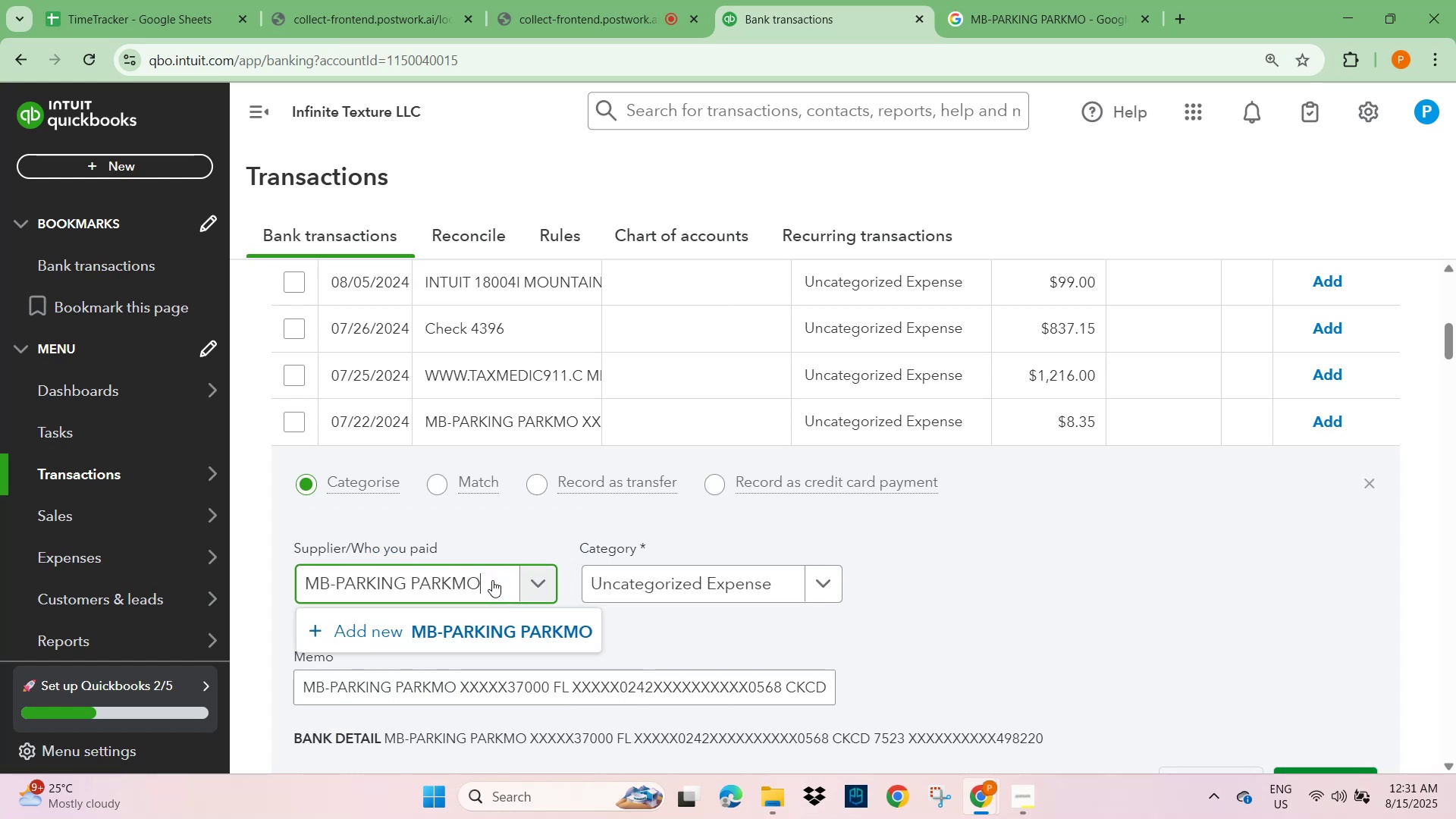 
key(Backspace)
 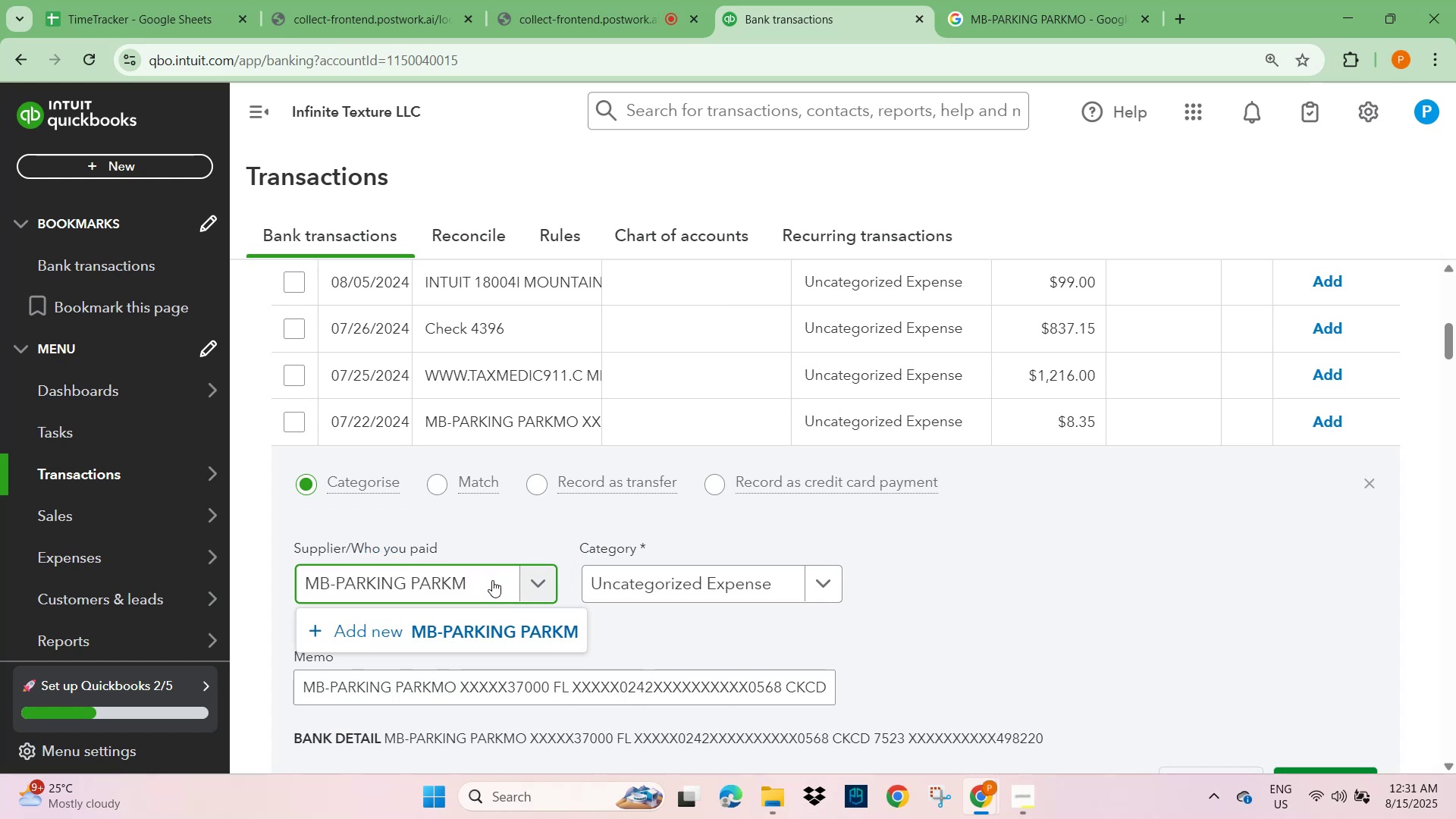 
hold_key(key=Backspace, duration=0.66)
 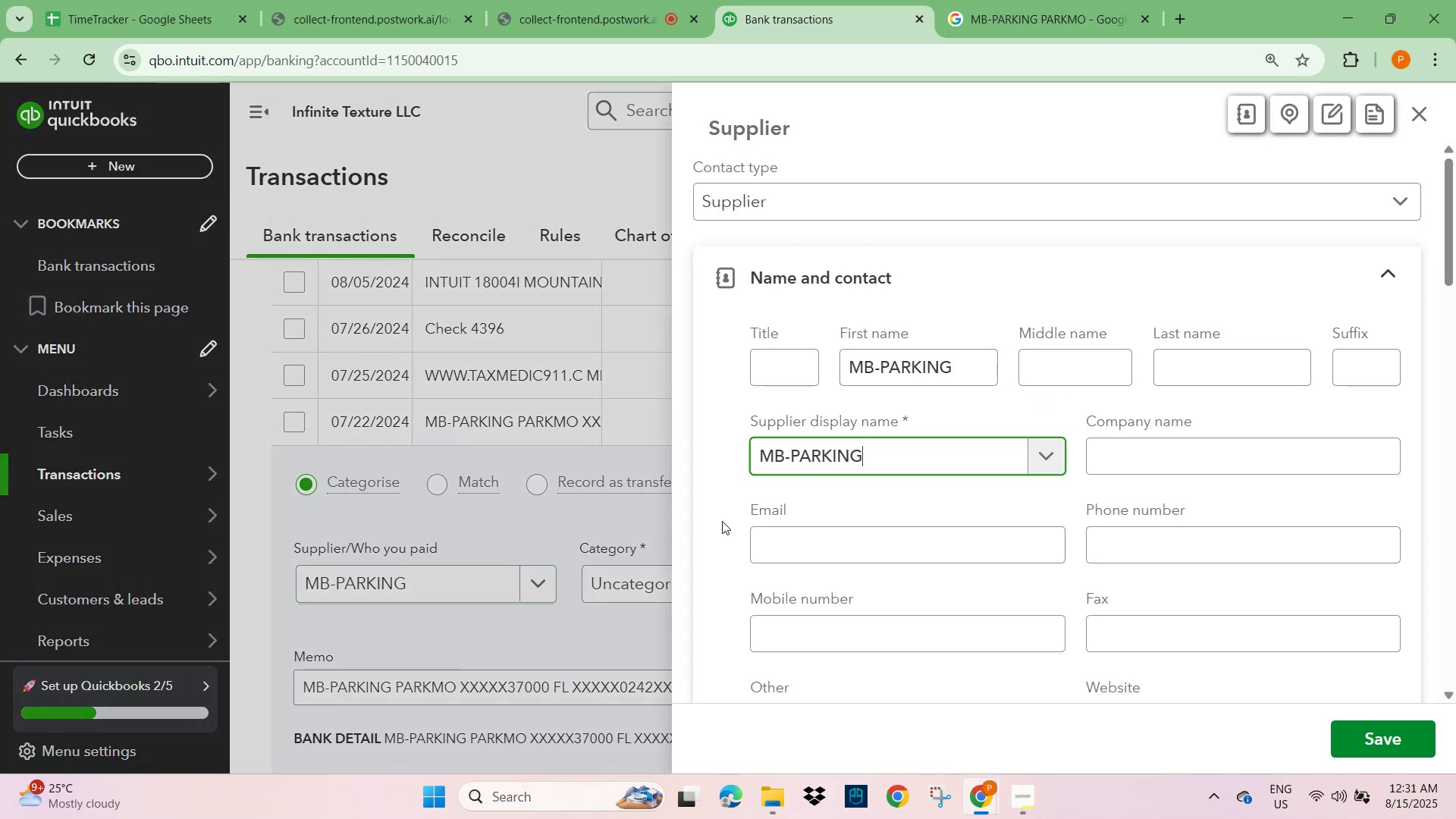 
left_click([1353, 729])
 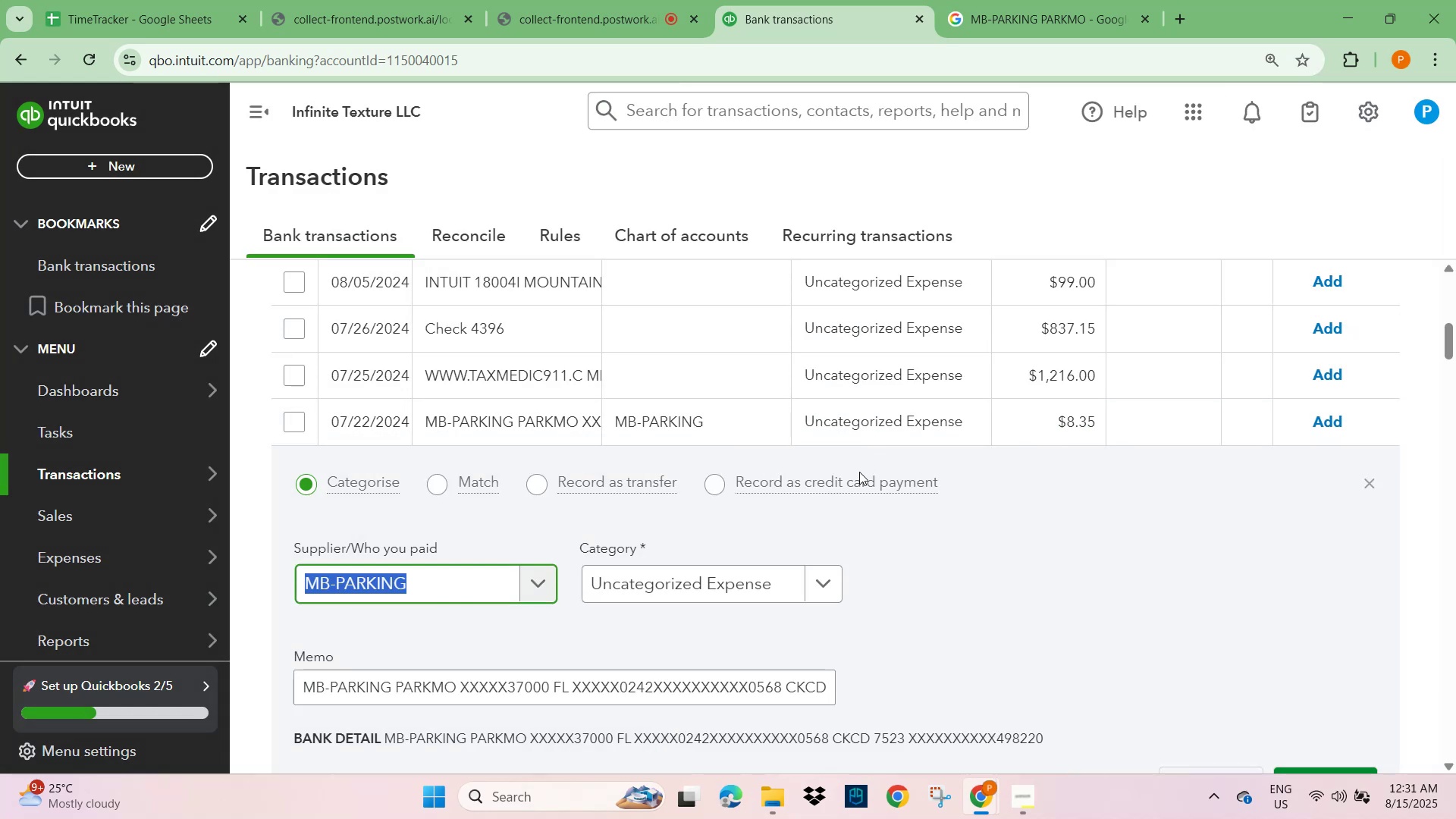 
left_click([733, 580])
 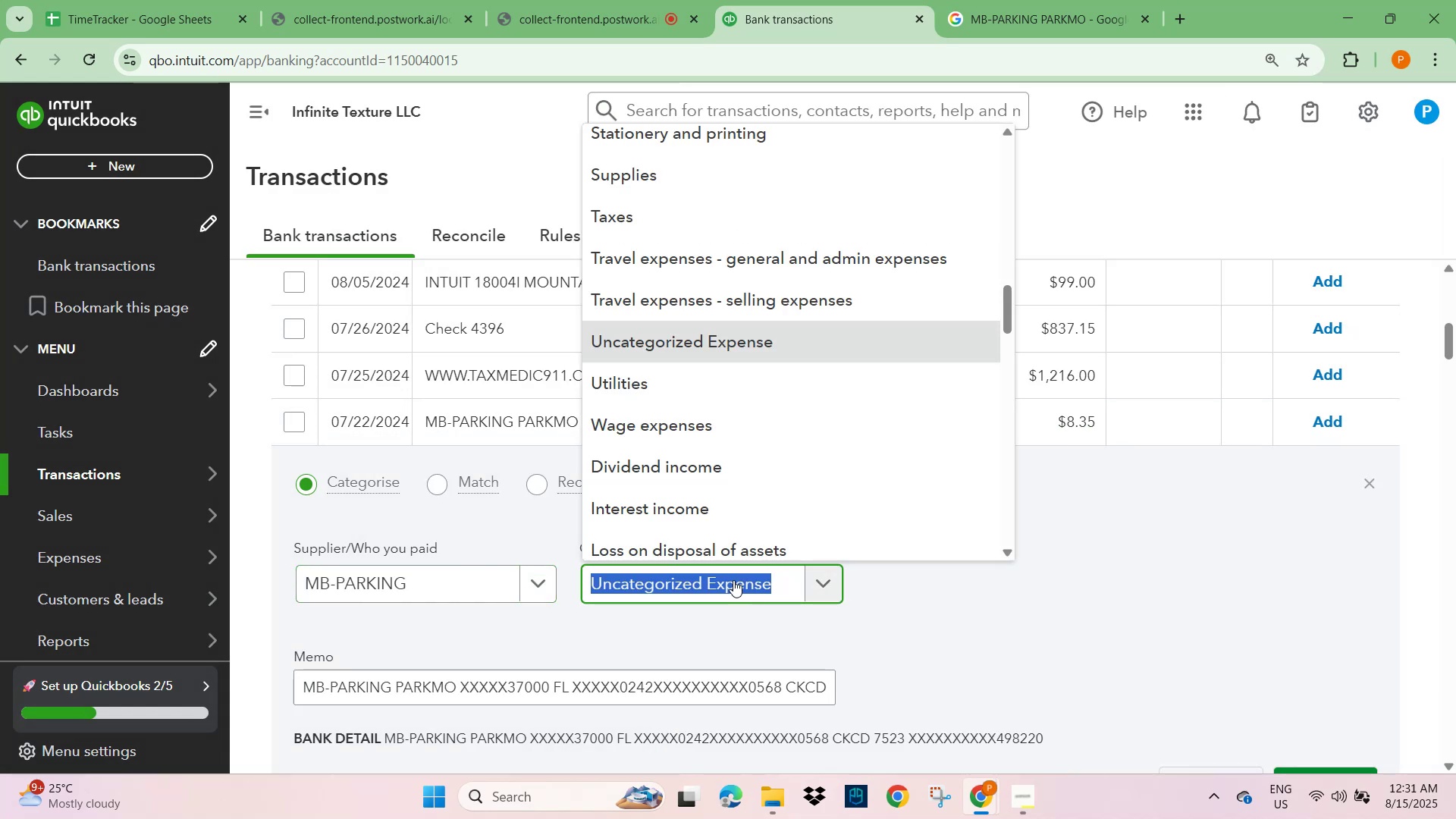 
type(PA)
key(Backspace)
key(Backspace)
key(Backspace)
type(TRAVE)
 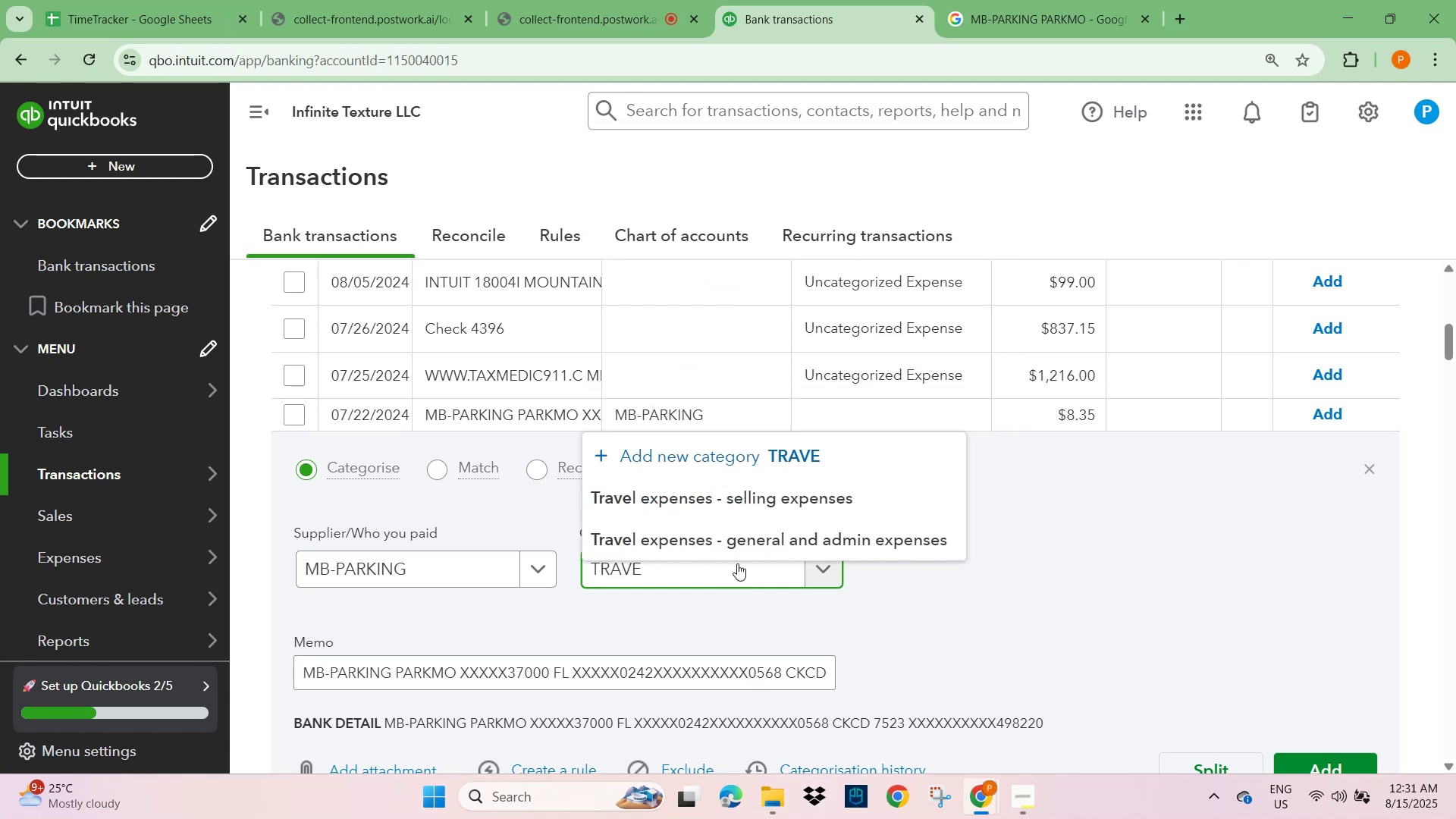 
left_click([742, 553])
 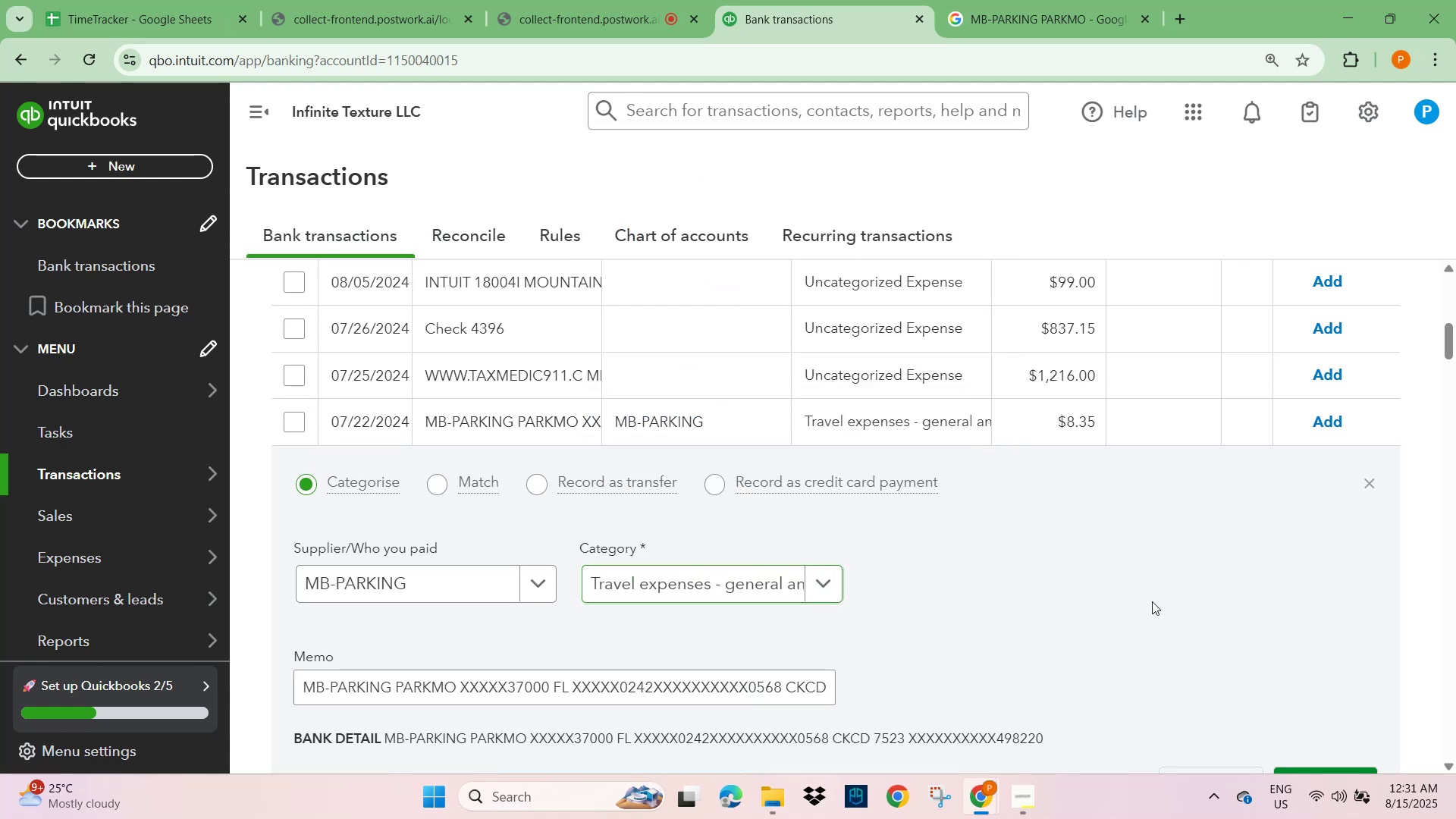 
scroll: coordinate [1233, 654], scroll_direction: down, amount: 2.0
 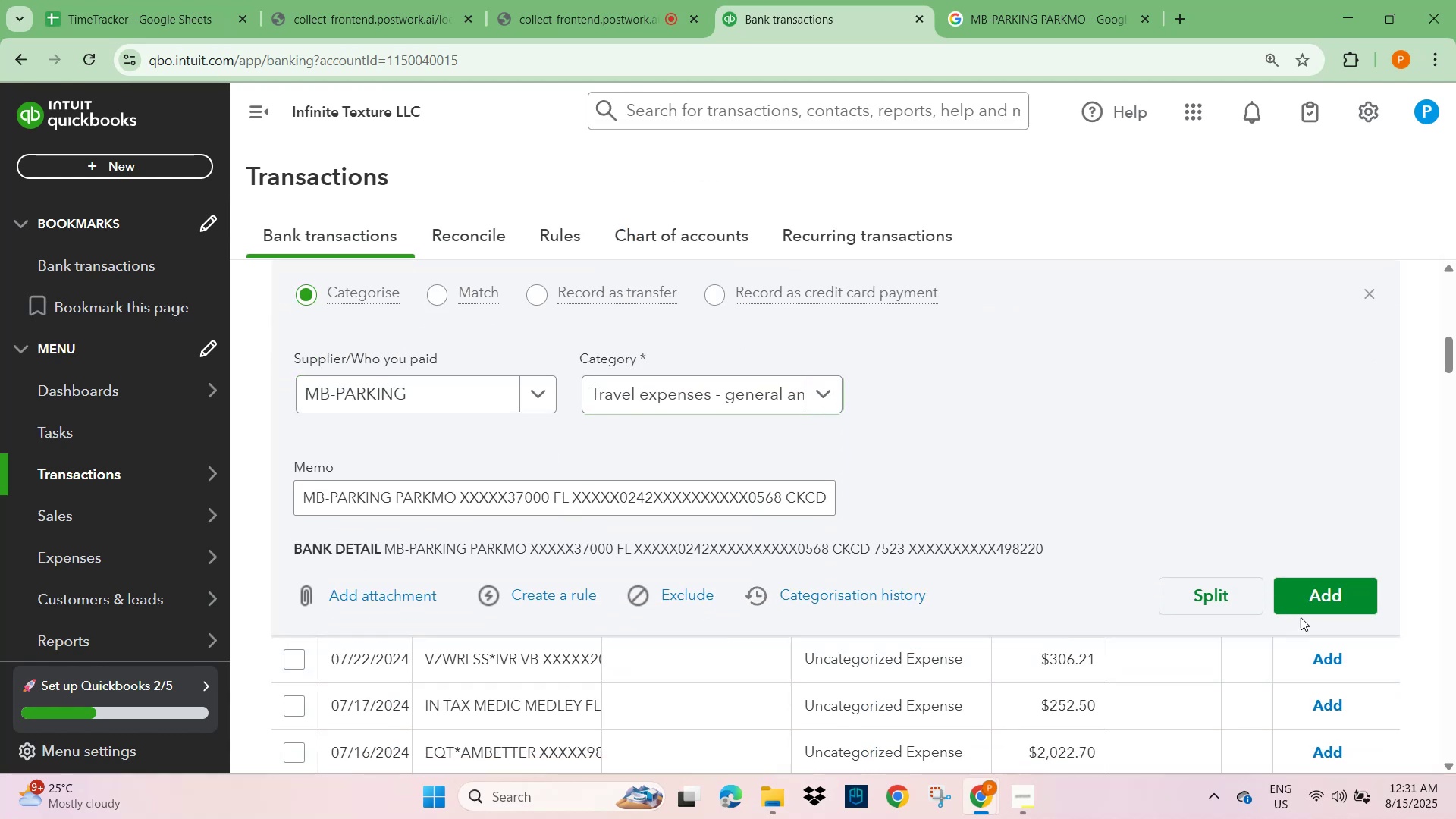 
left_click([1320, 601])
 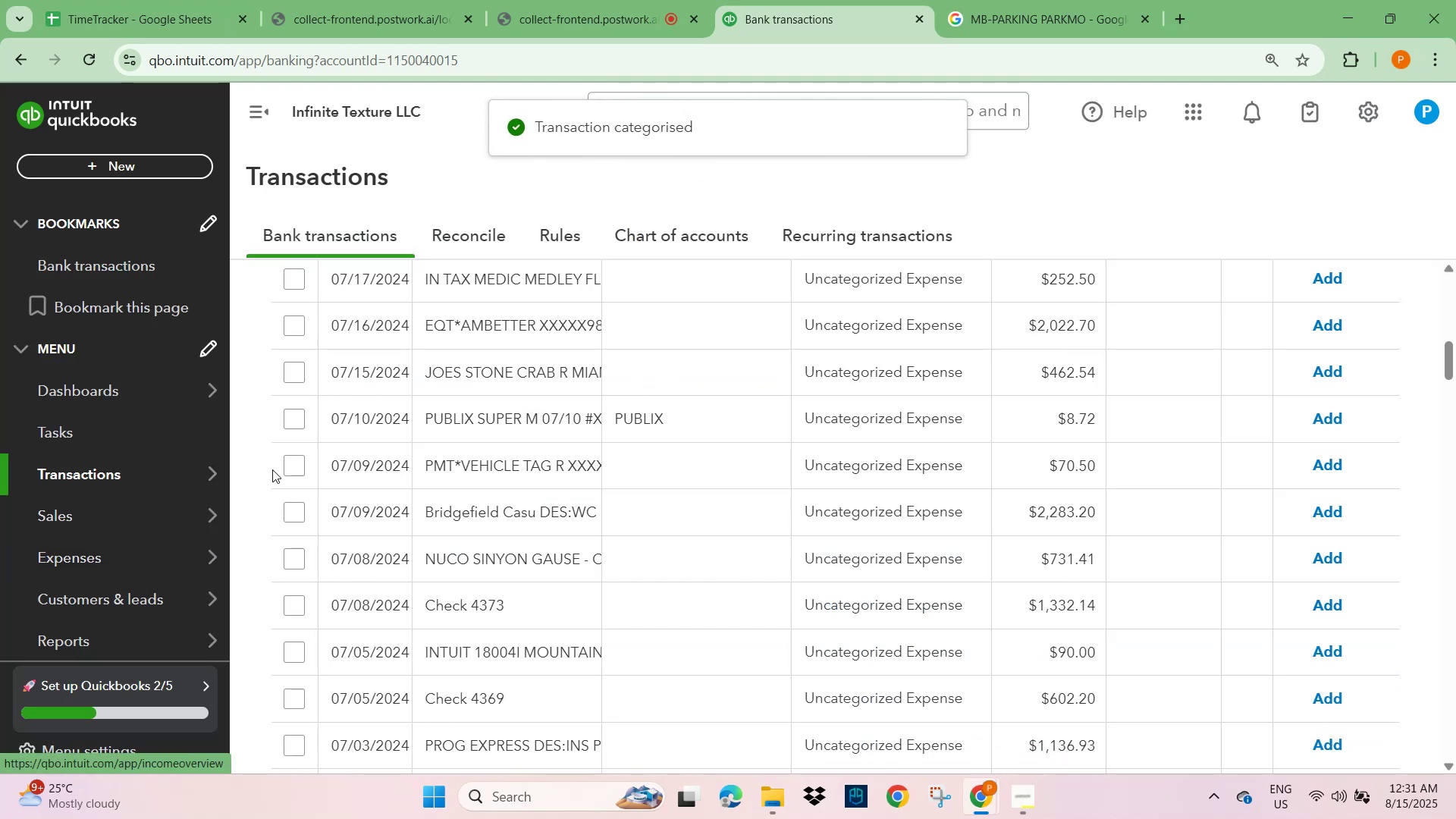 
scroll: coordinate [751, 401], scroll_direction: up, amount: 10.0
 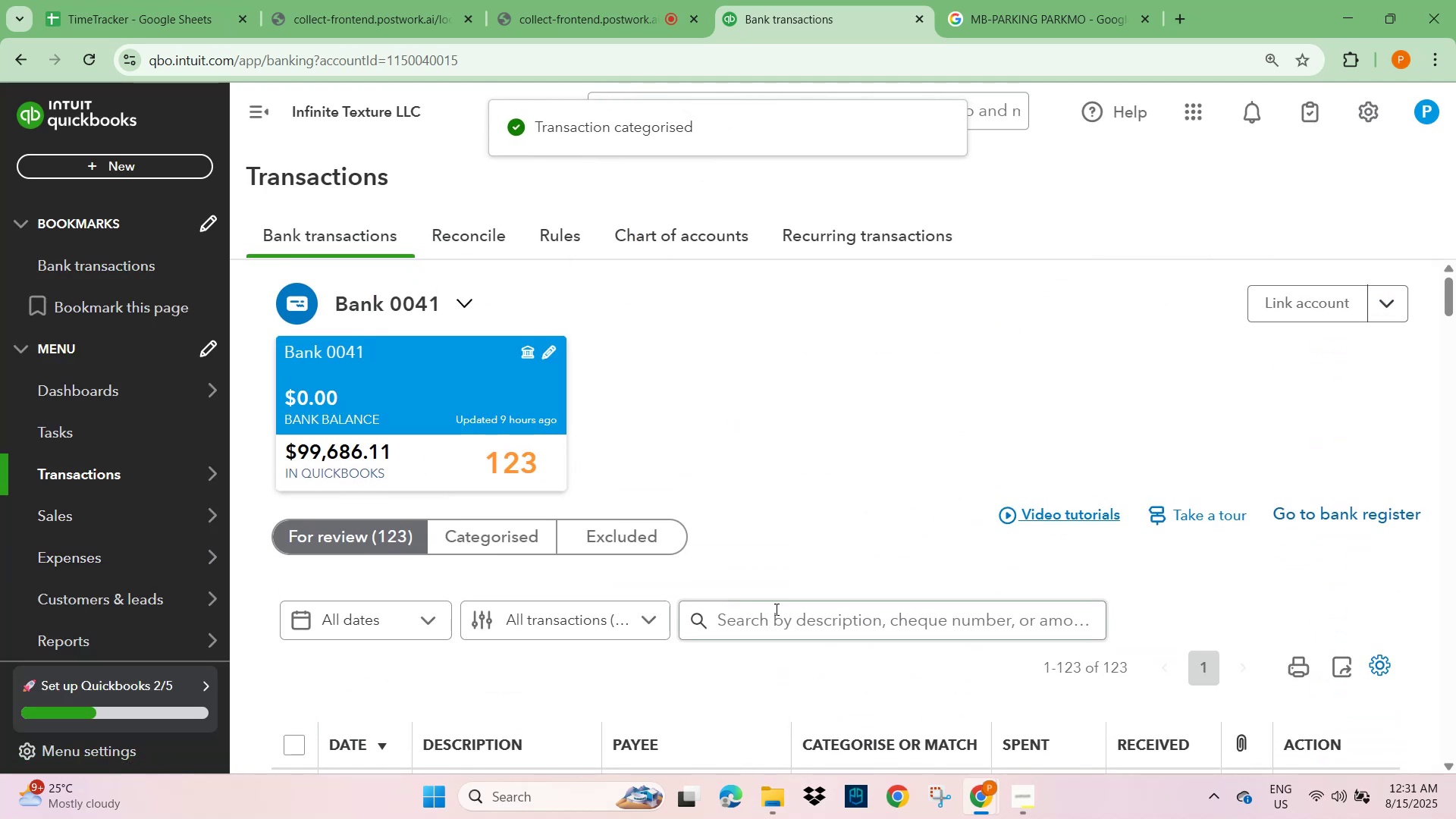 
key(Control+V)
 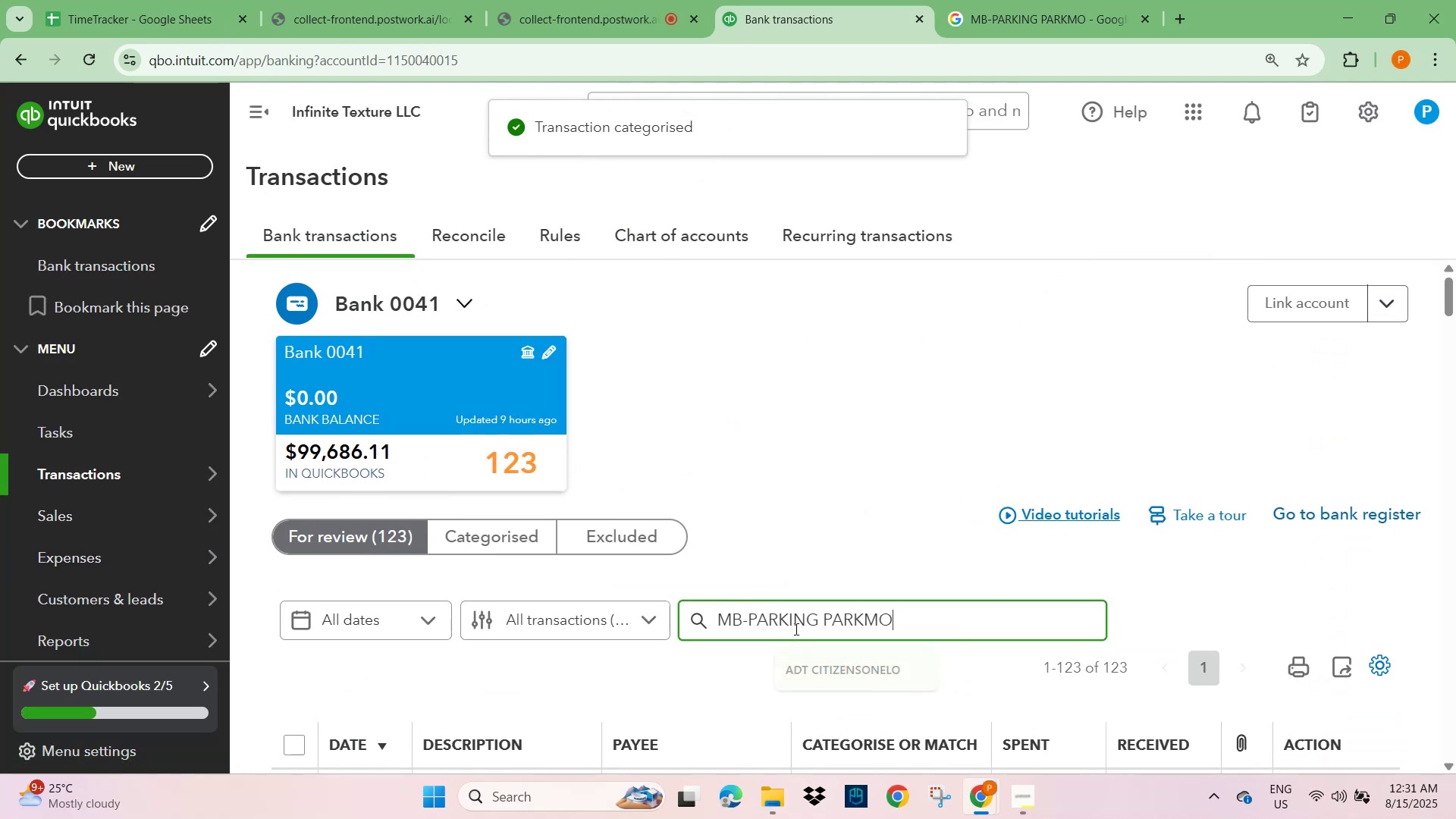 
key(NumpadEnter)
 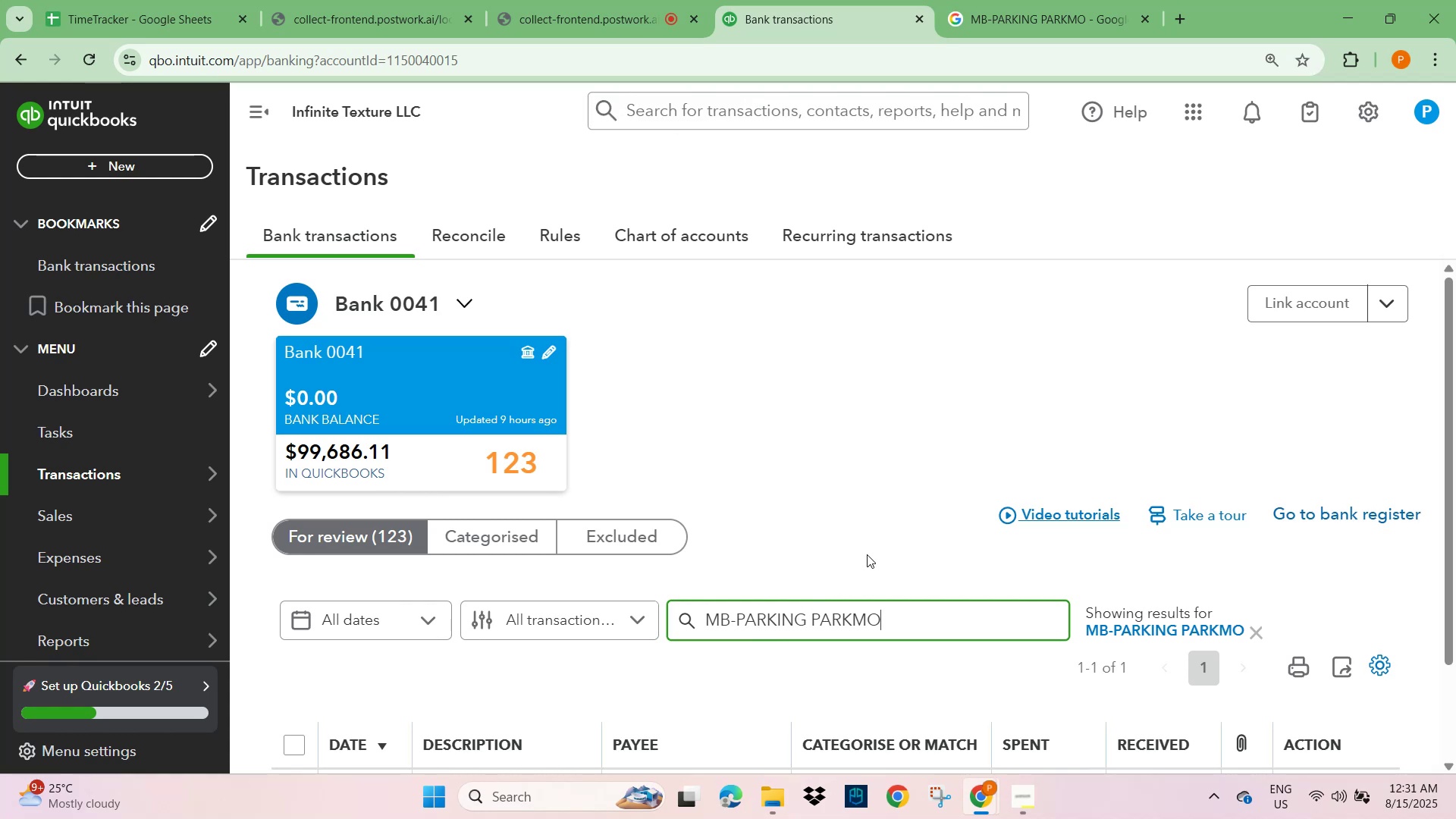 
scroll: coordinate [770, 588], scroll_direction: down, amount: 3.0
 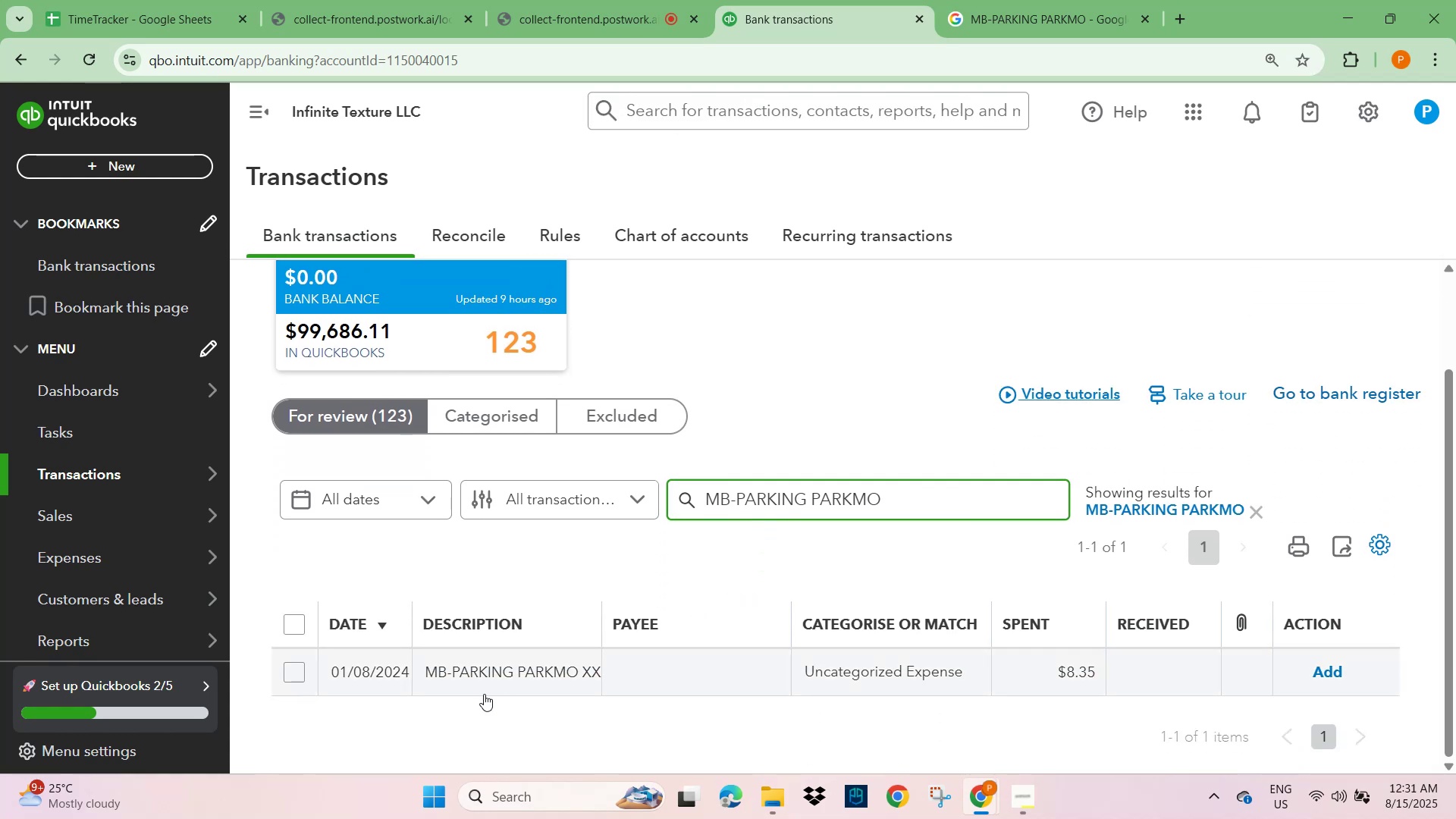 
left_click([479, 676])
 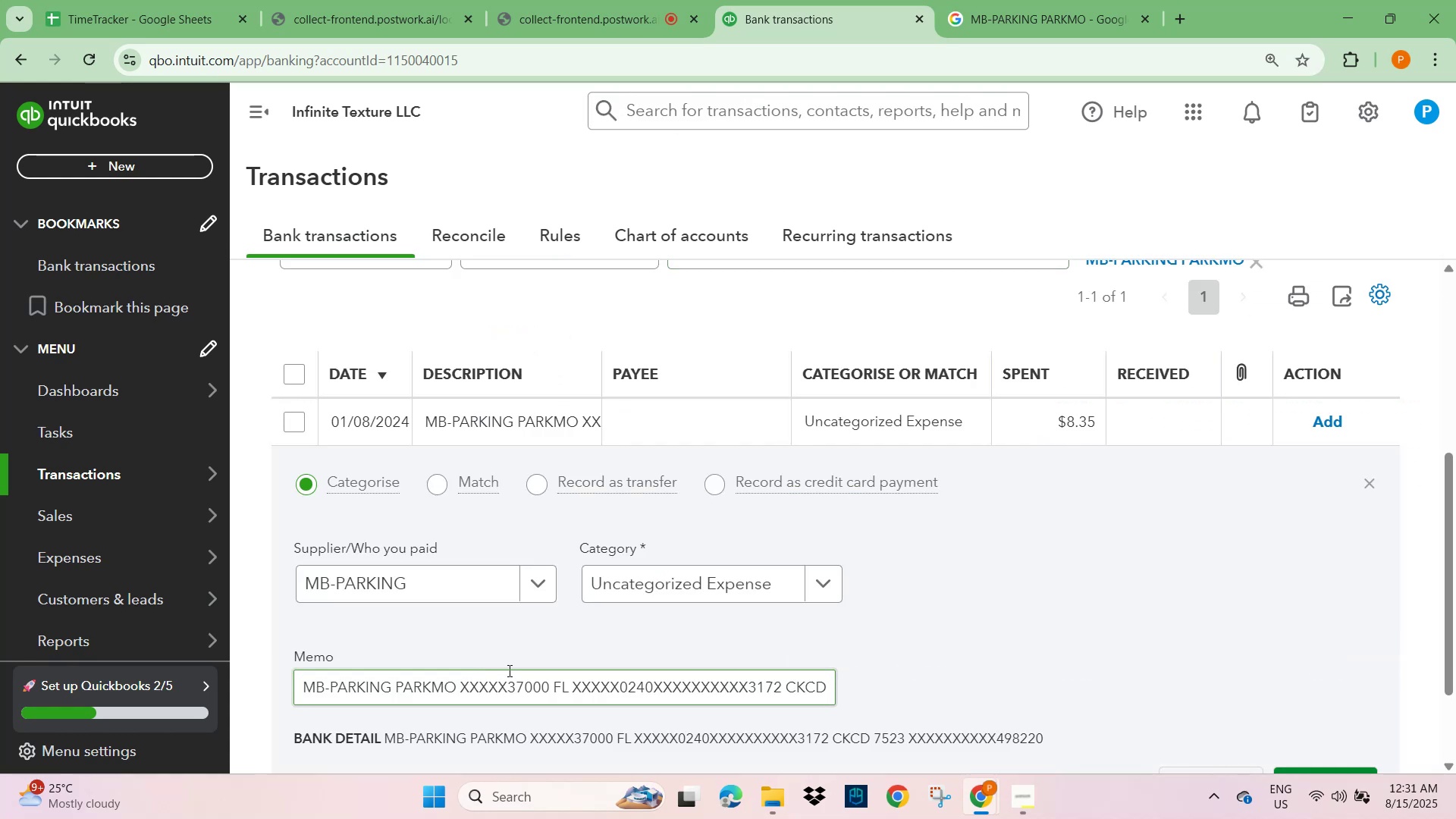 
scroll: coordinate [582, 658], scroll_direction: down, amount: 2.0
 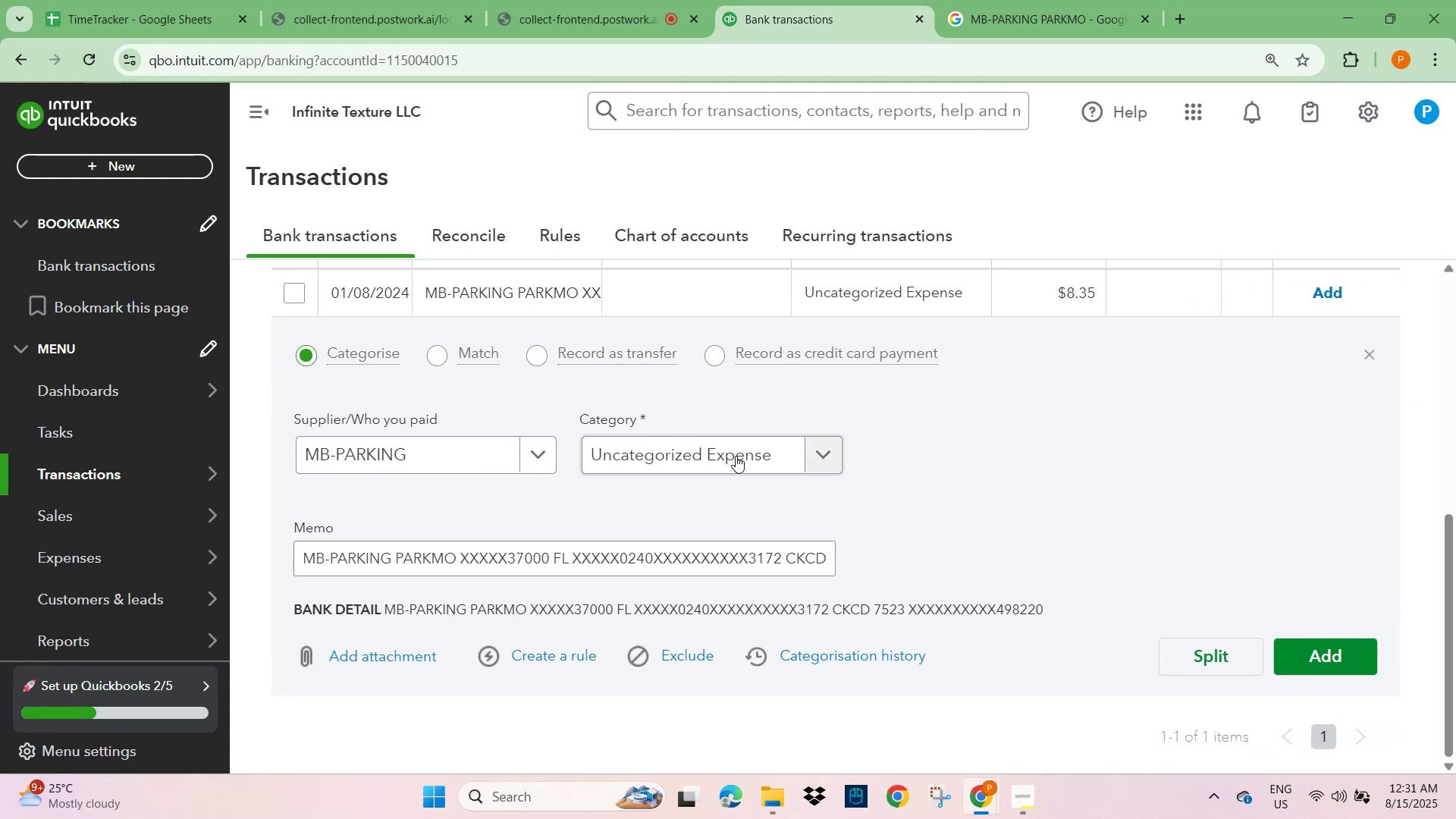 
left_click([709, 442])
 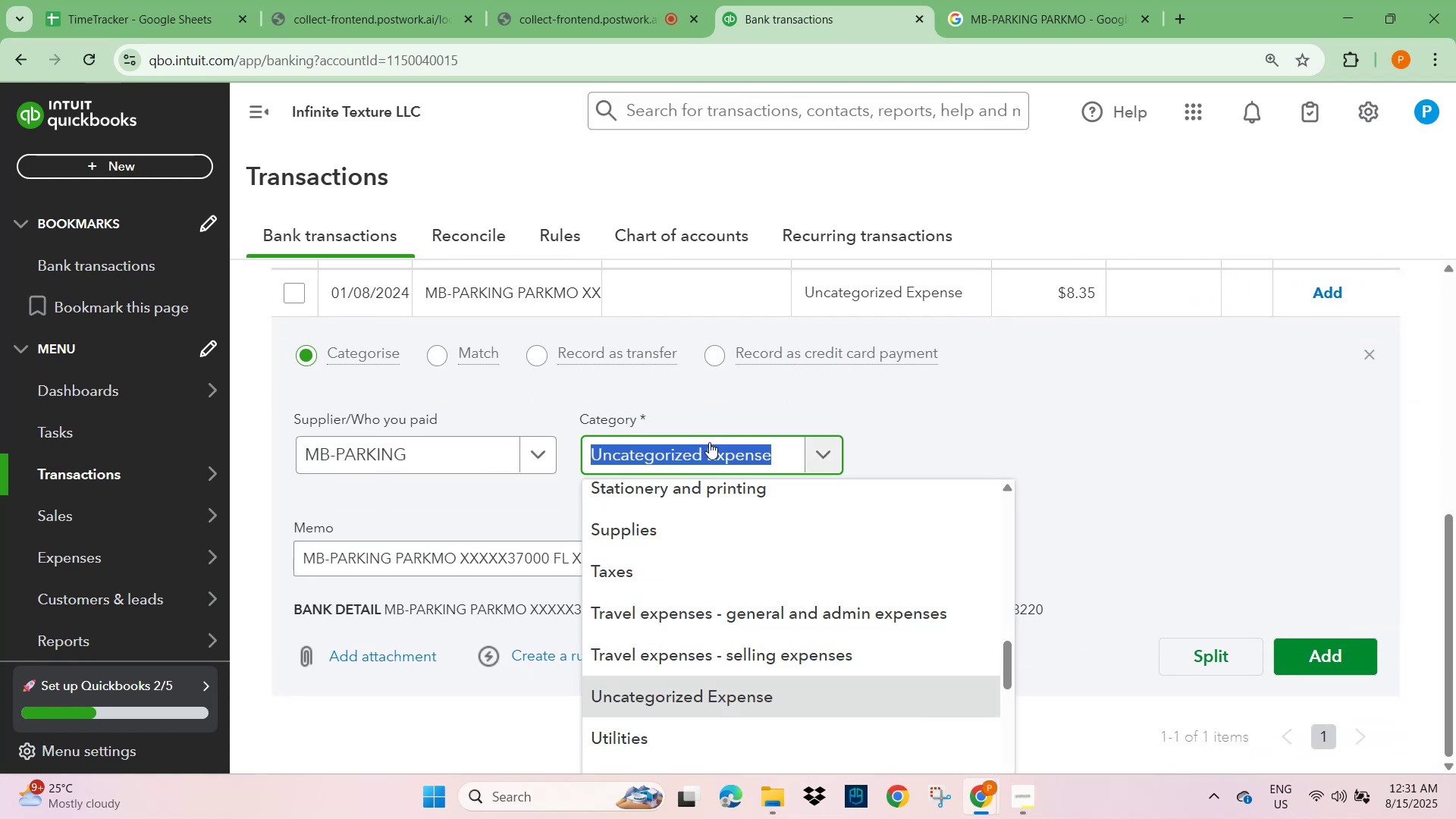 
type(TRAVEL)
 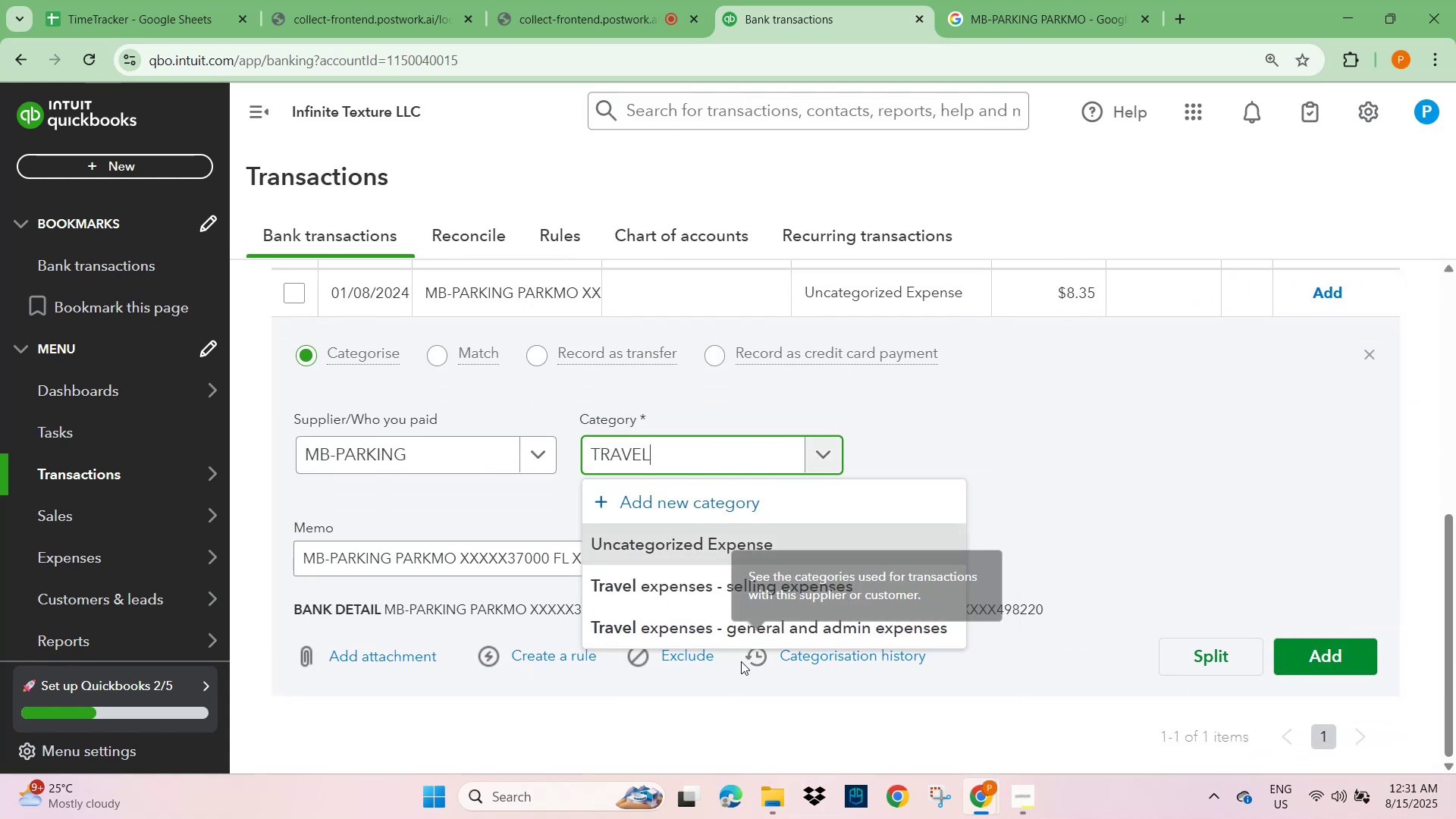 
left_click([756, 626])
 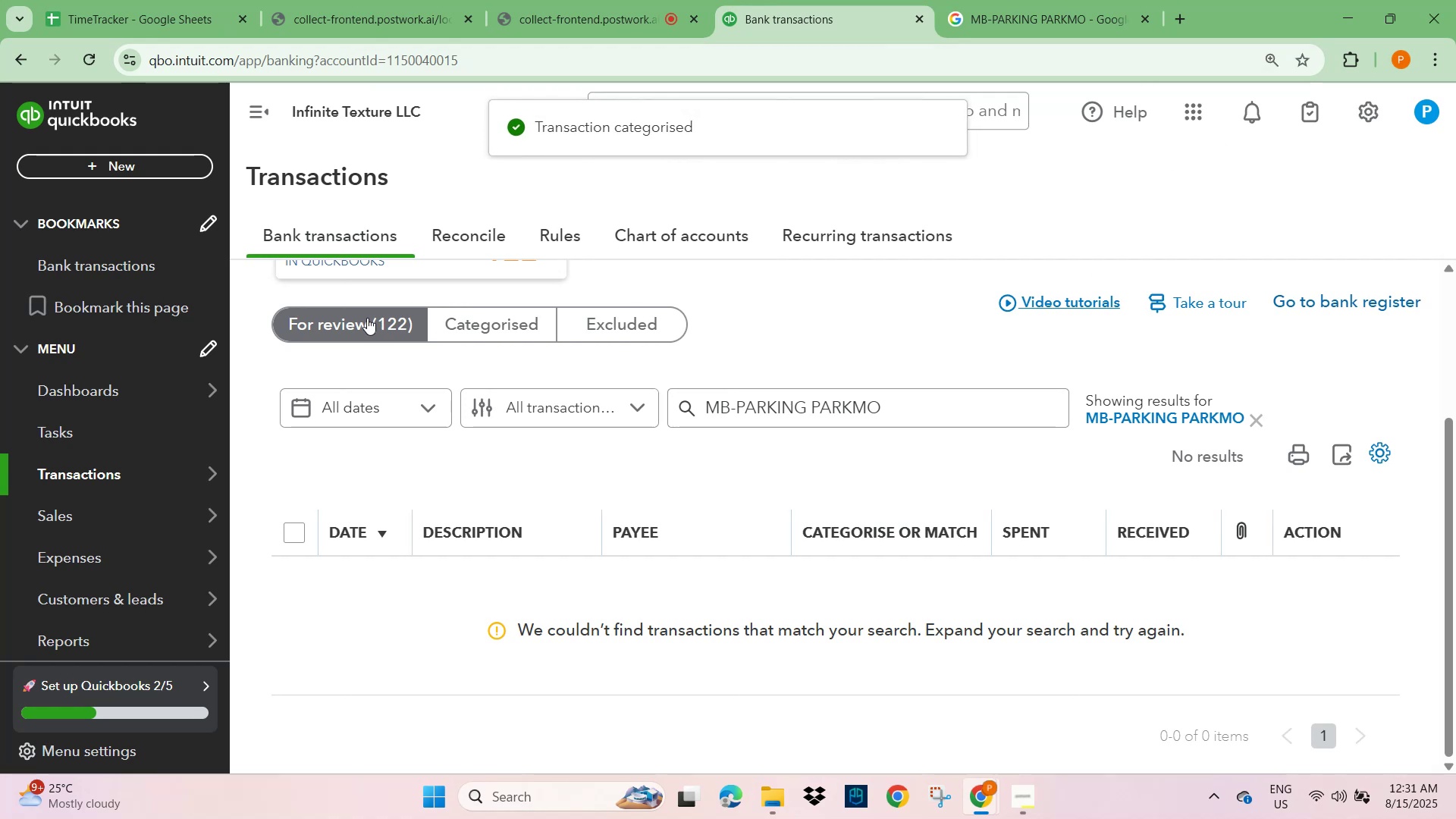 
left_click([1251, 422])
 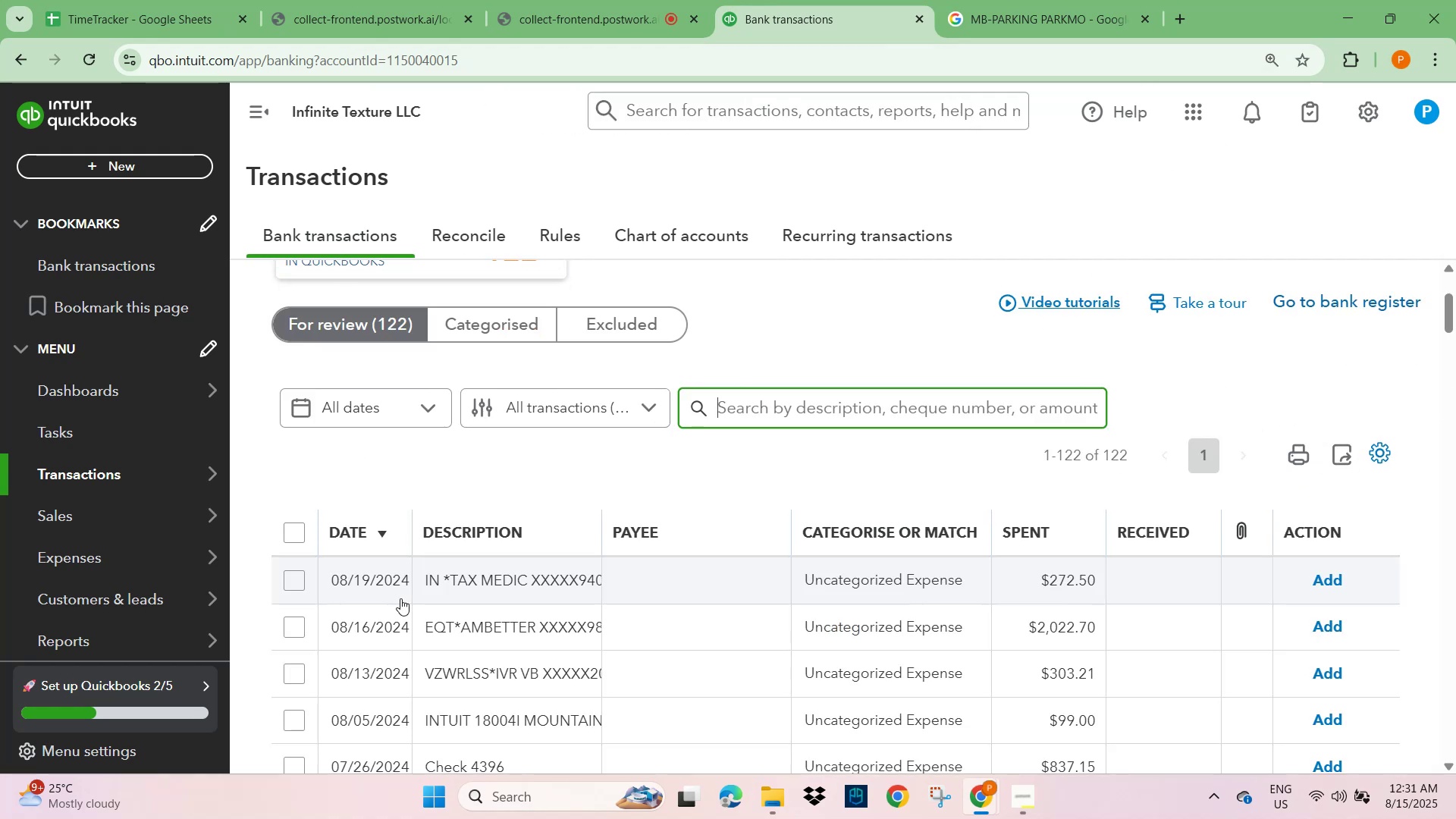 
scroll: coordinate [494, 585], scroll_direction: down, amount: 6.0
 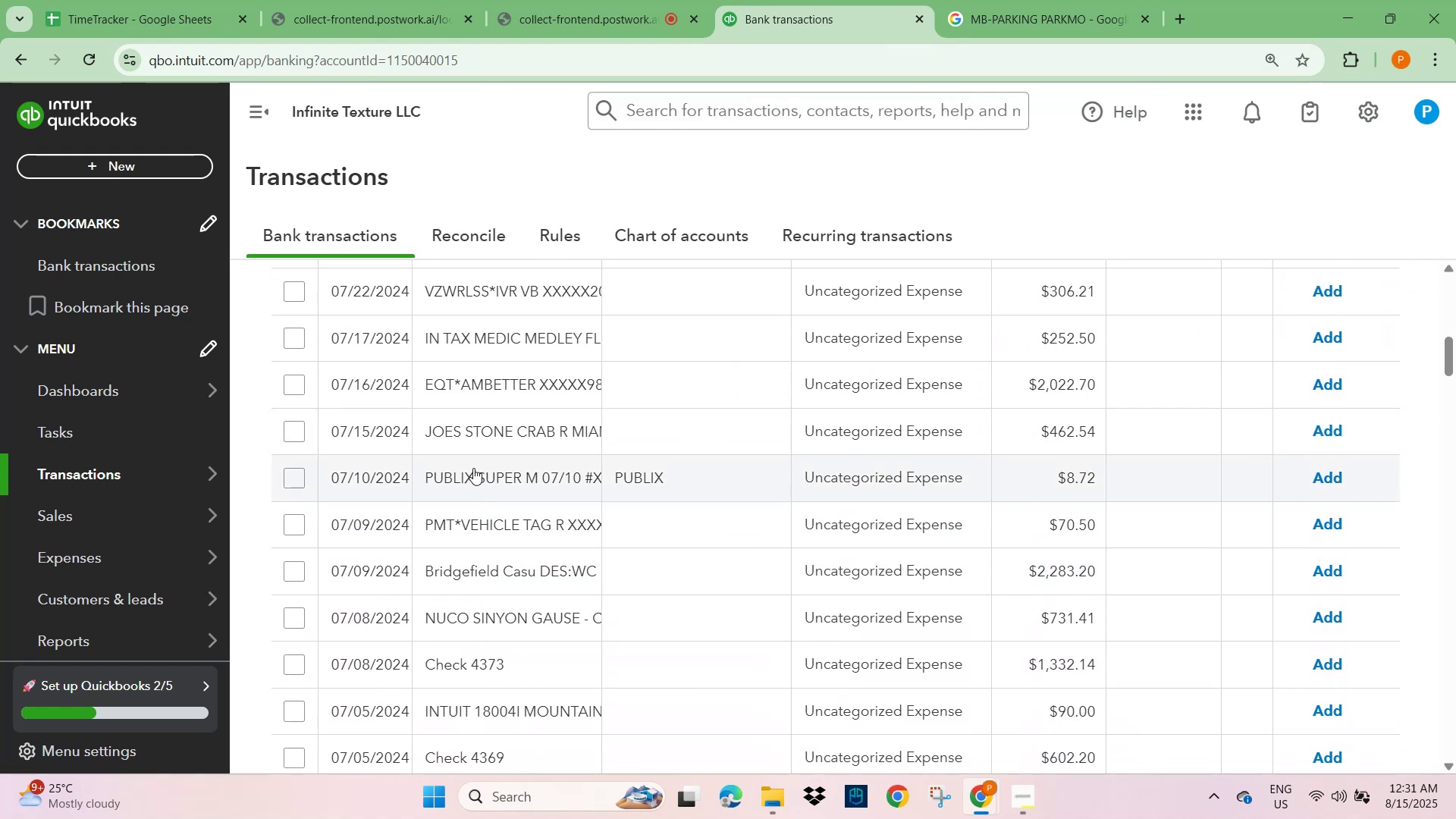 
left_click([475, 447])
 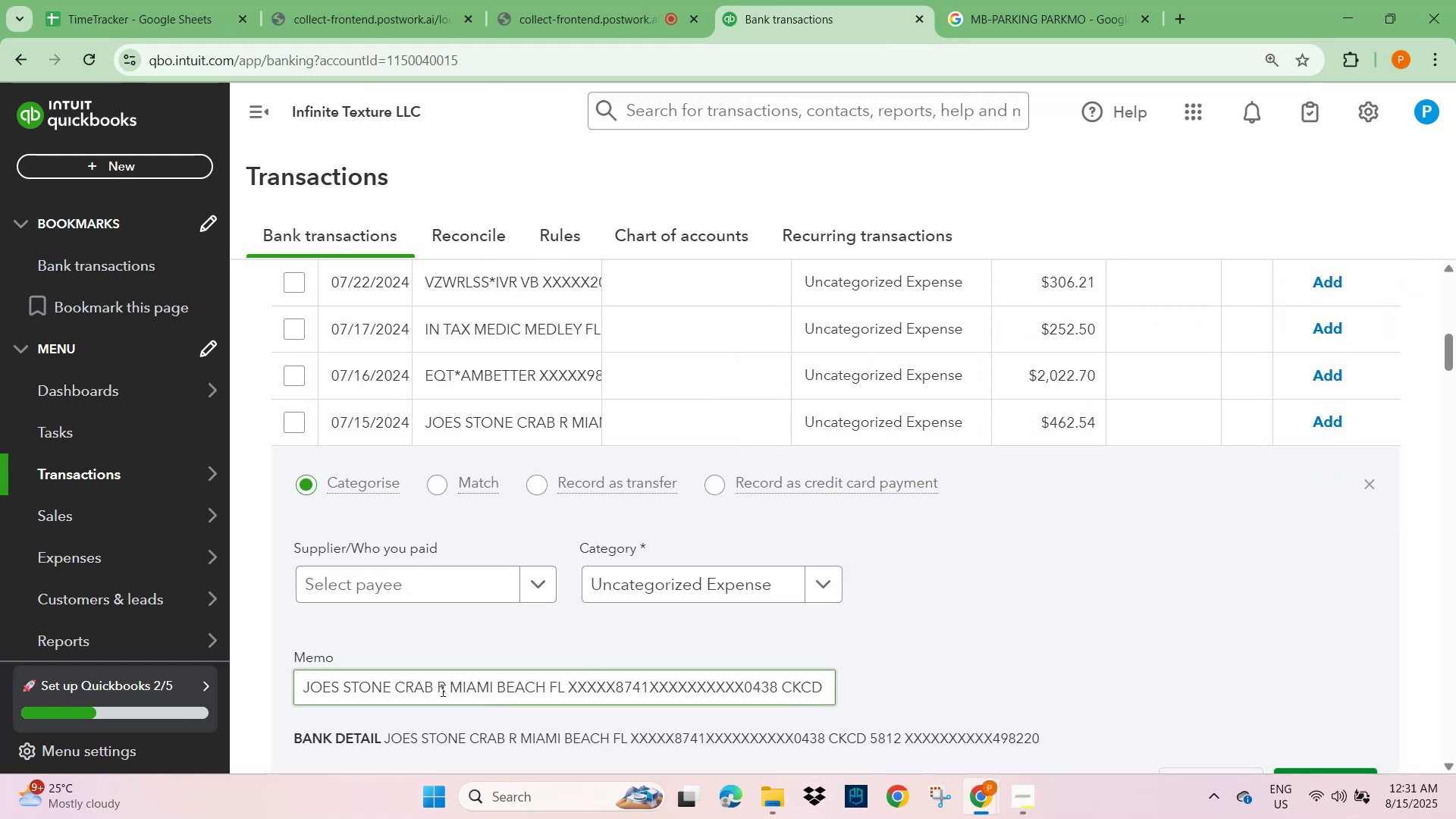 
left_click_drag(start_coordinate=[434, 689], to_coordinate=[258, 691])
 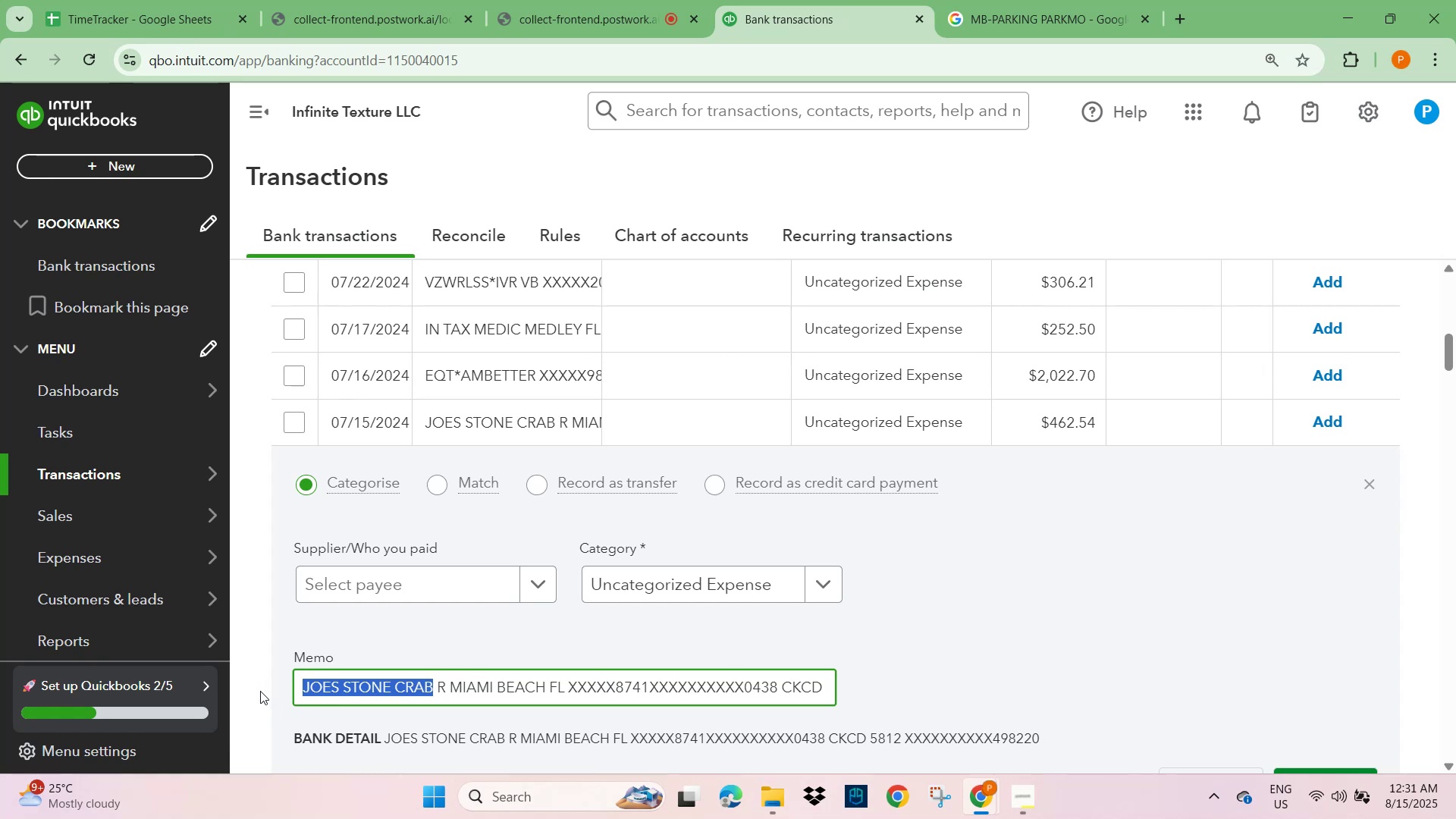 
key(Control+C)
 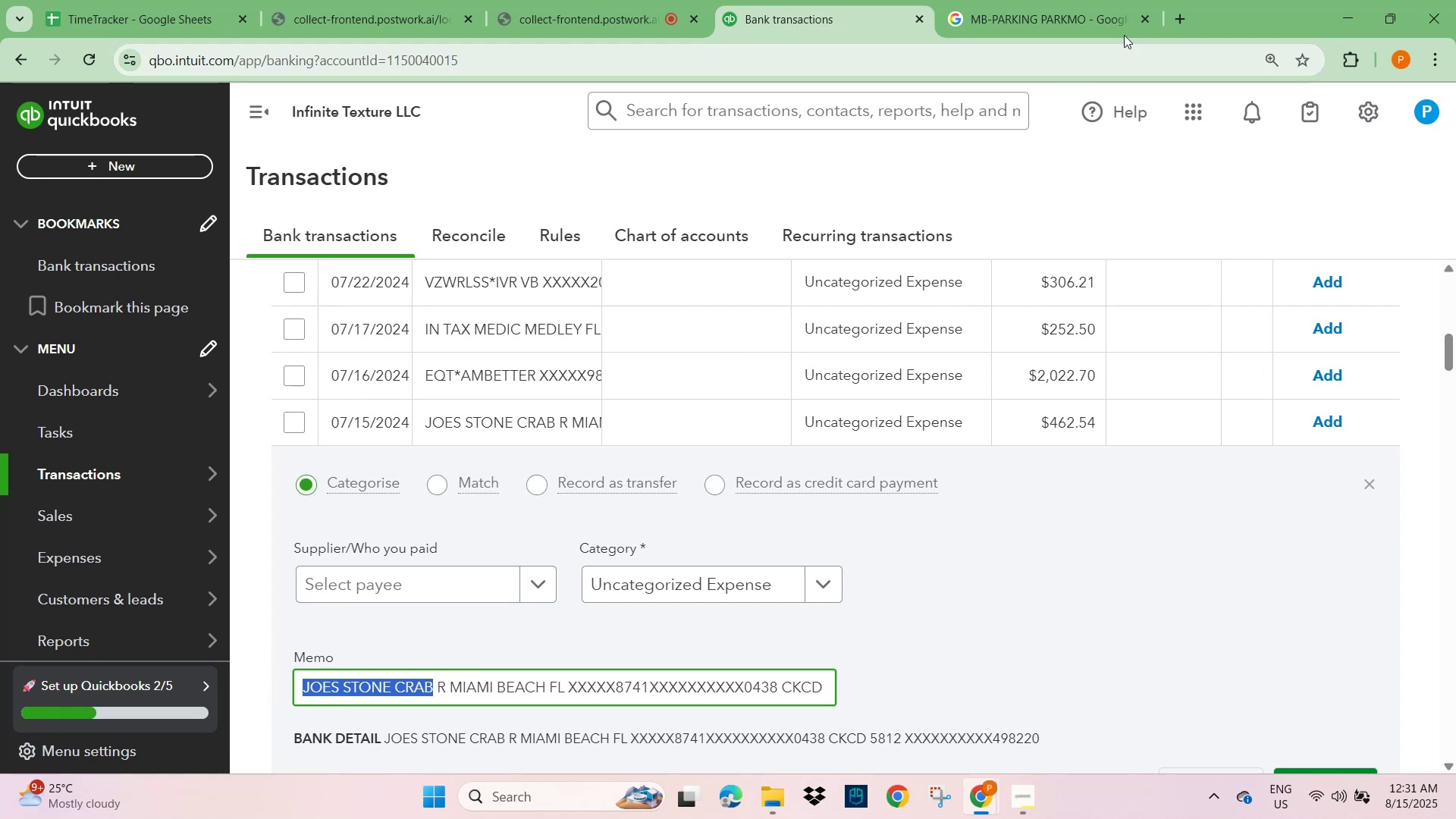 
left_click([1104, 13])
 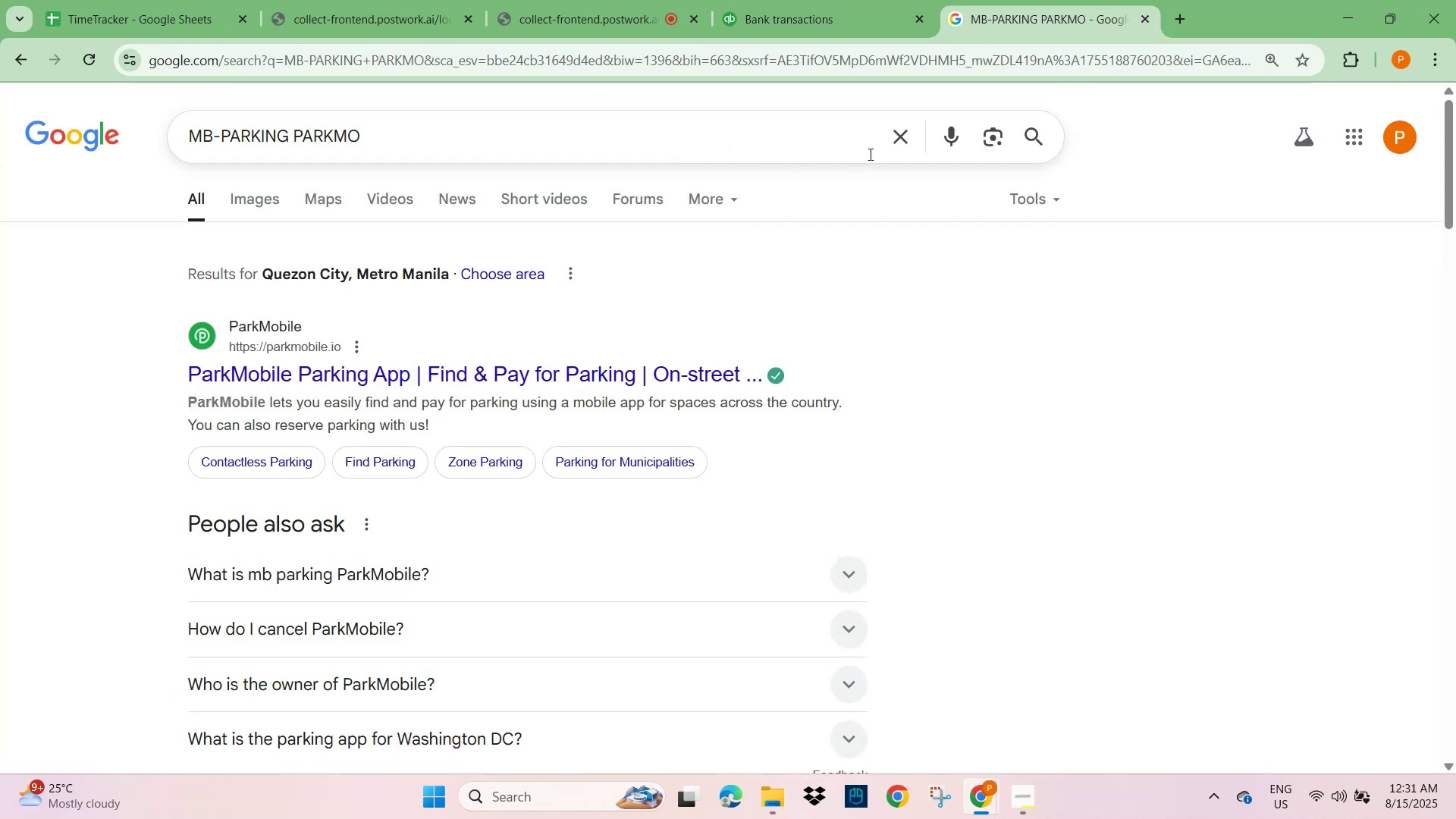 
left_click([905, 146])
 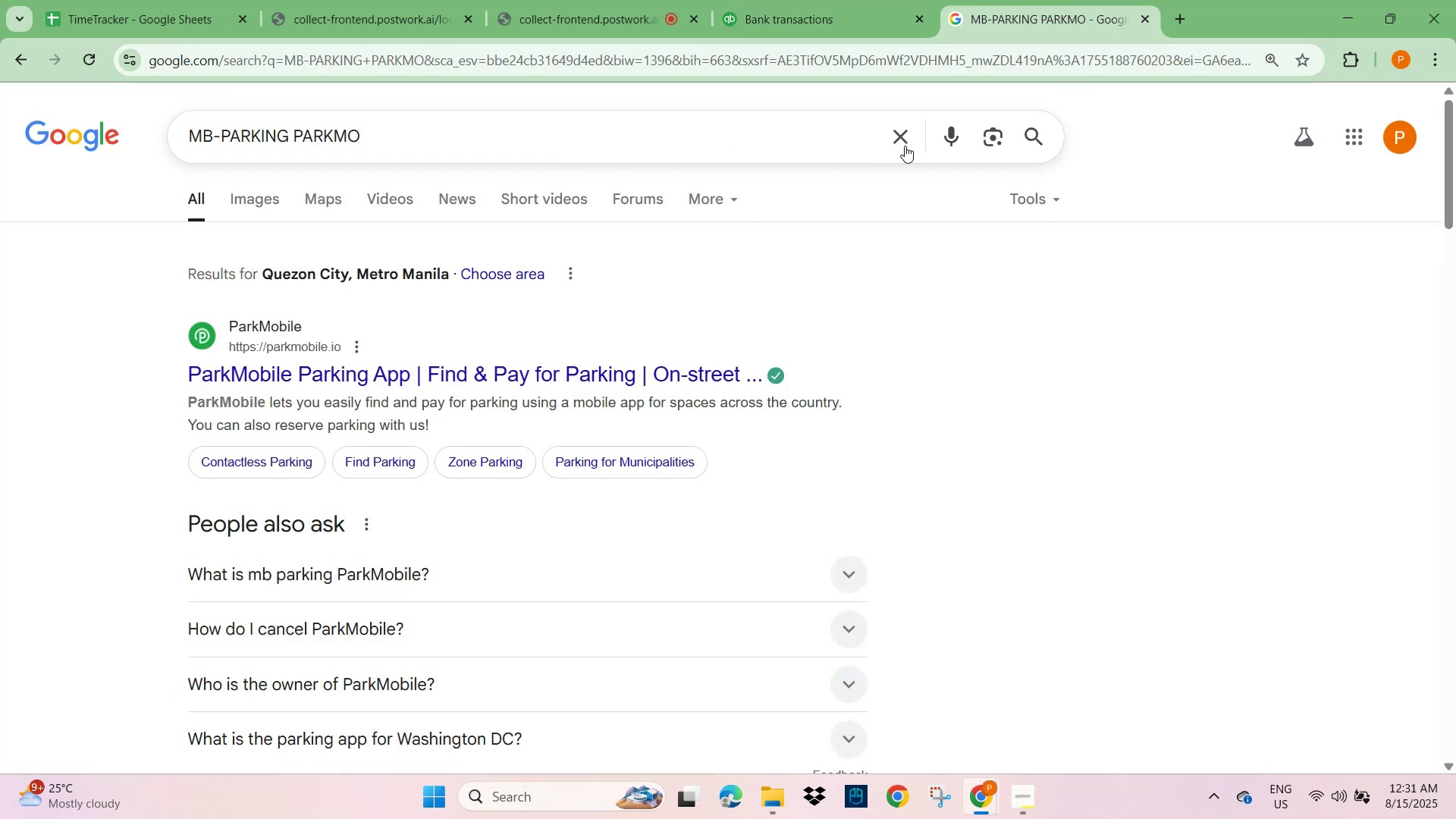 
key(Control+V)
 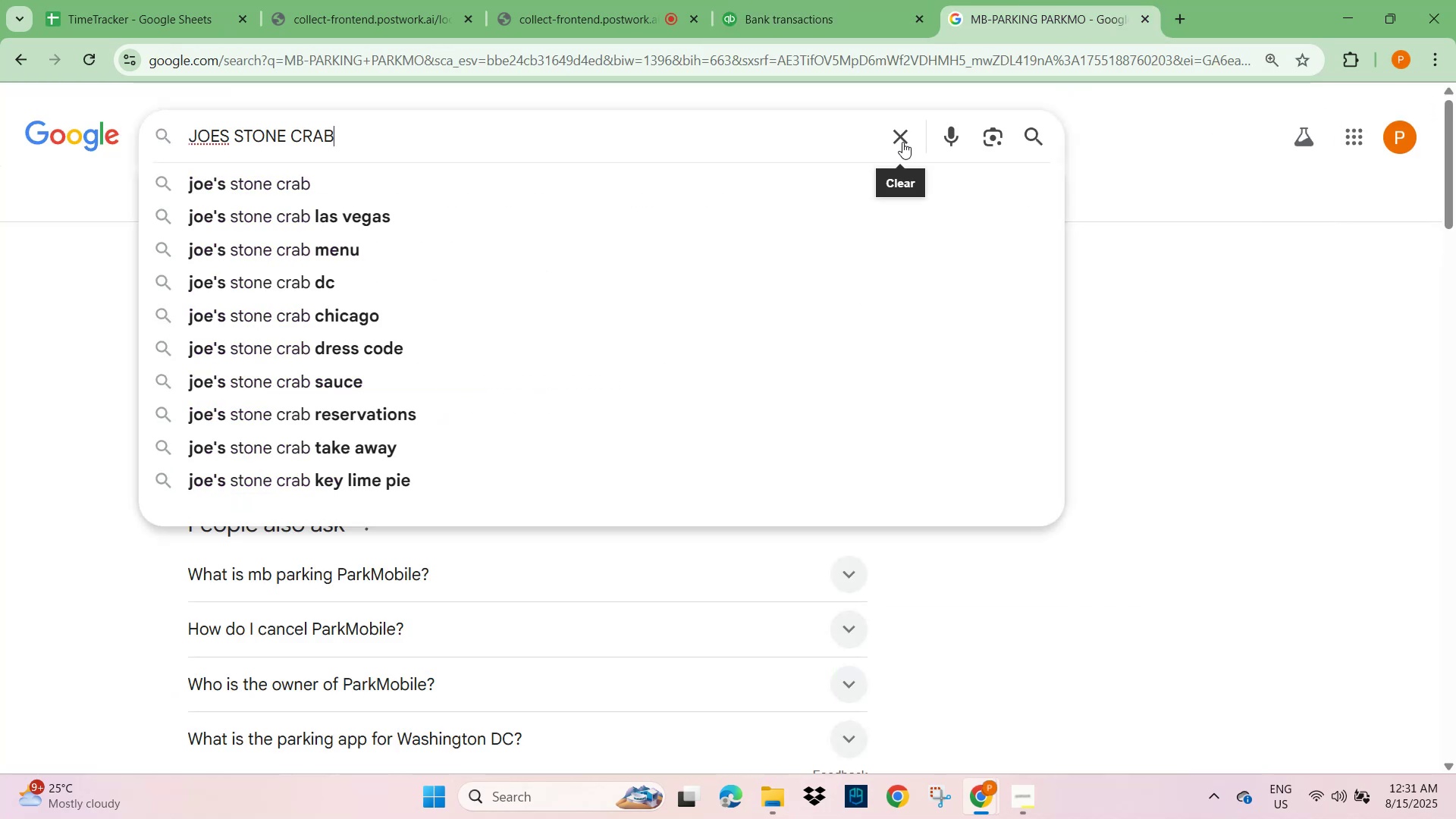 
key(NumpadEnter)
 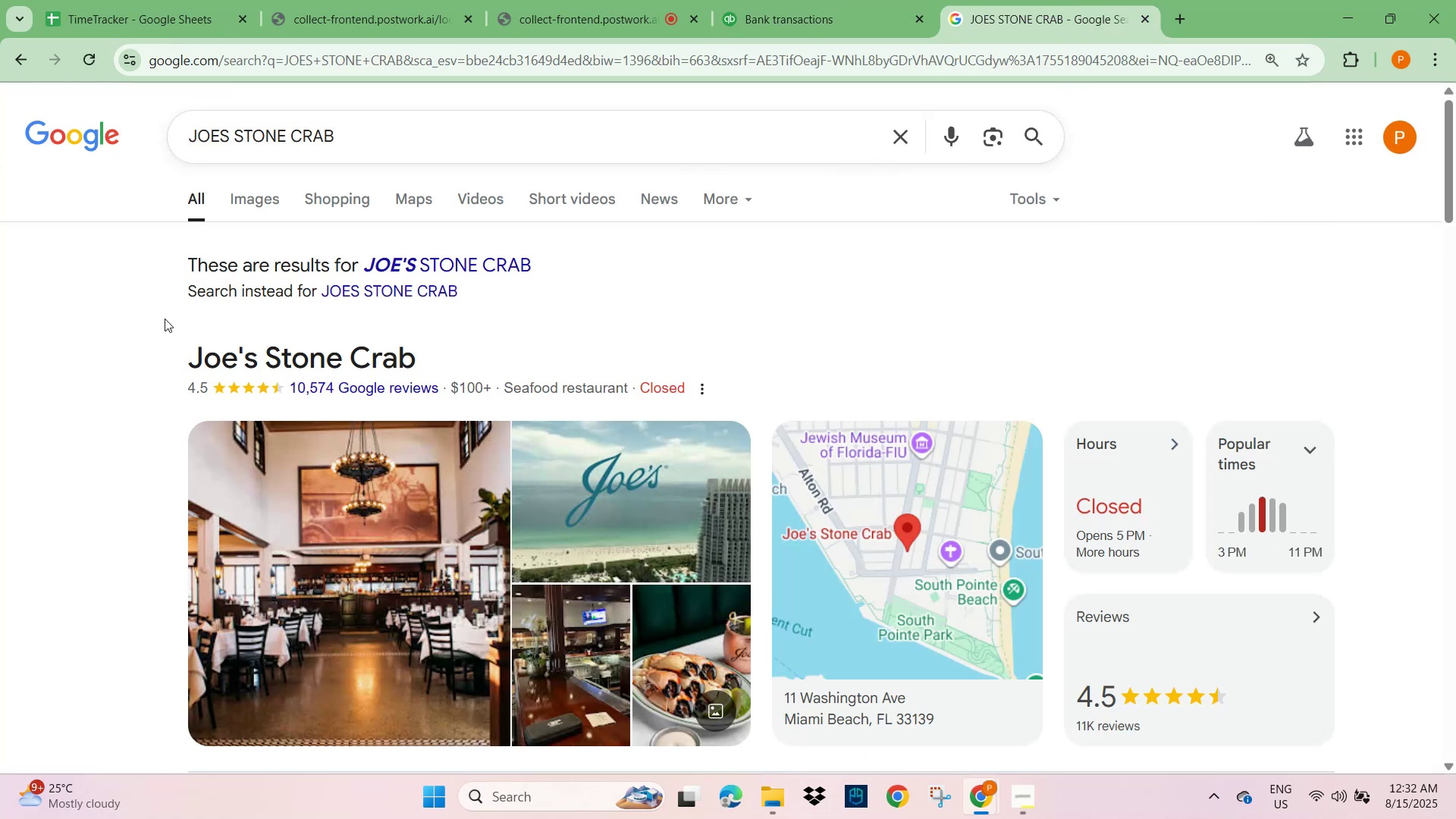 
wait(6.04)
 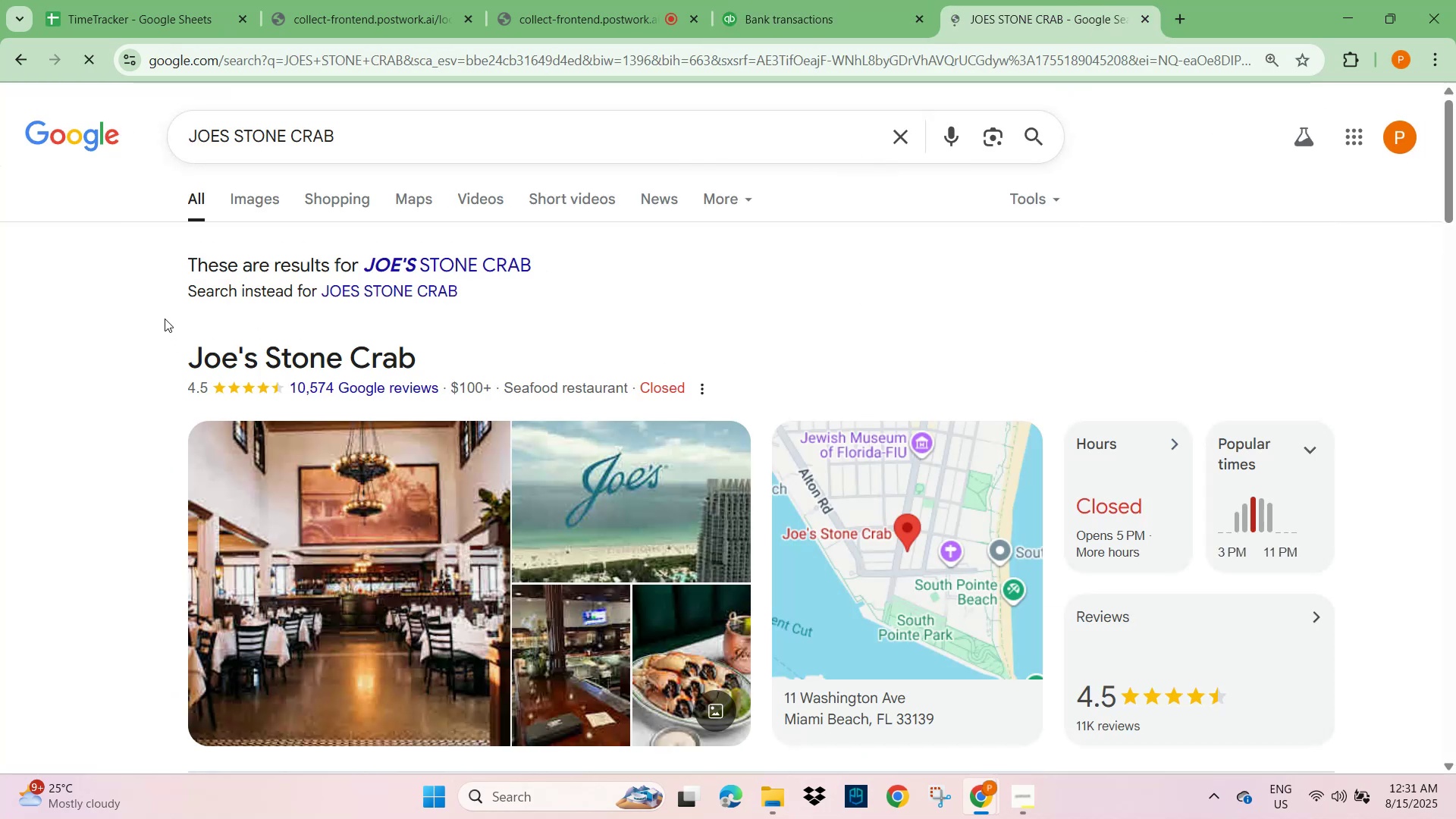 
left_click([835, 13])
 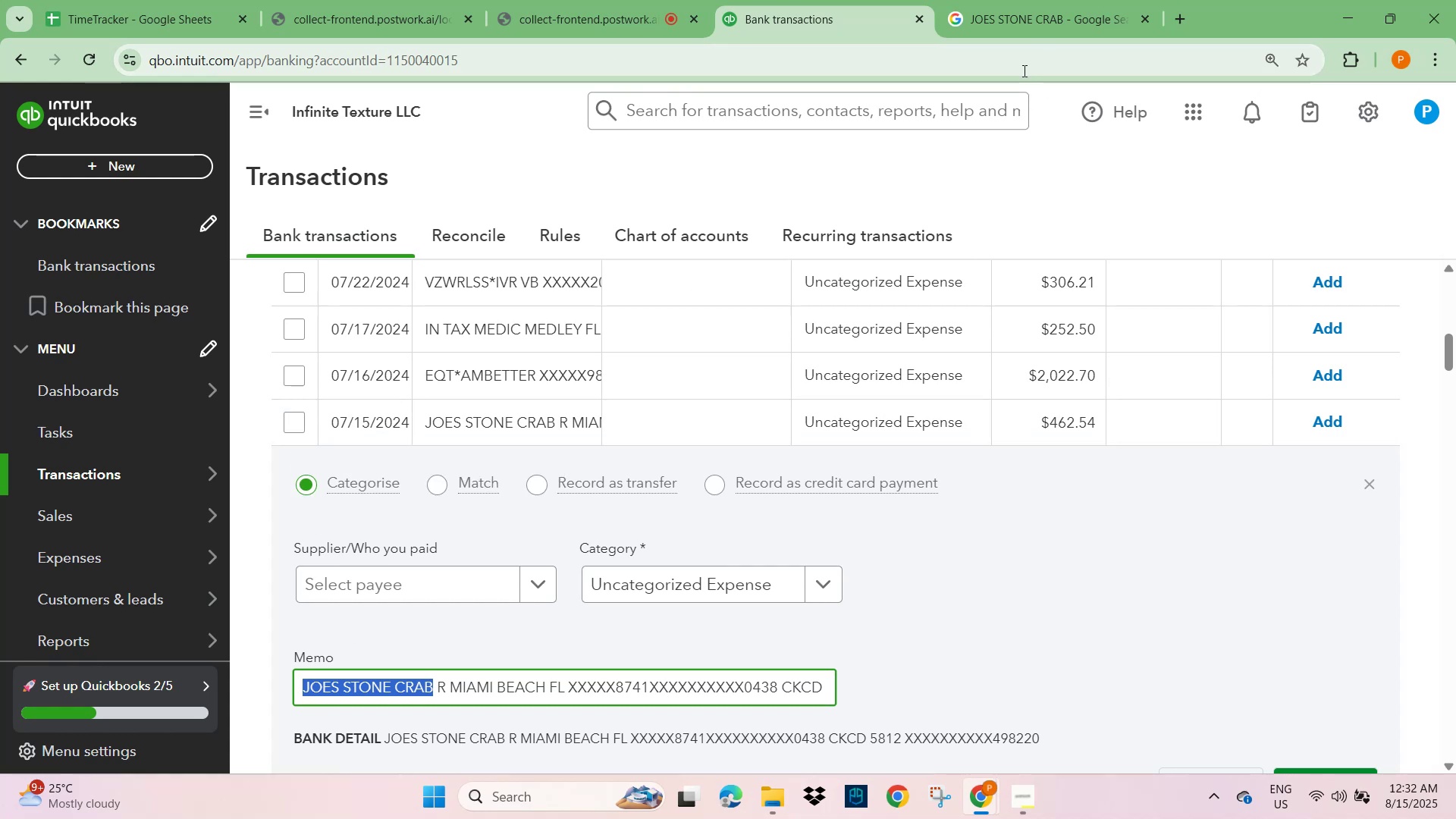 
left_click([1028, 33])
 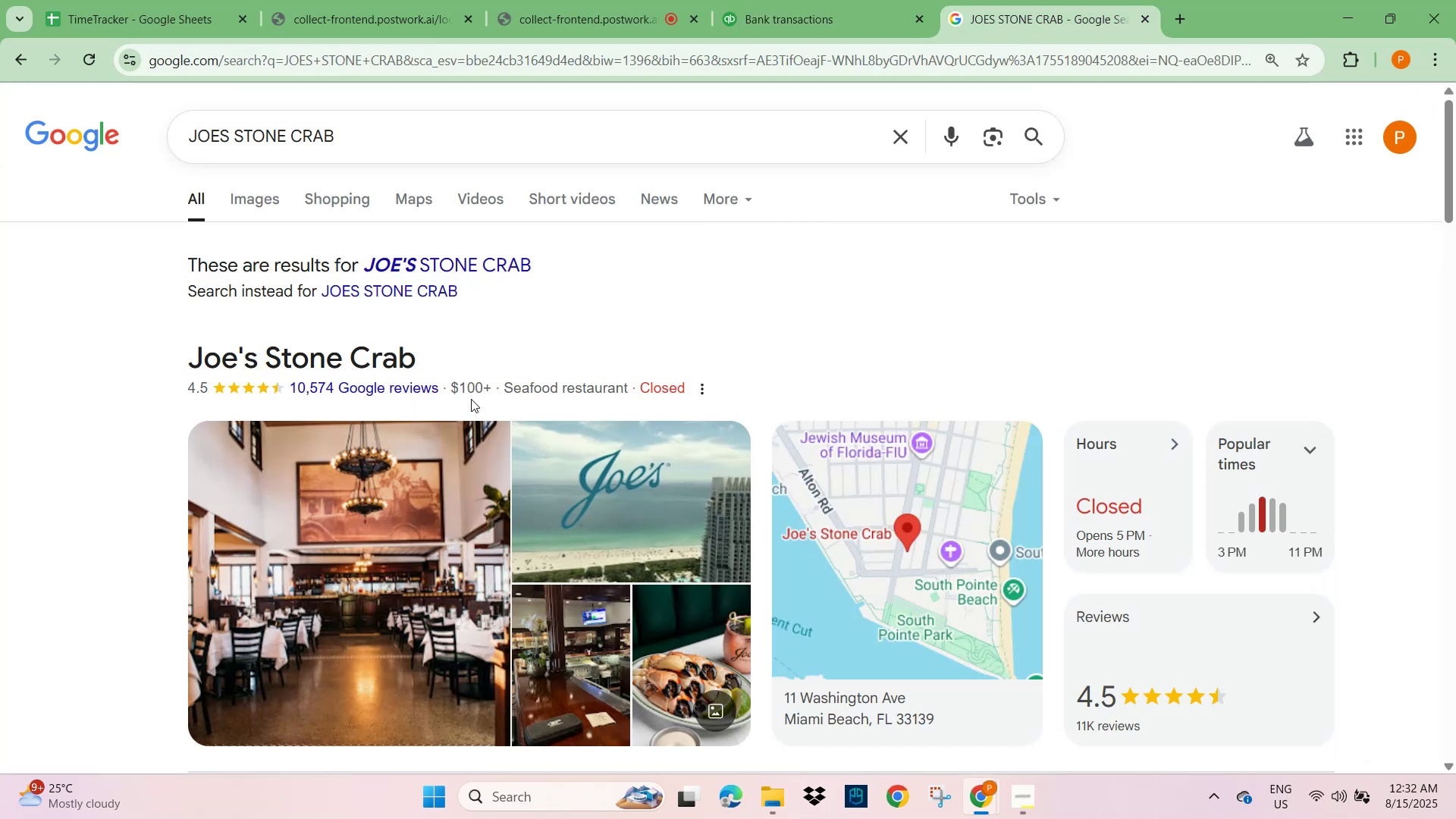 
scroll: coordinate [408, 520], scroll_direction: down, amount: 3.0
 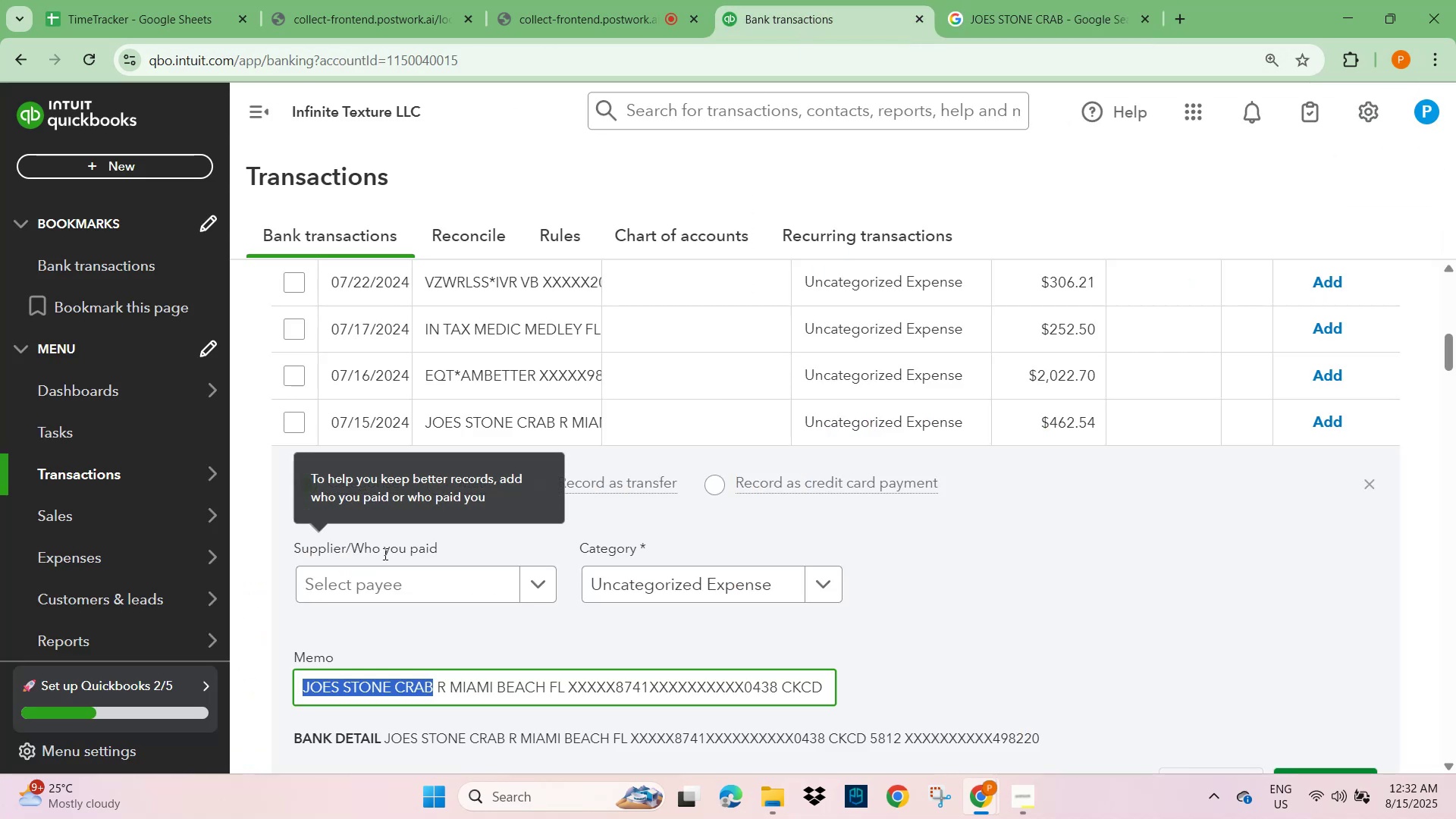 
wait(5.74)
 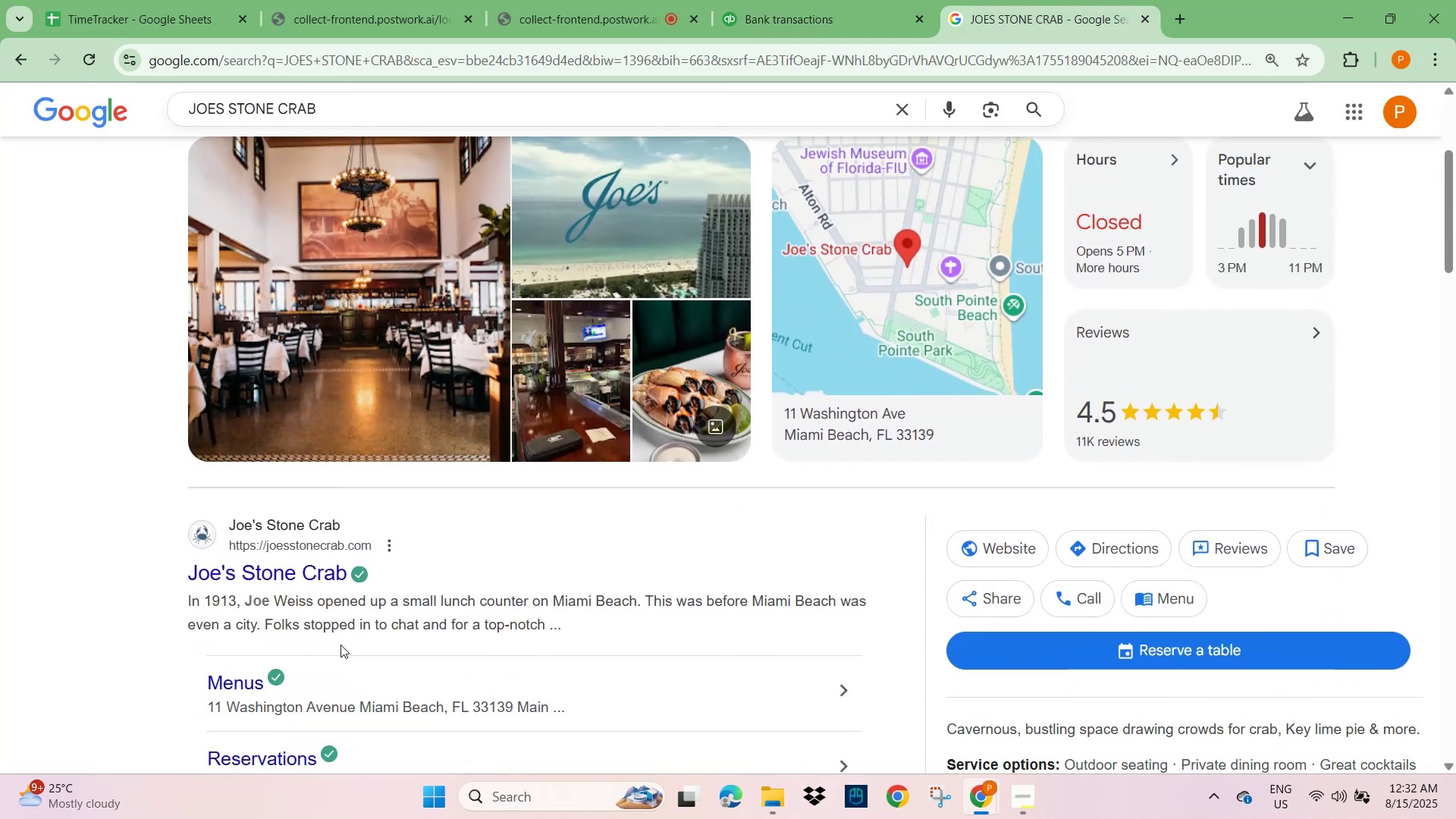 
scroll: coordinate [826, 445], scroll_direction: up, amount: 8.0
 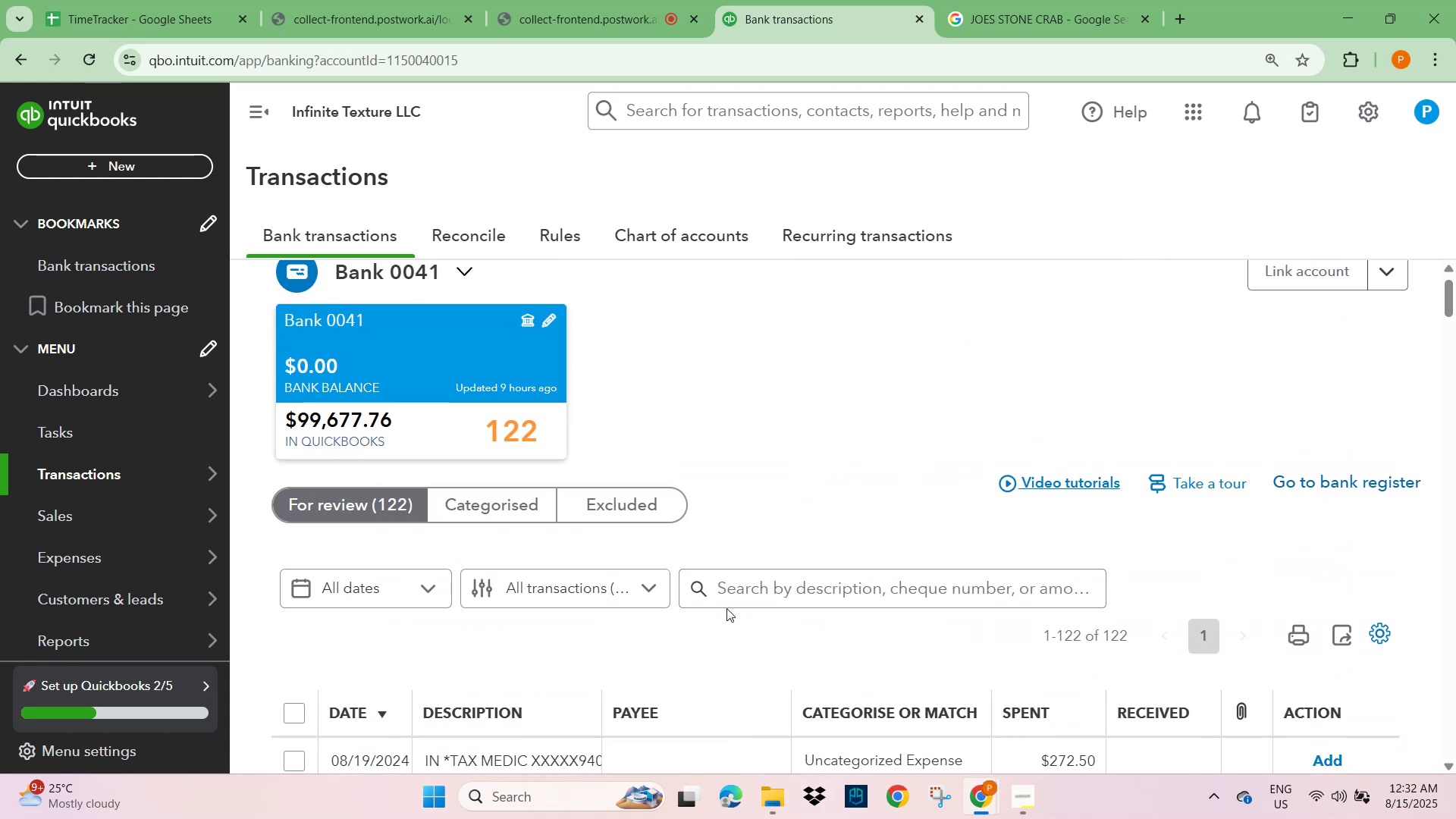 
key(Control+V)
 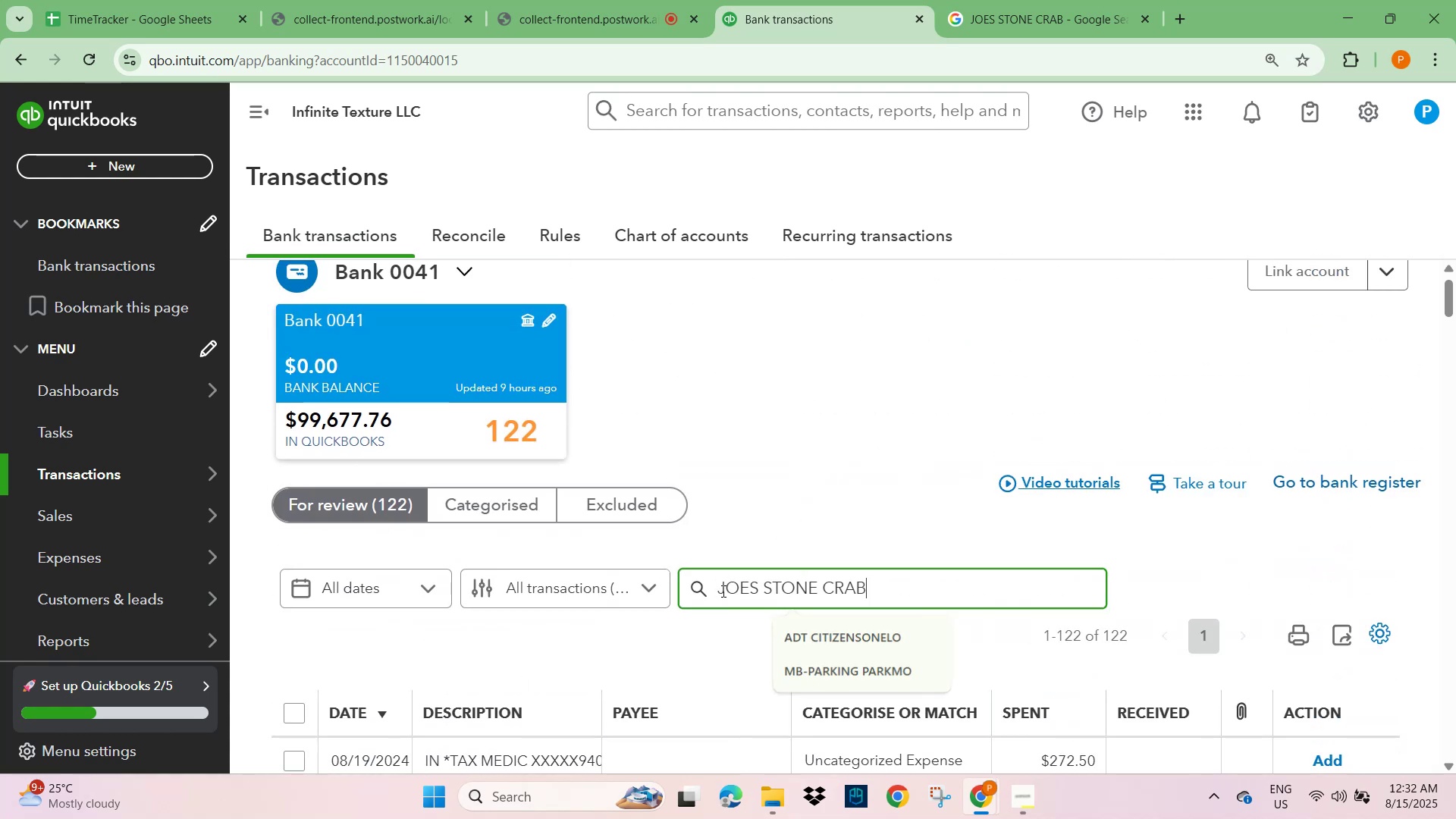 
key(NumpadEnter)
 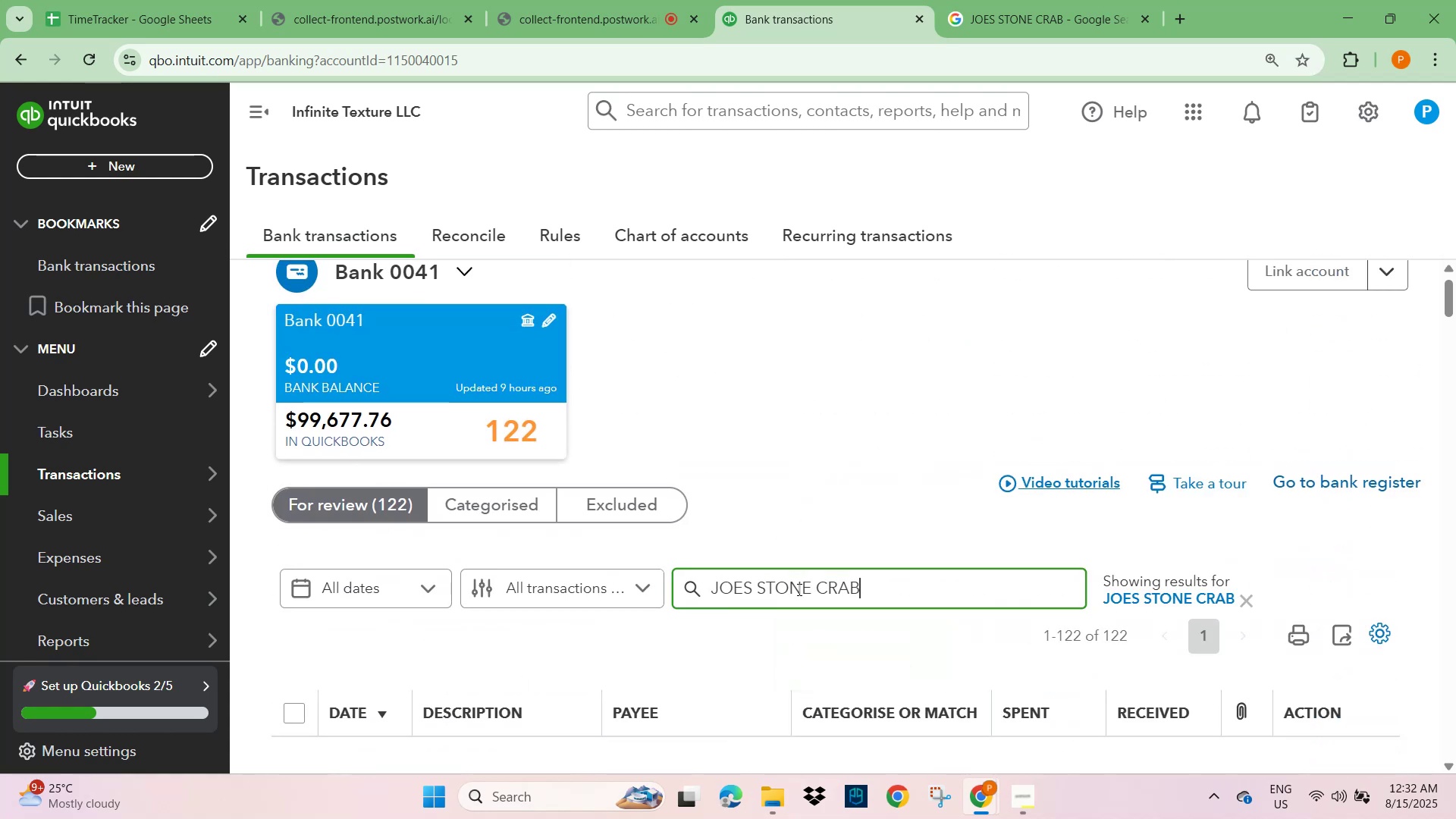 
scroll: coordinate [544, 650], scroll_direction: down, amount: 3.0
 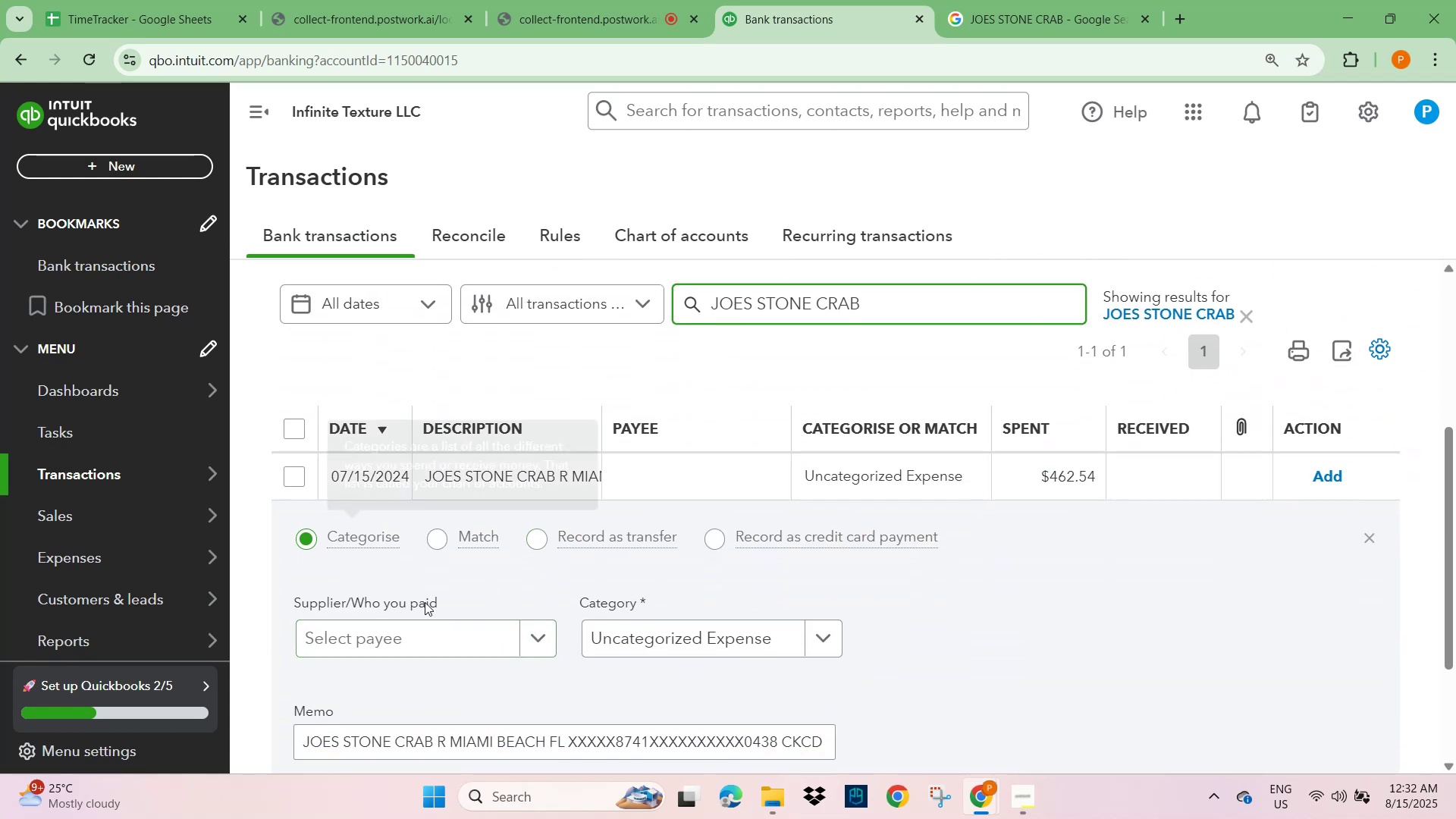 
left_click([408, 646])
 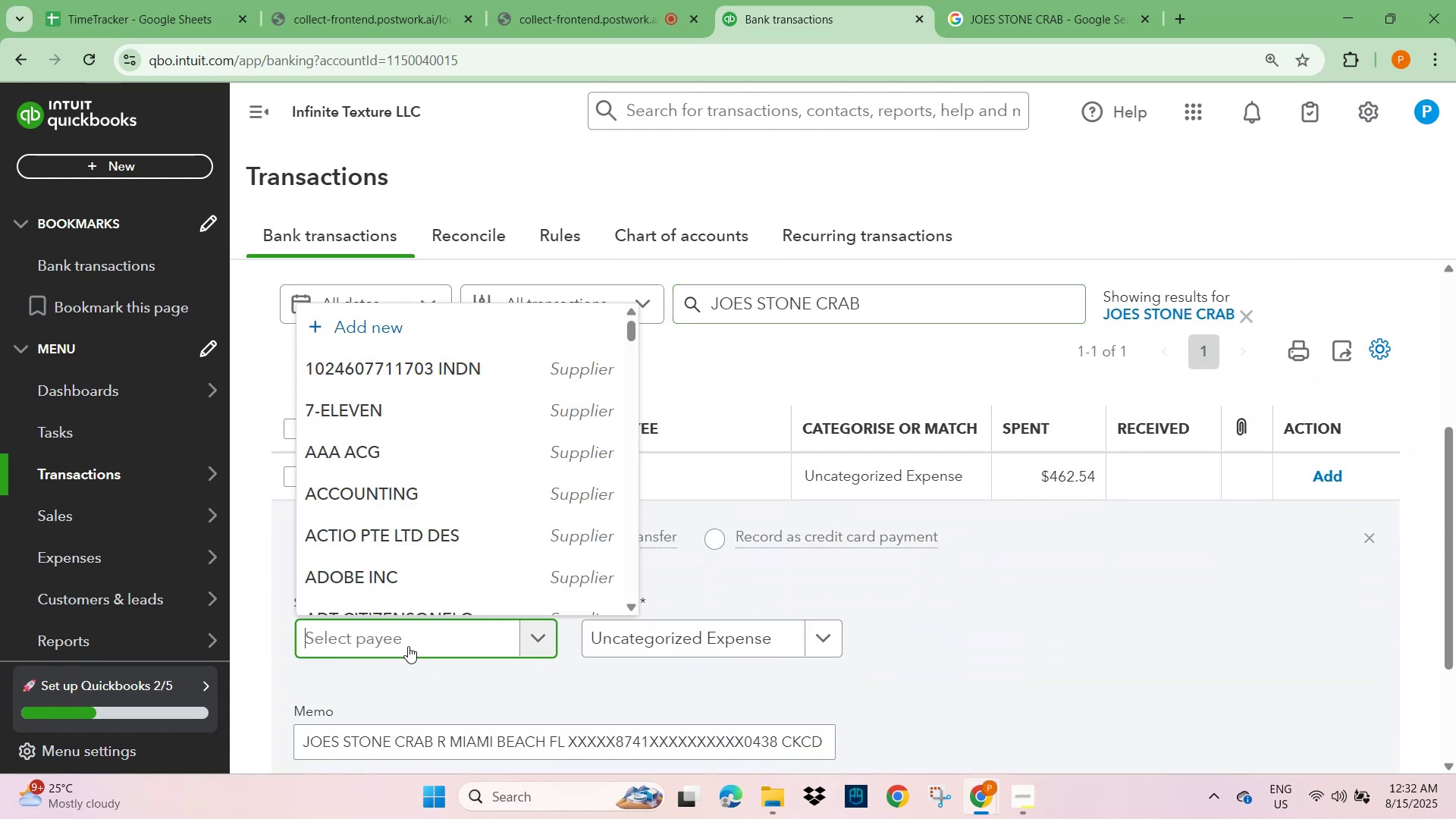 
key(Control+V)
 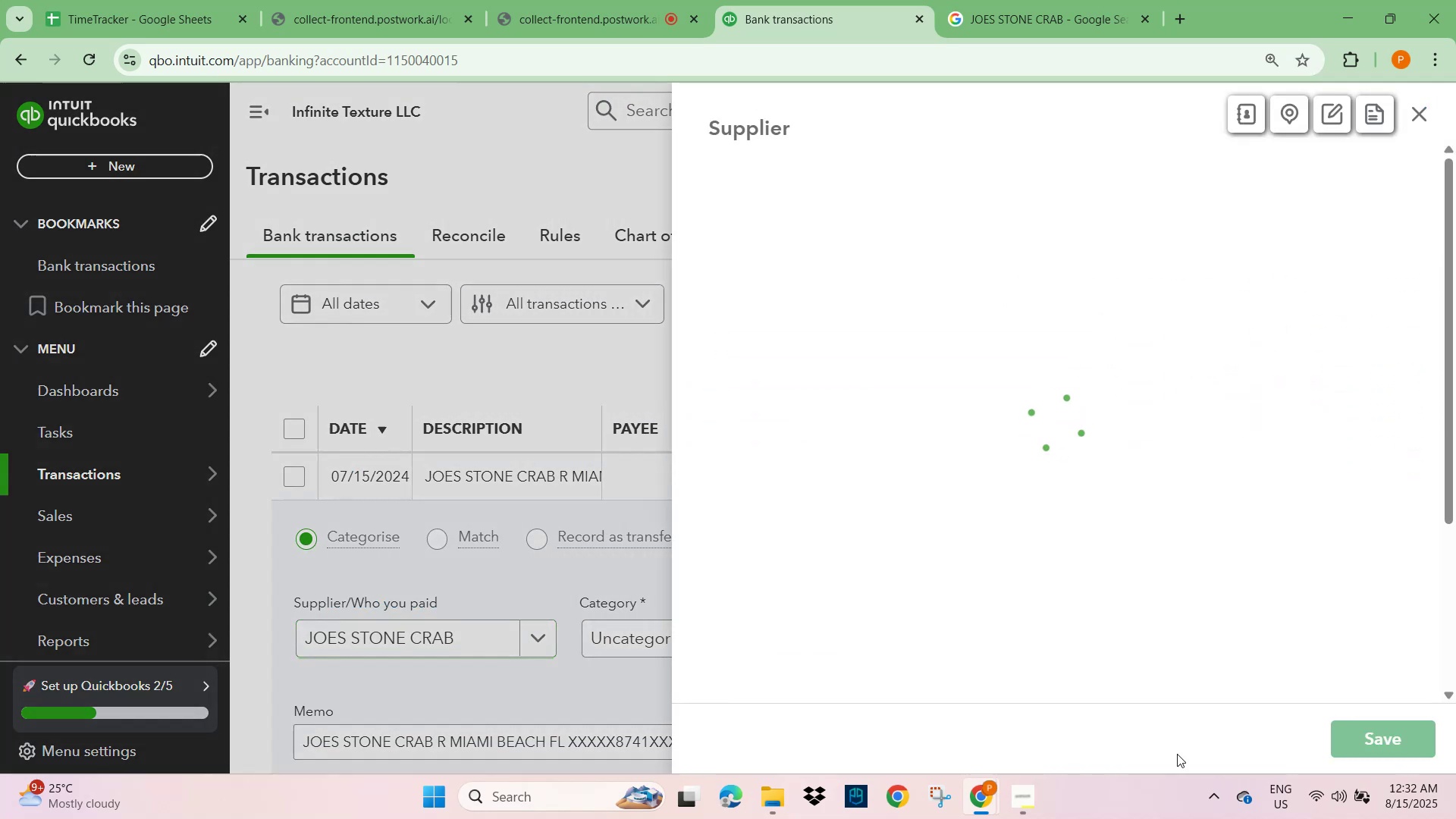 
left_click([1389, 757])
 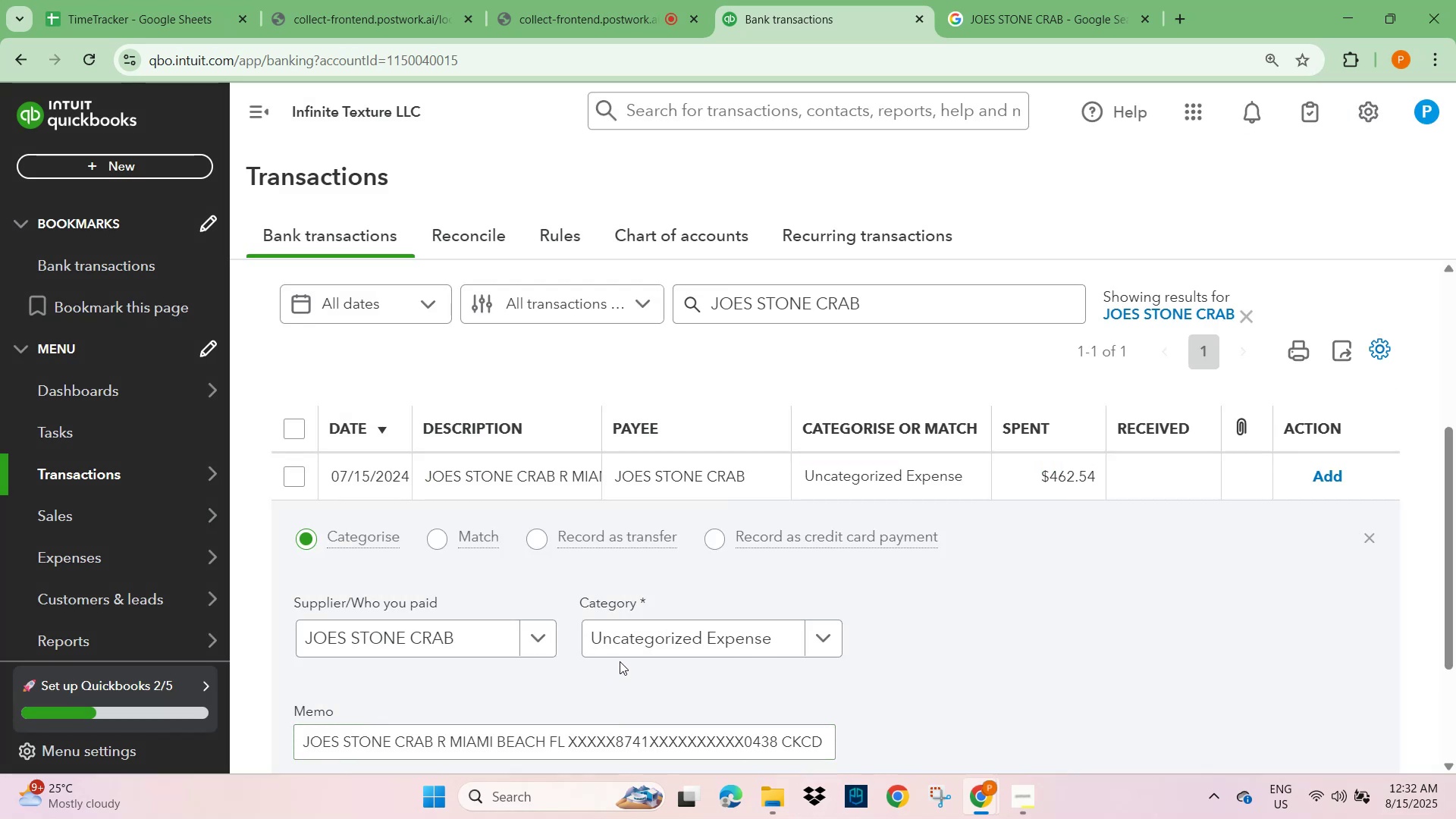 
scroll: coordinate [628, 686], scroll_direction: down, amount: 1.0
 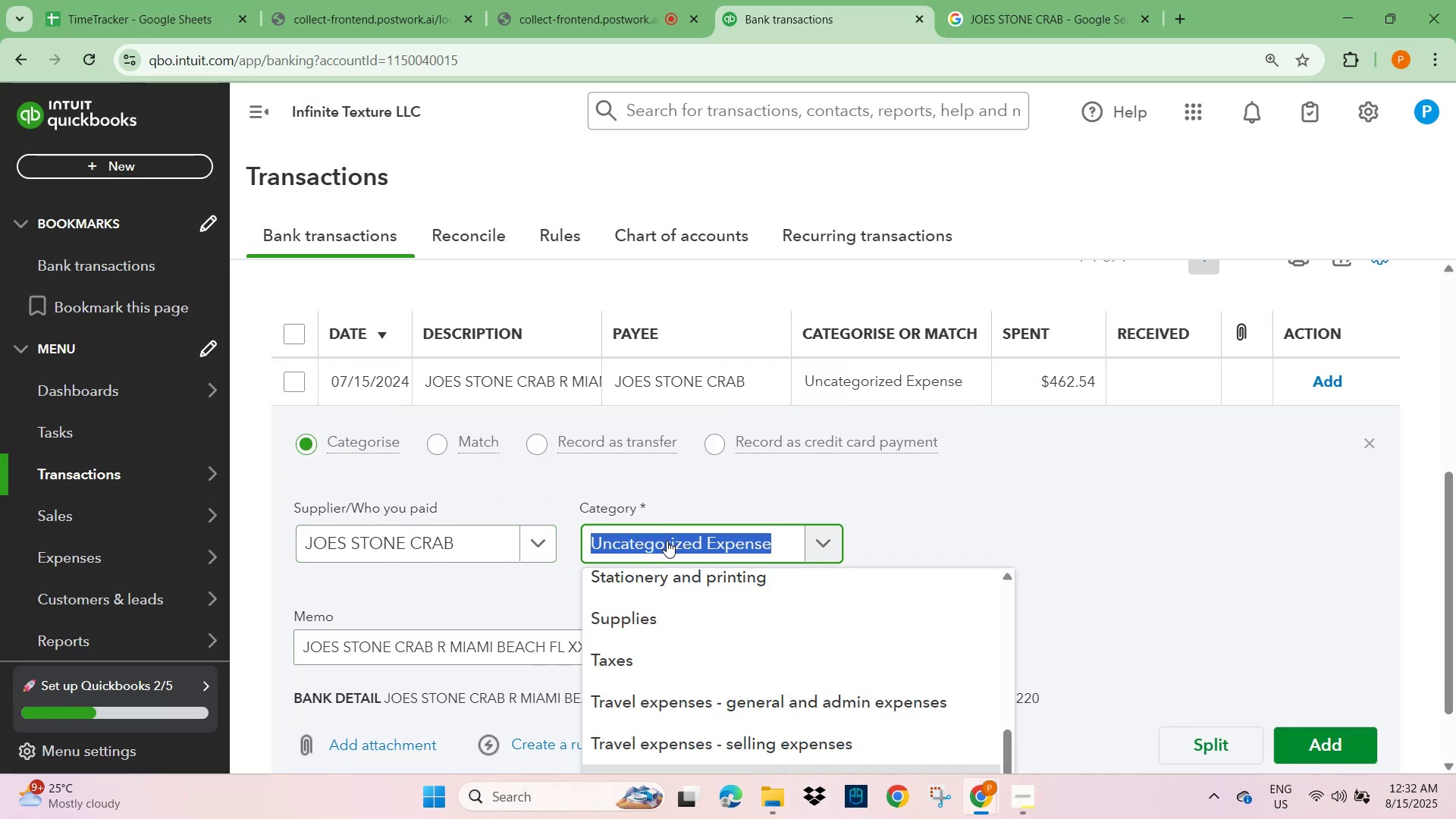 
type(MEALS)
 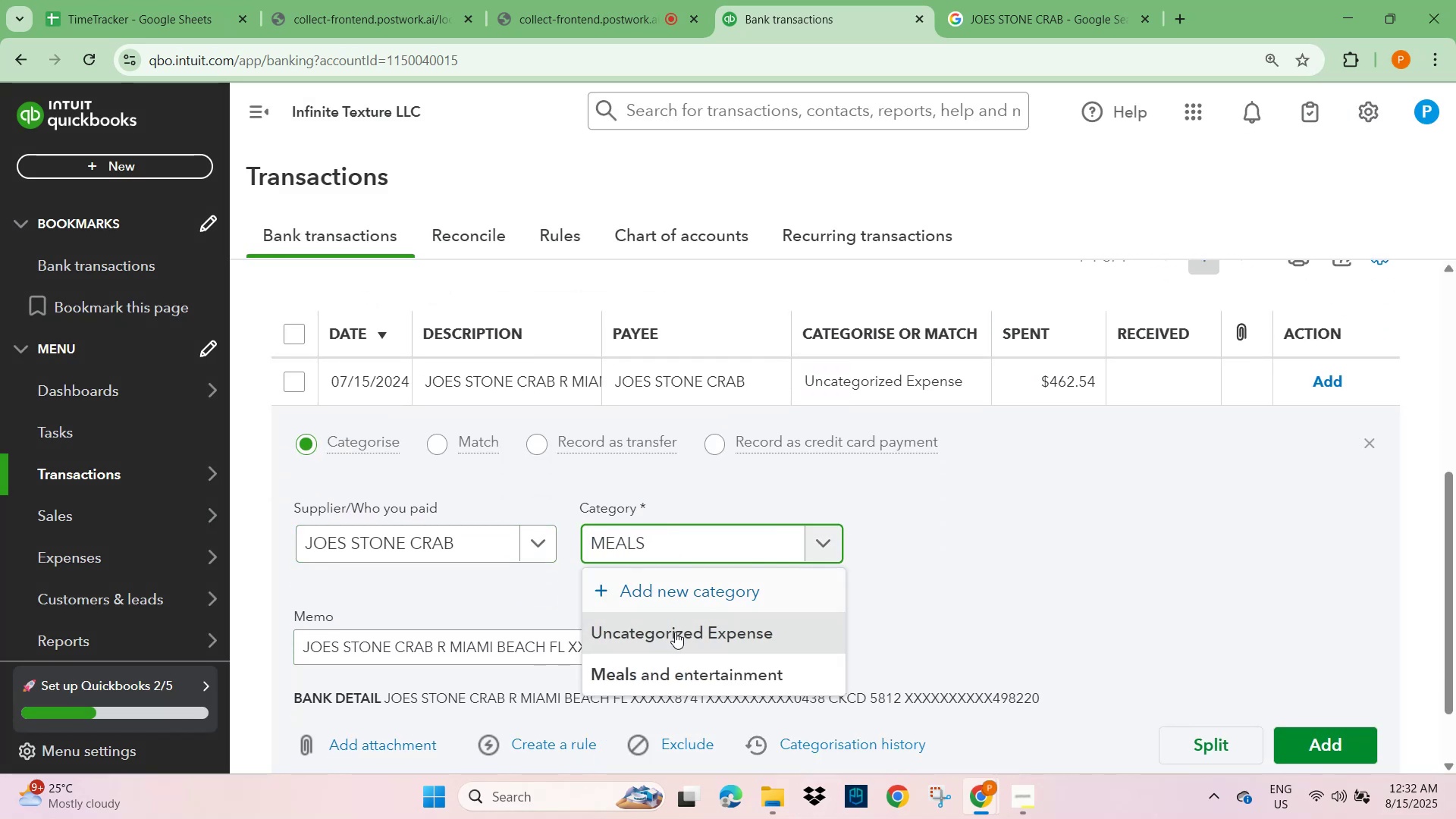 
left_click_drag(start_coordinate=[736, 671], to_coordinate=[740, 673])
 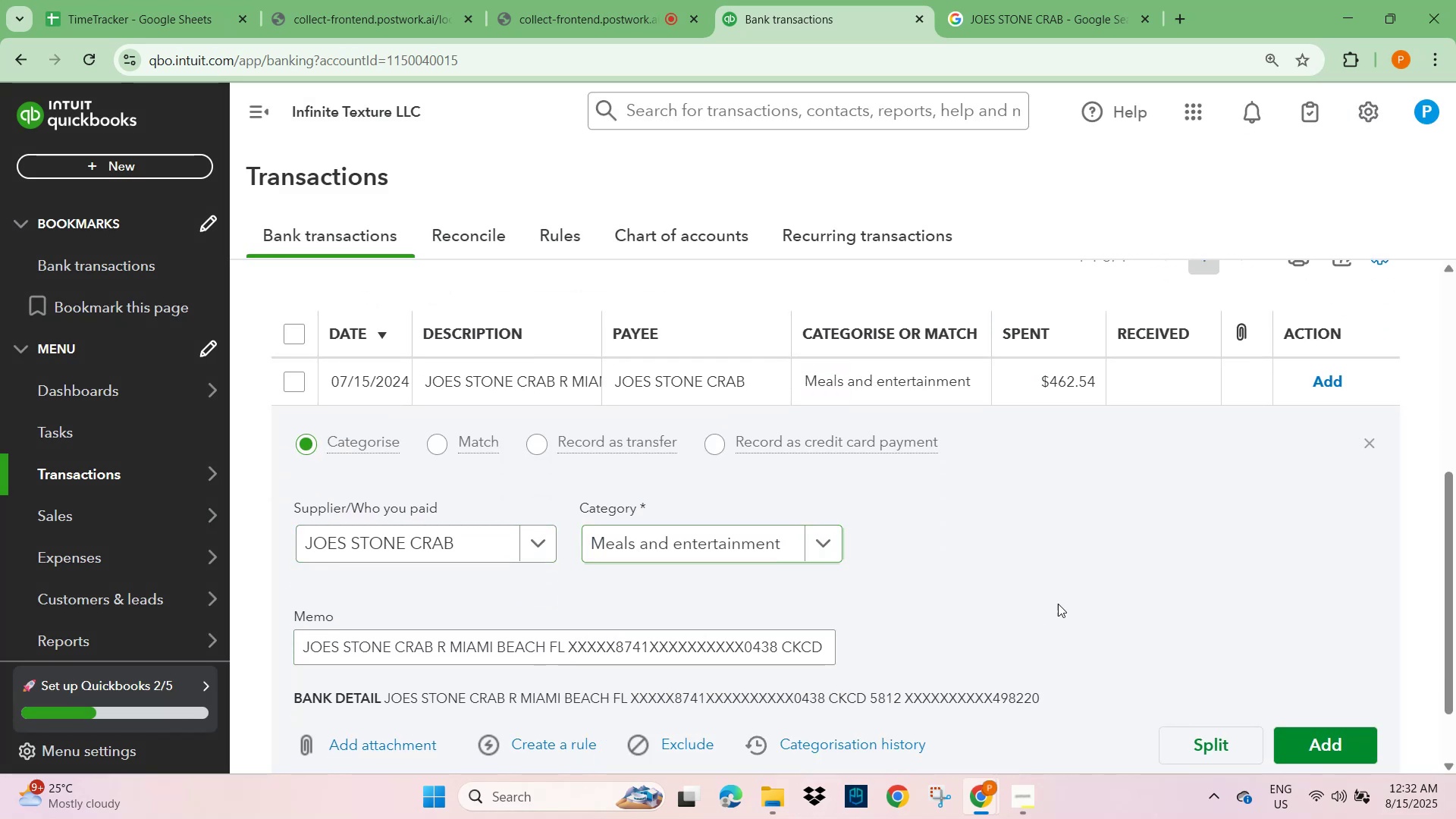 
scroll: coordinate [1175, 667], scroll_direction: down, amount: 2.0
 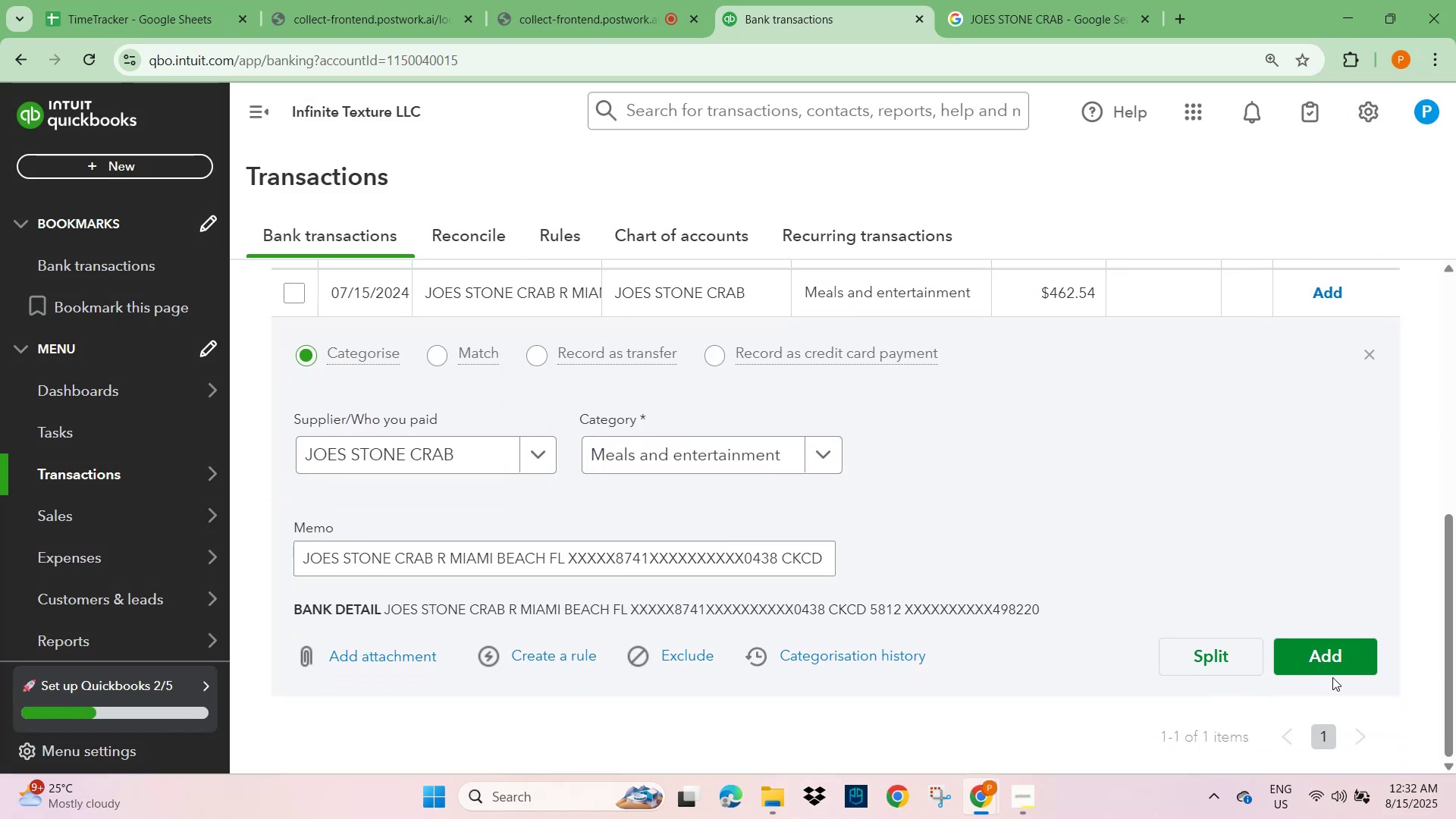 
left_click([1356, 661])
 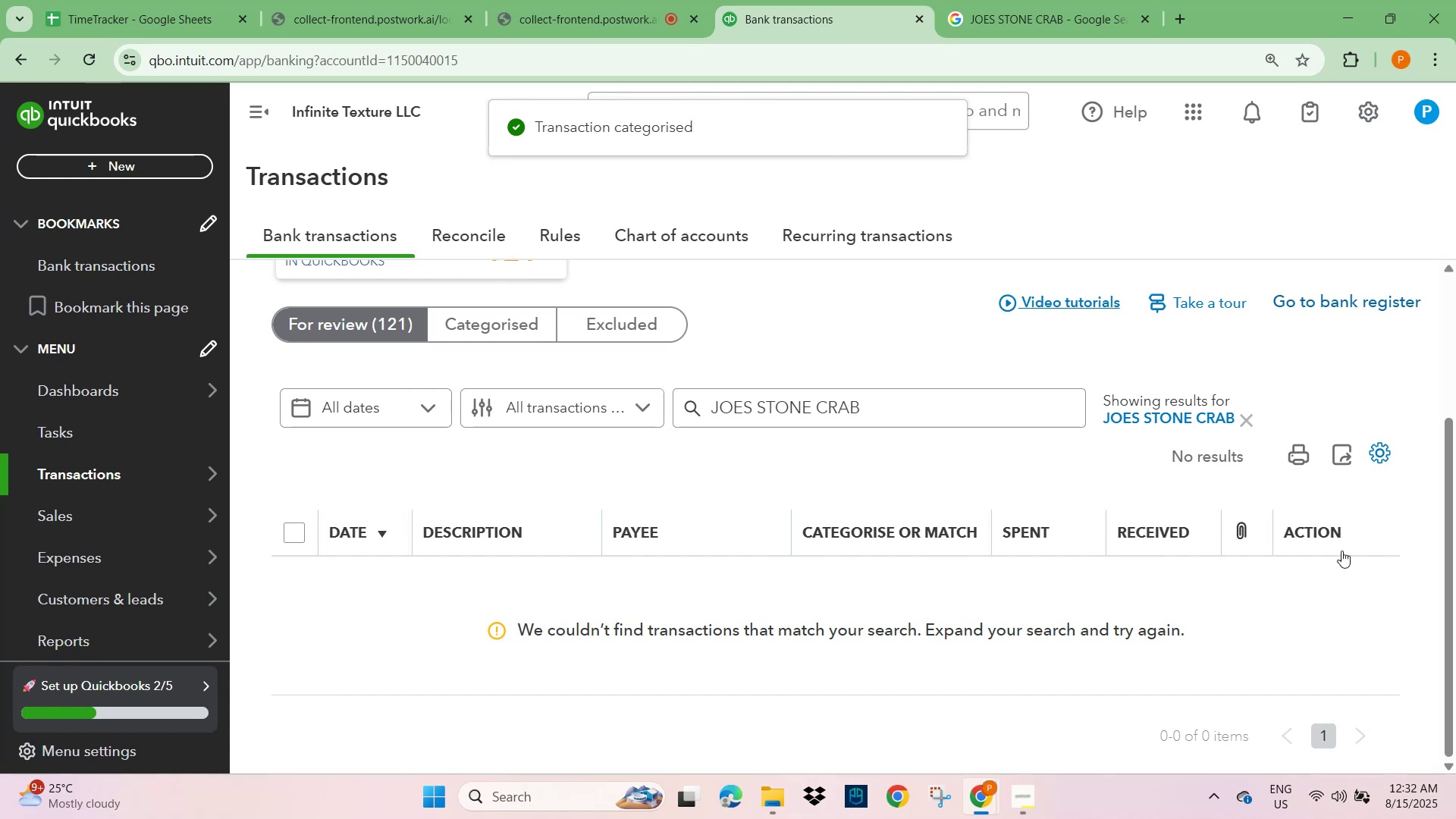 
left_click([1247, 417])
 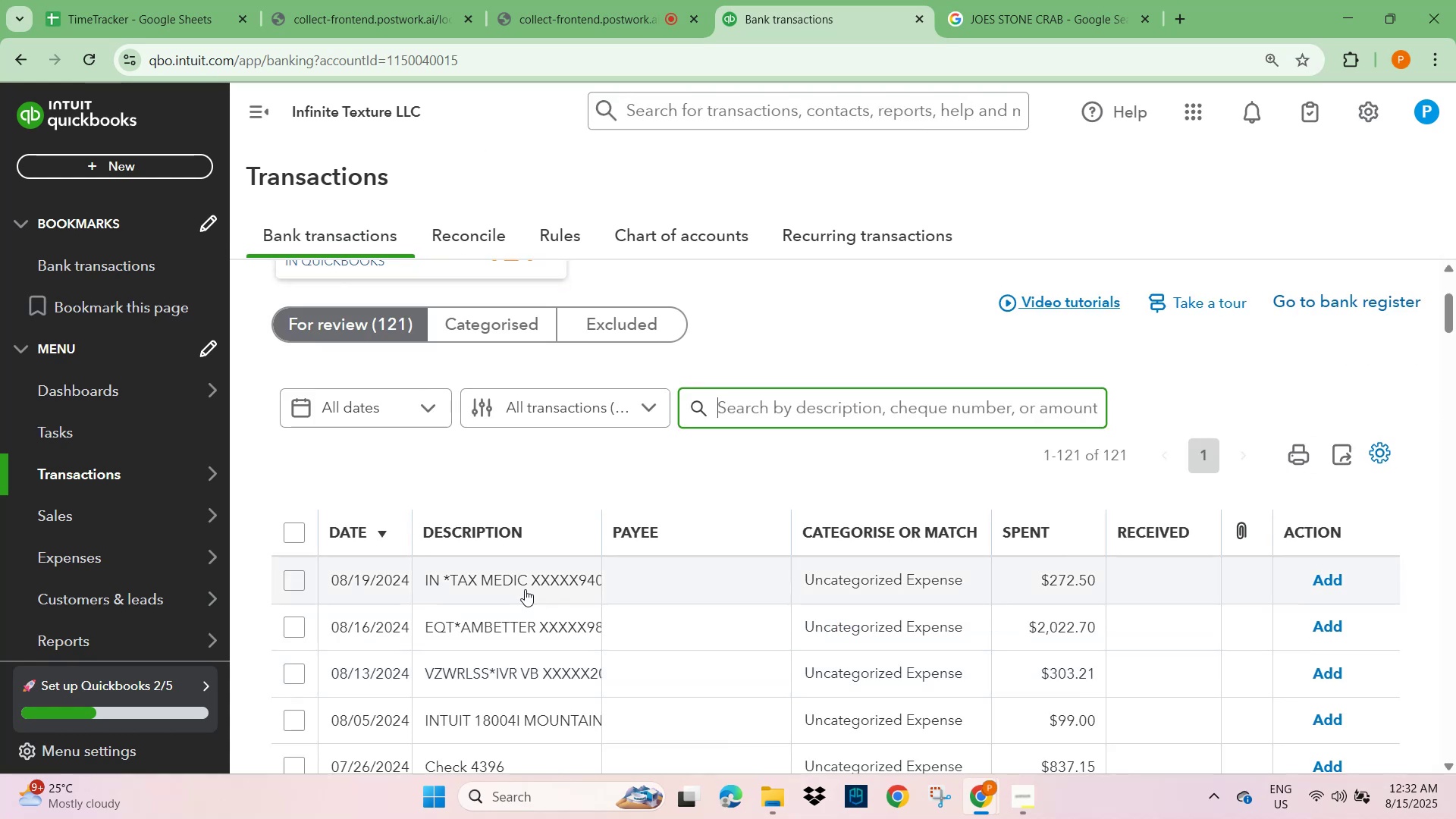 
left_click([484, 623])
 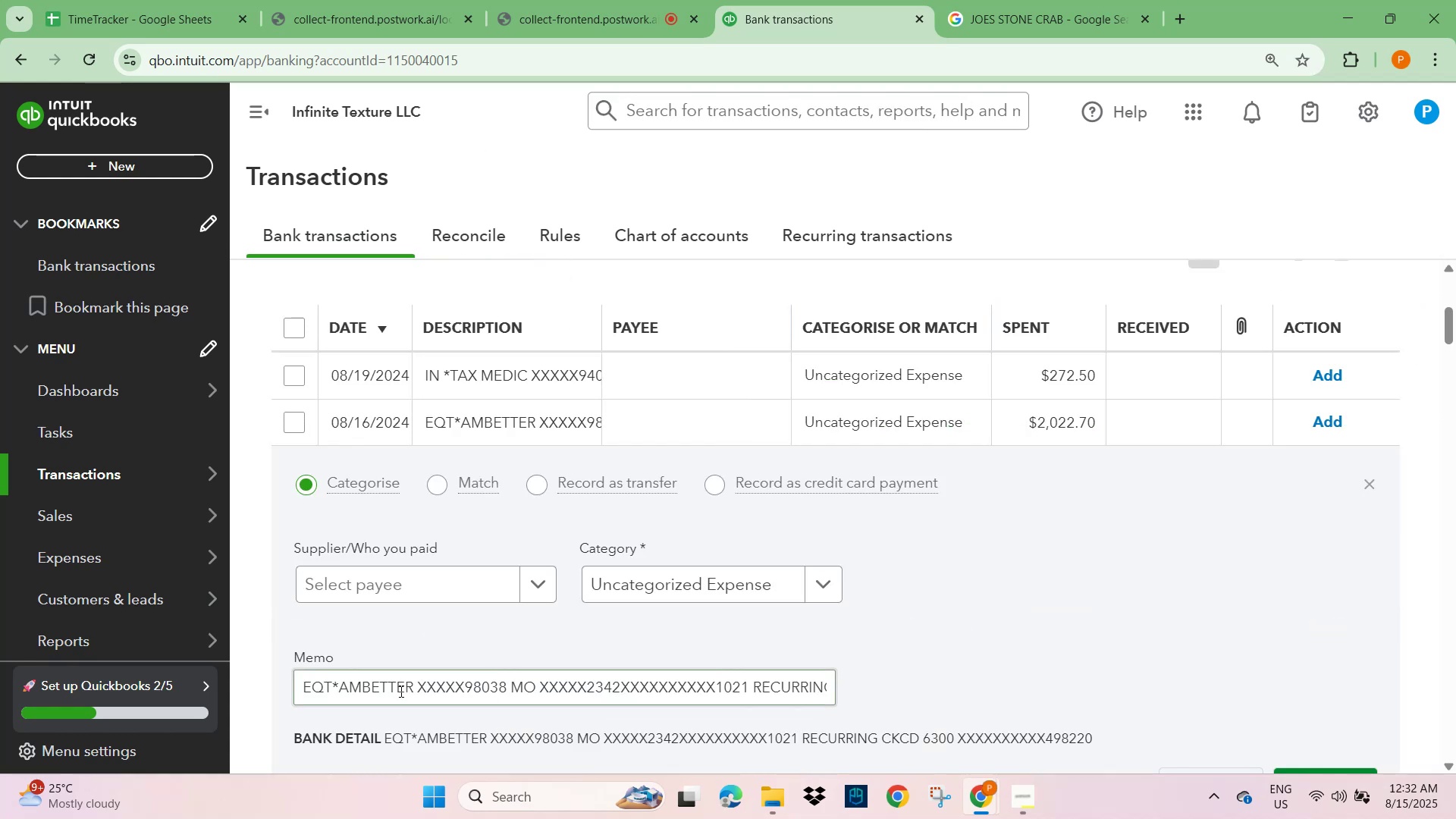 
left_click_drag(start_coordinate=[411, 689], to_coordinate=[203, 691])
 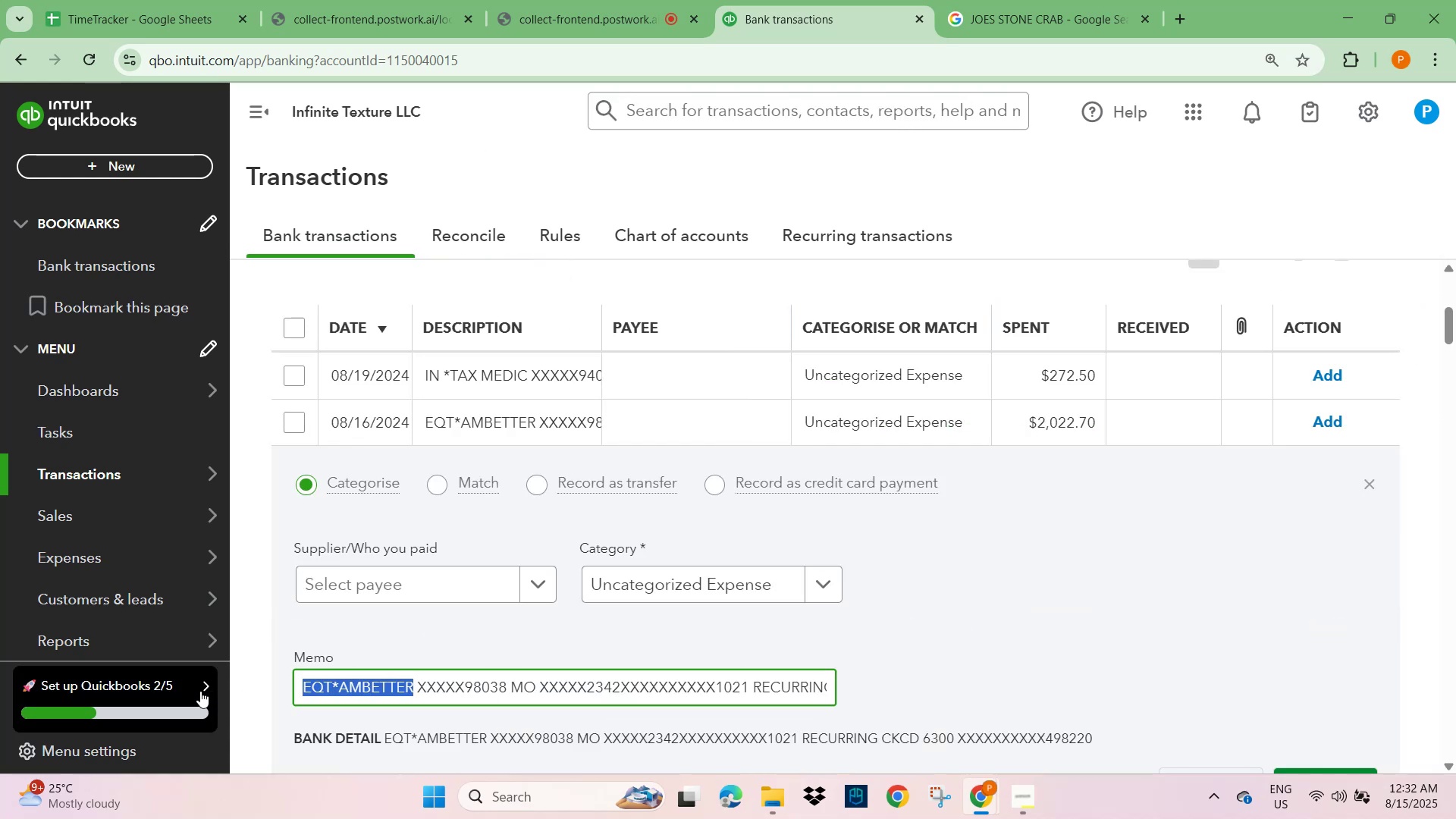 
key(Control+C)
 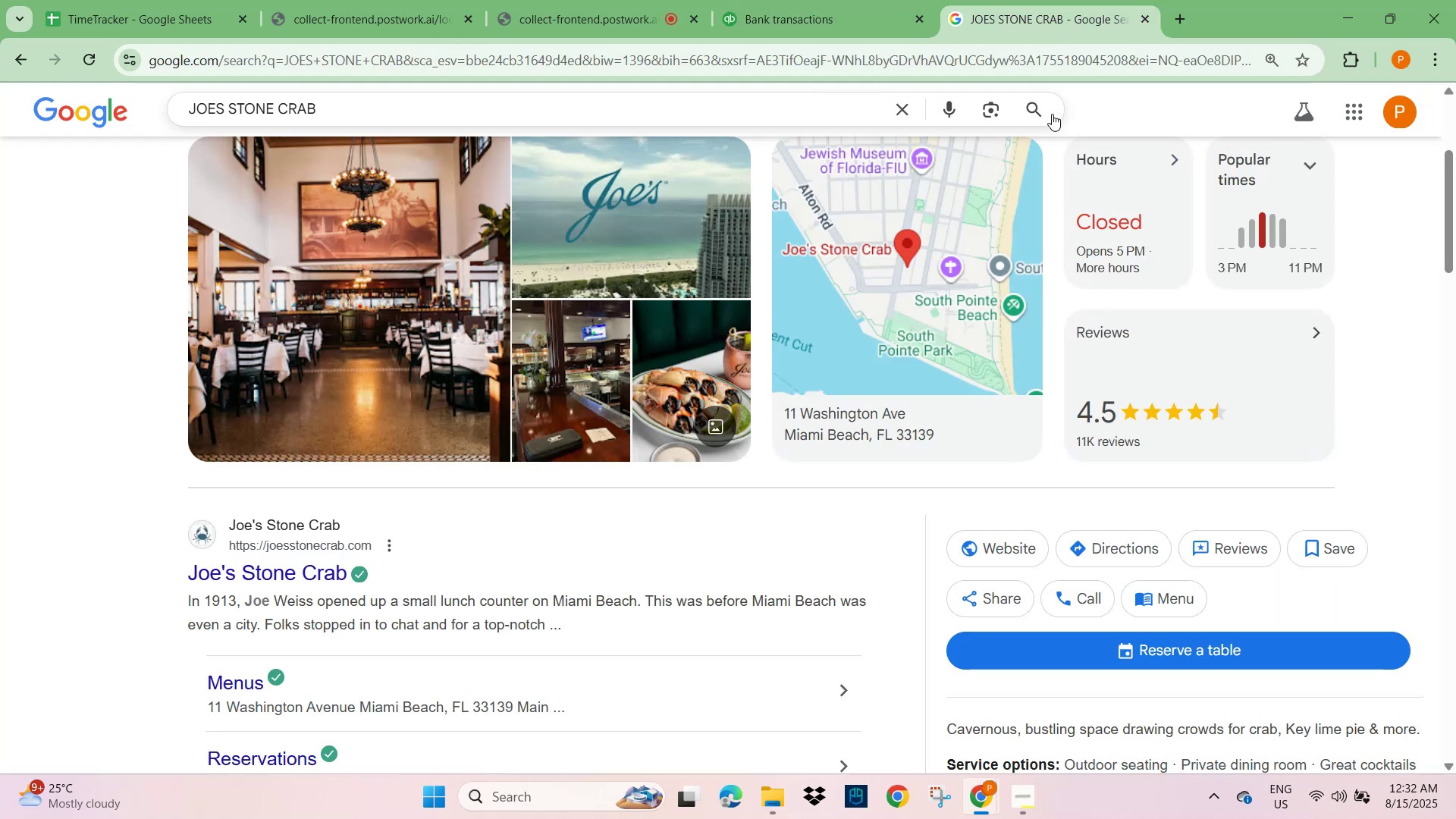 
left_click([901, 117])
 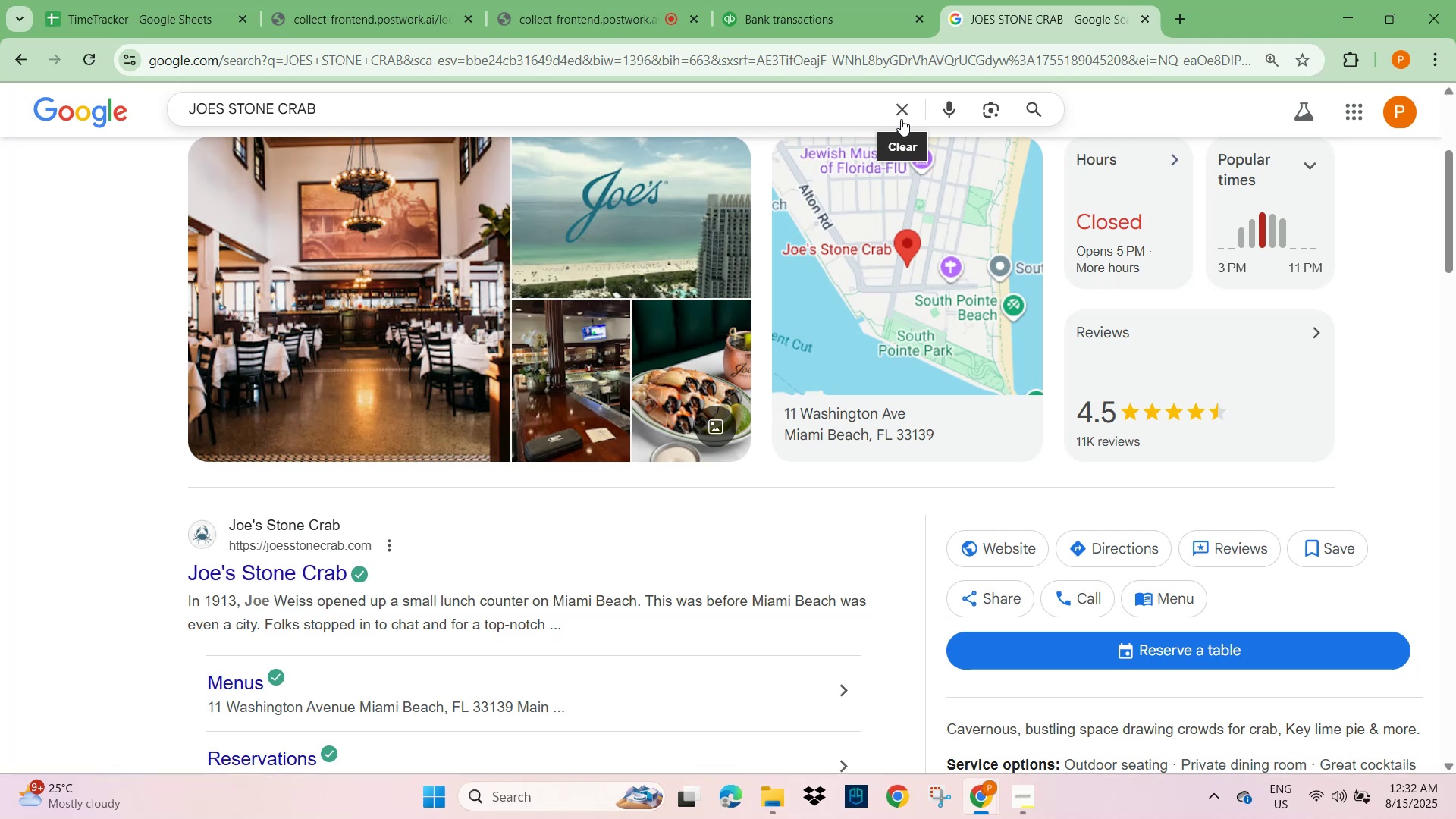 
key(Control+V)
 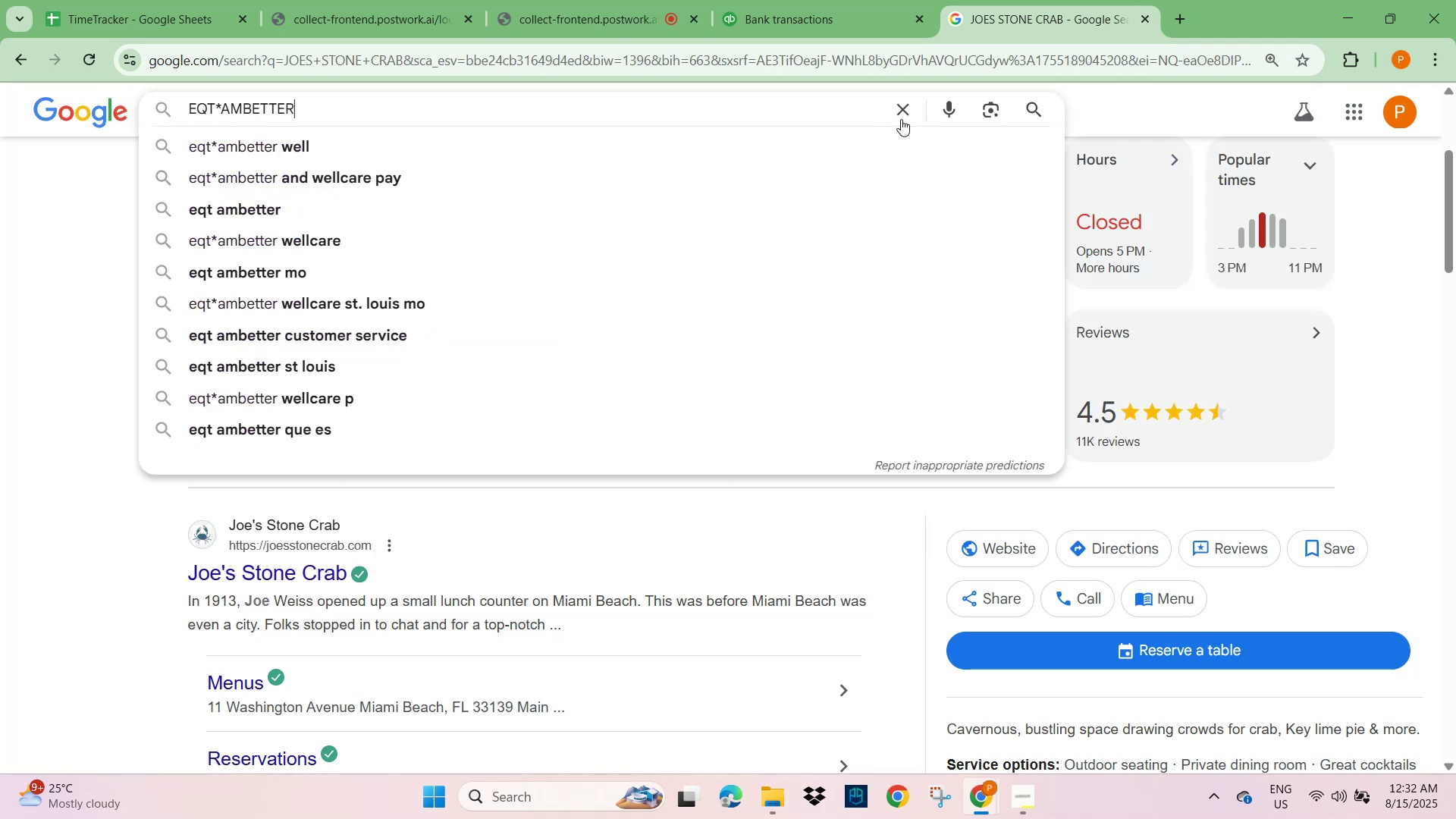 
key(NumpadEnter)
 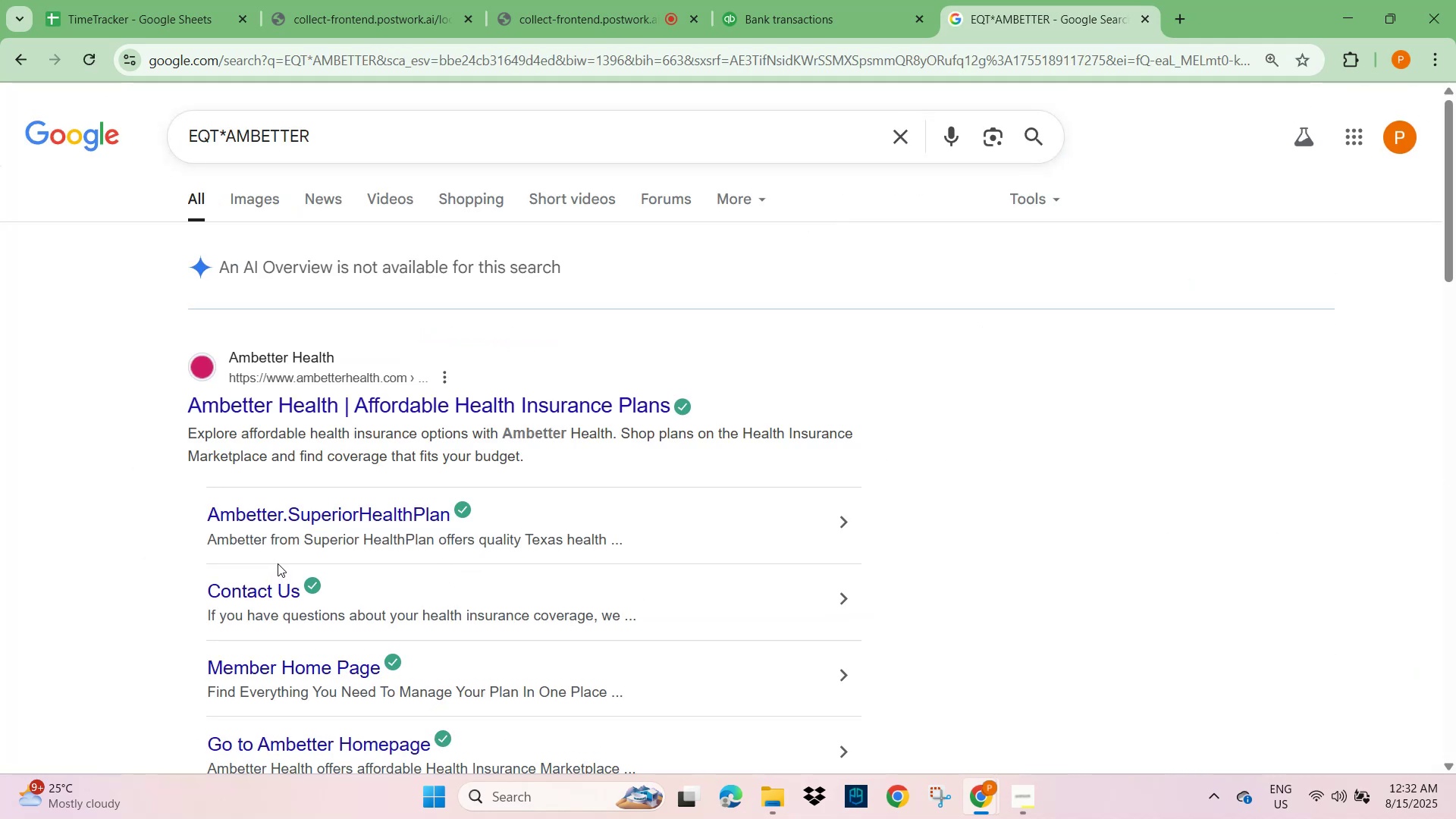 
wait(7.21)
 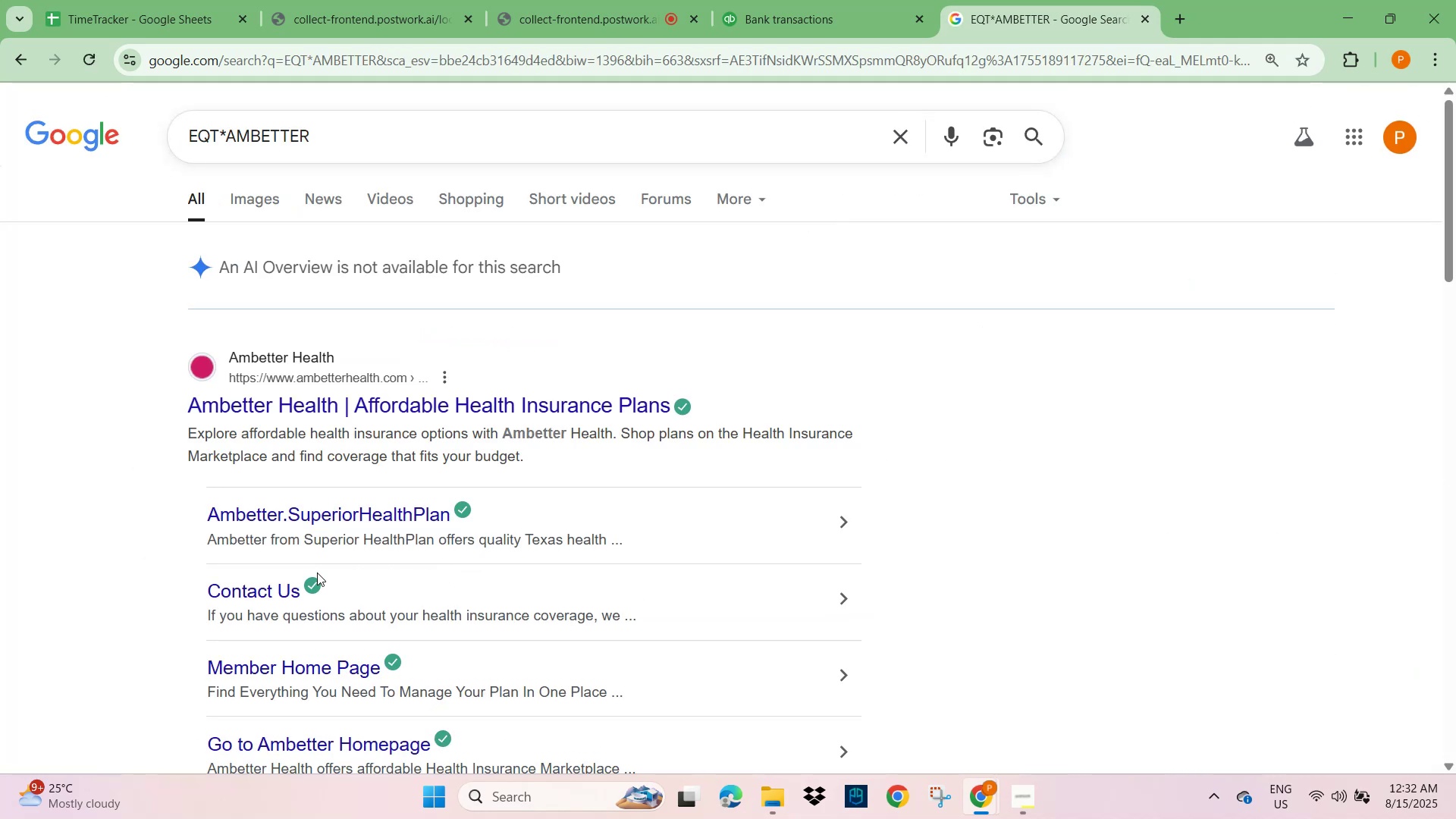 
left_click([767, 14])
 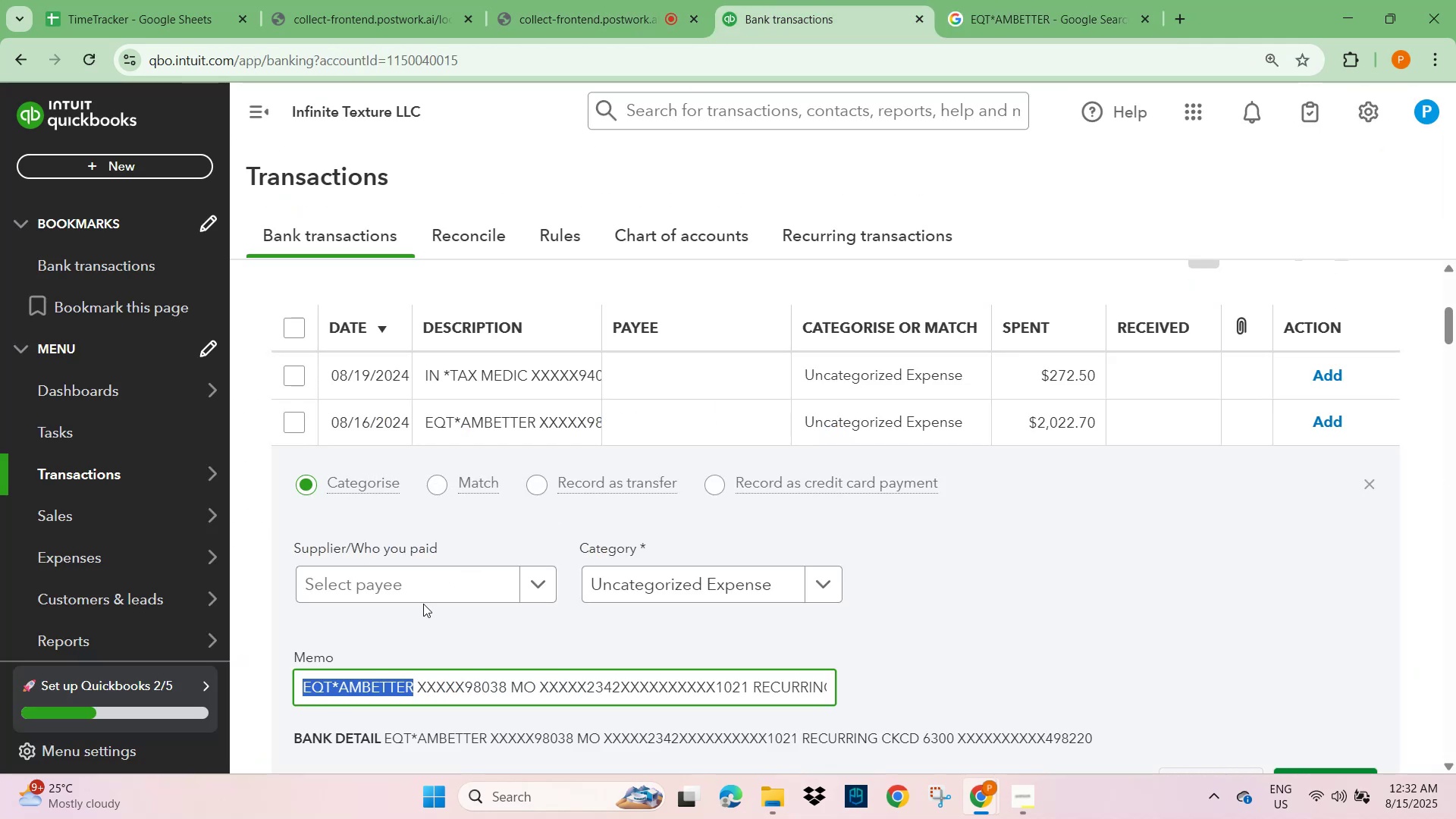 
left_click([375, 576])
 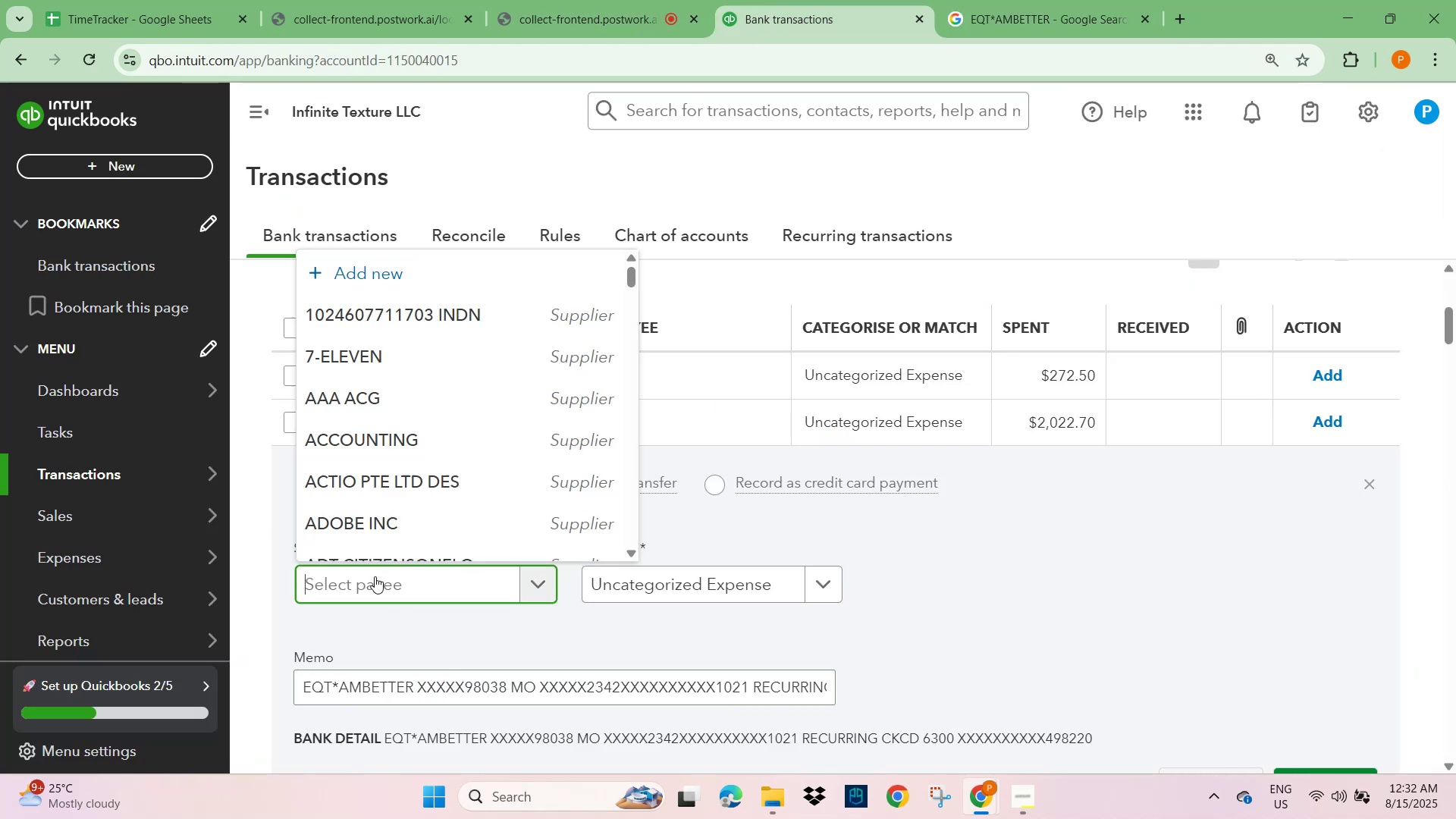 
key(Control+V)
 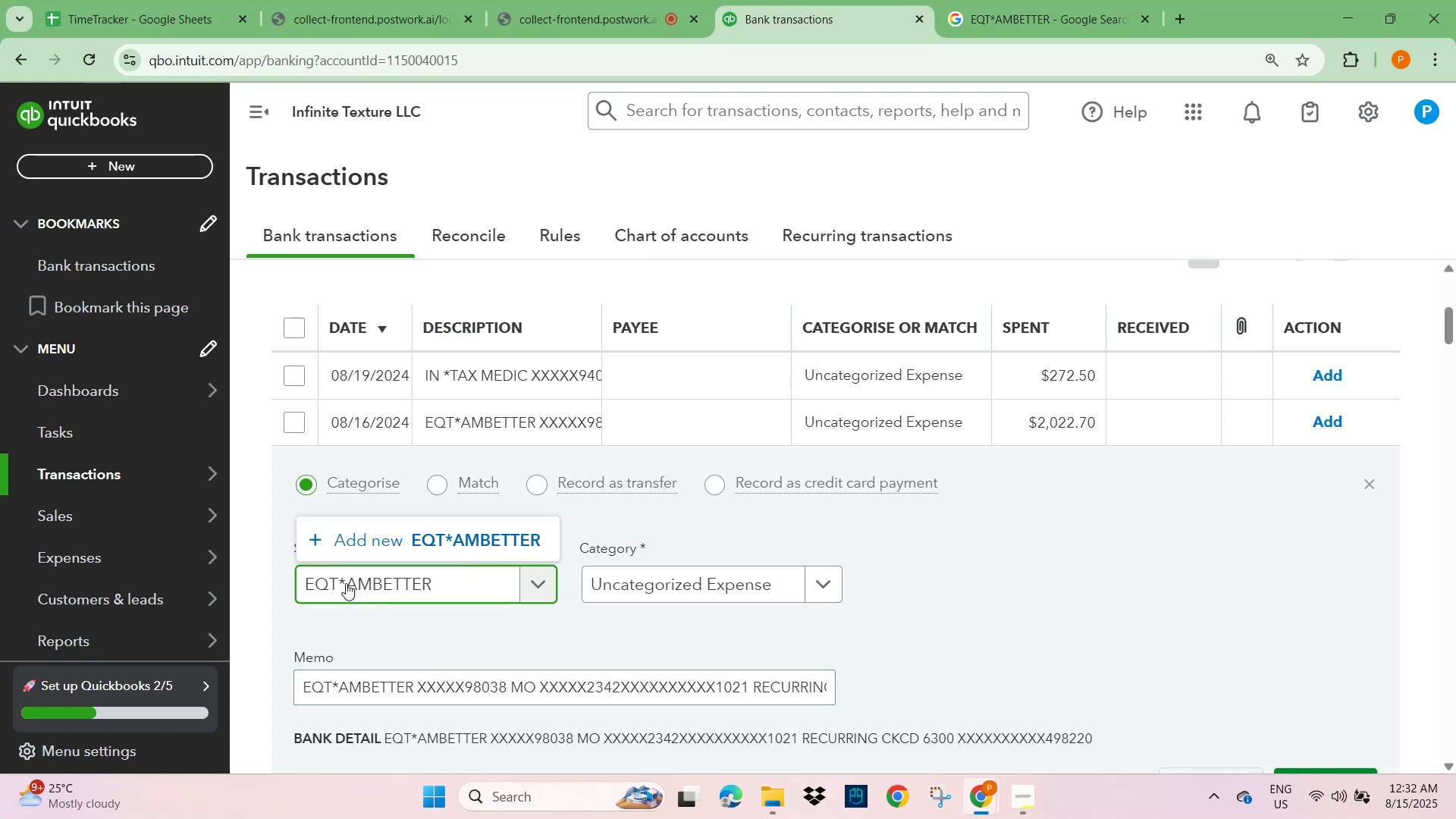 
left_click([346, 583])
 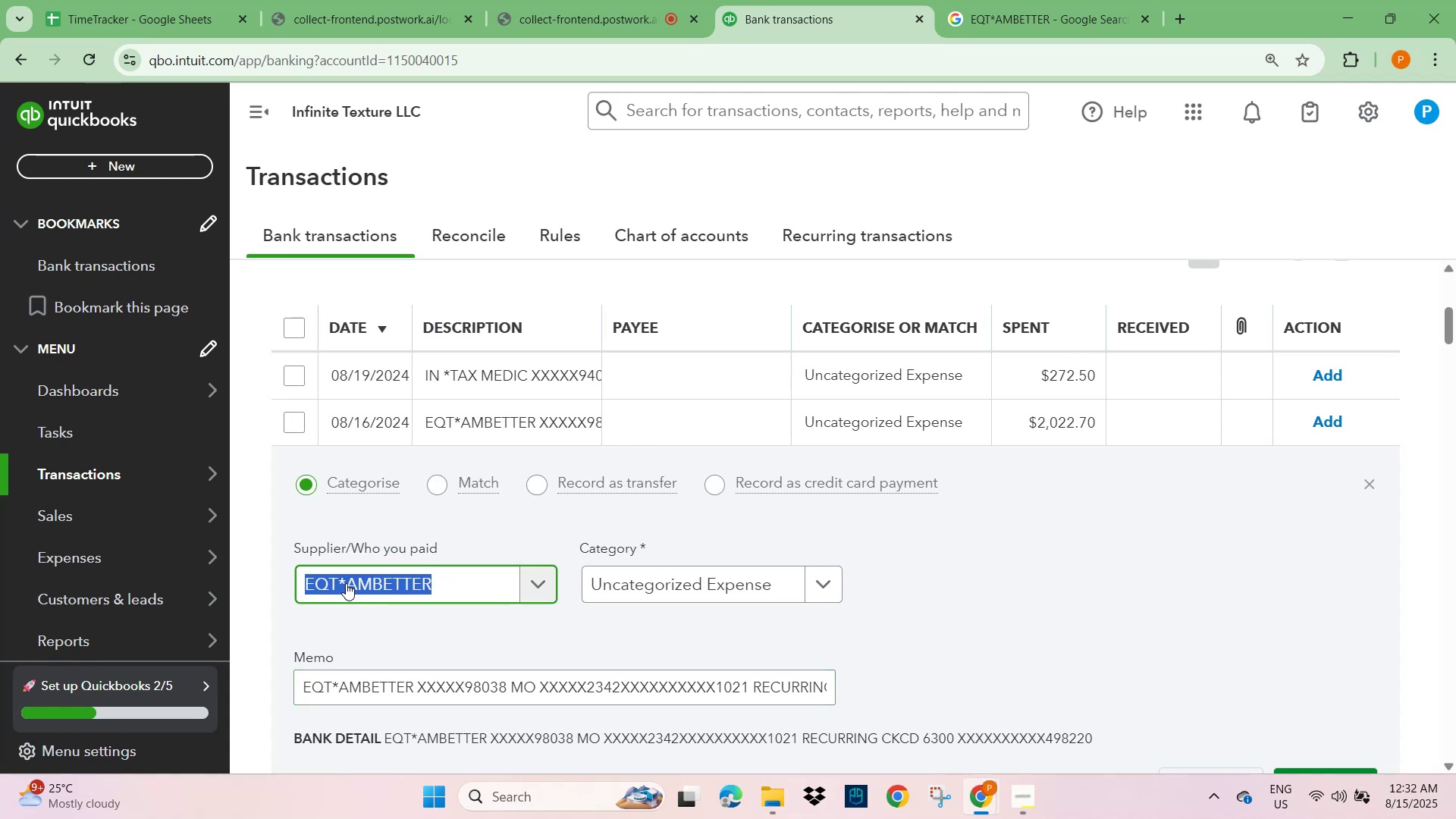 
left_click([346, 583])
 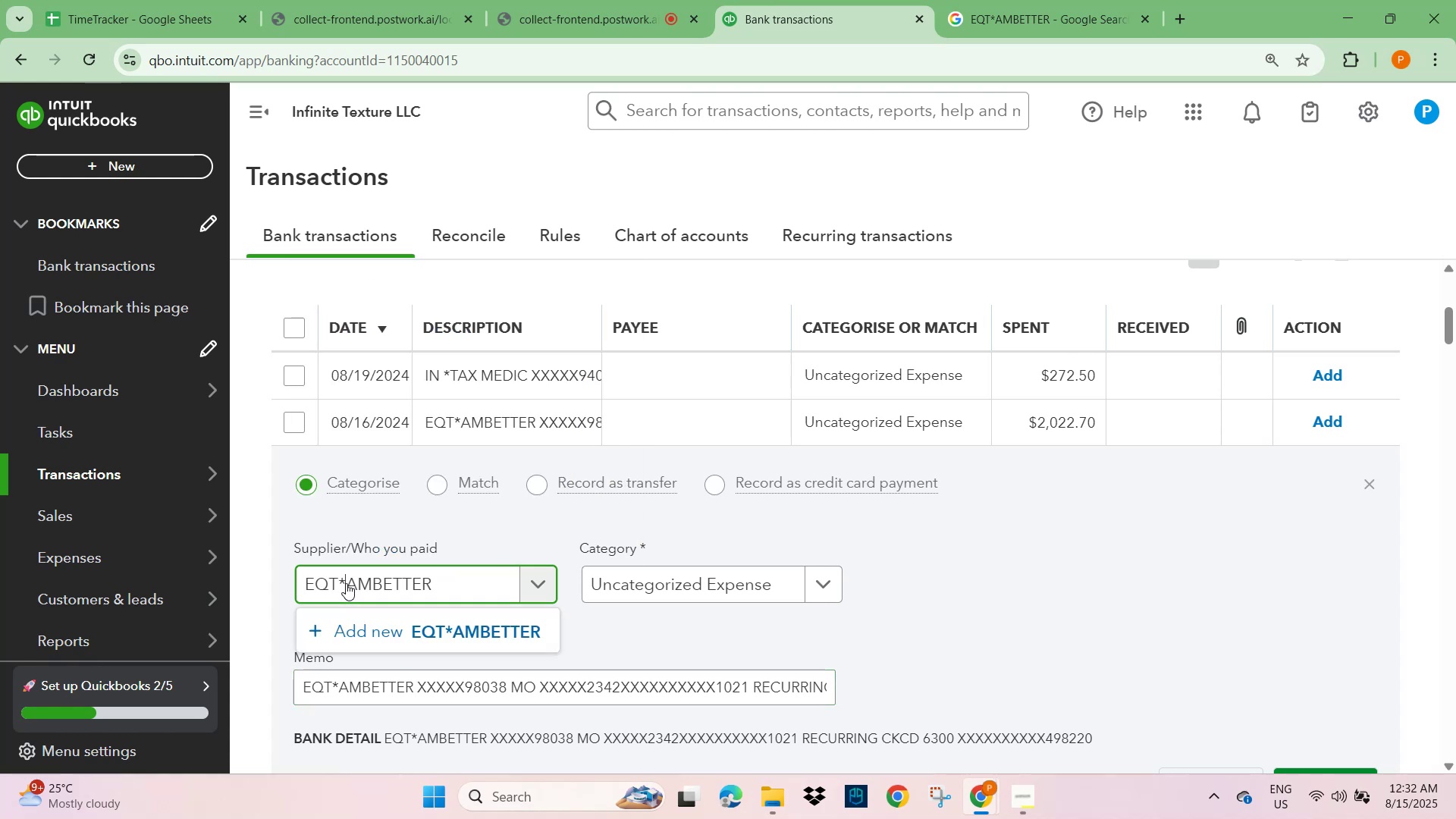 
left_click([346, 583])
 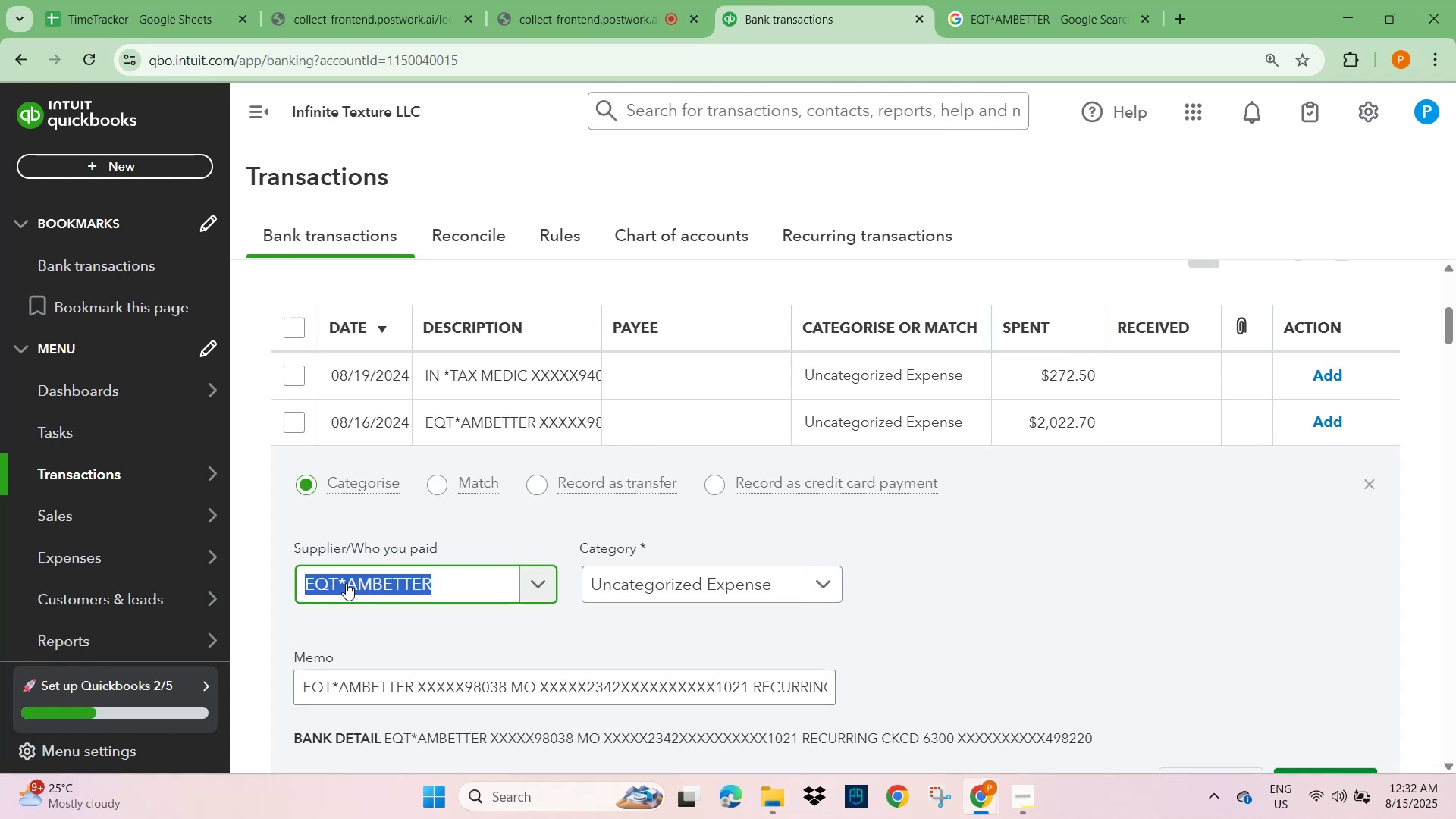 
left_click([346, 583])
 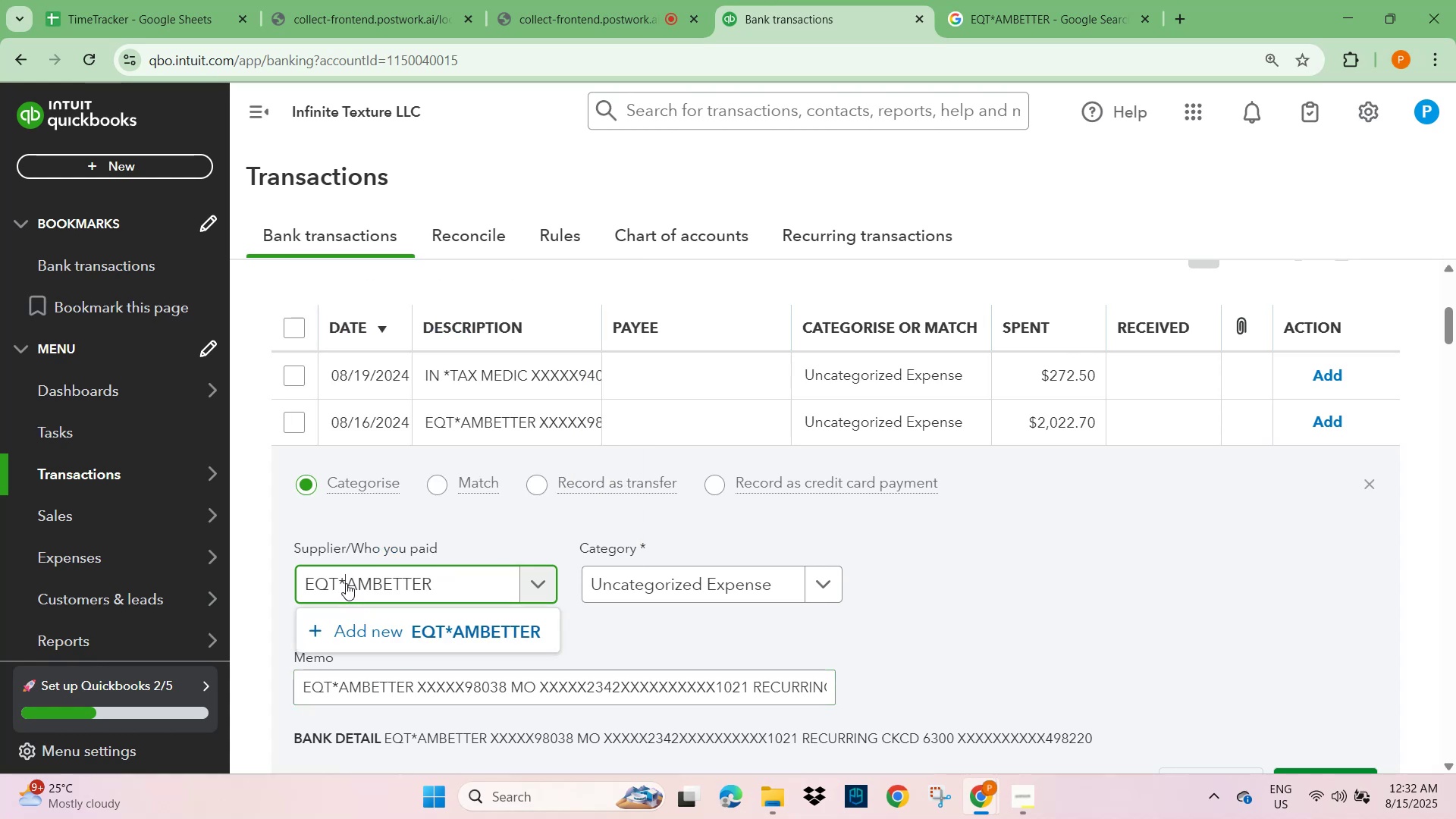 
key(Backspace)
 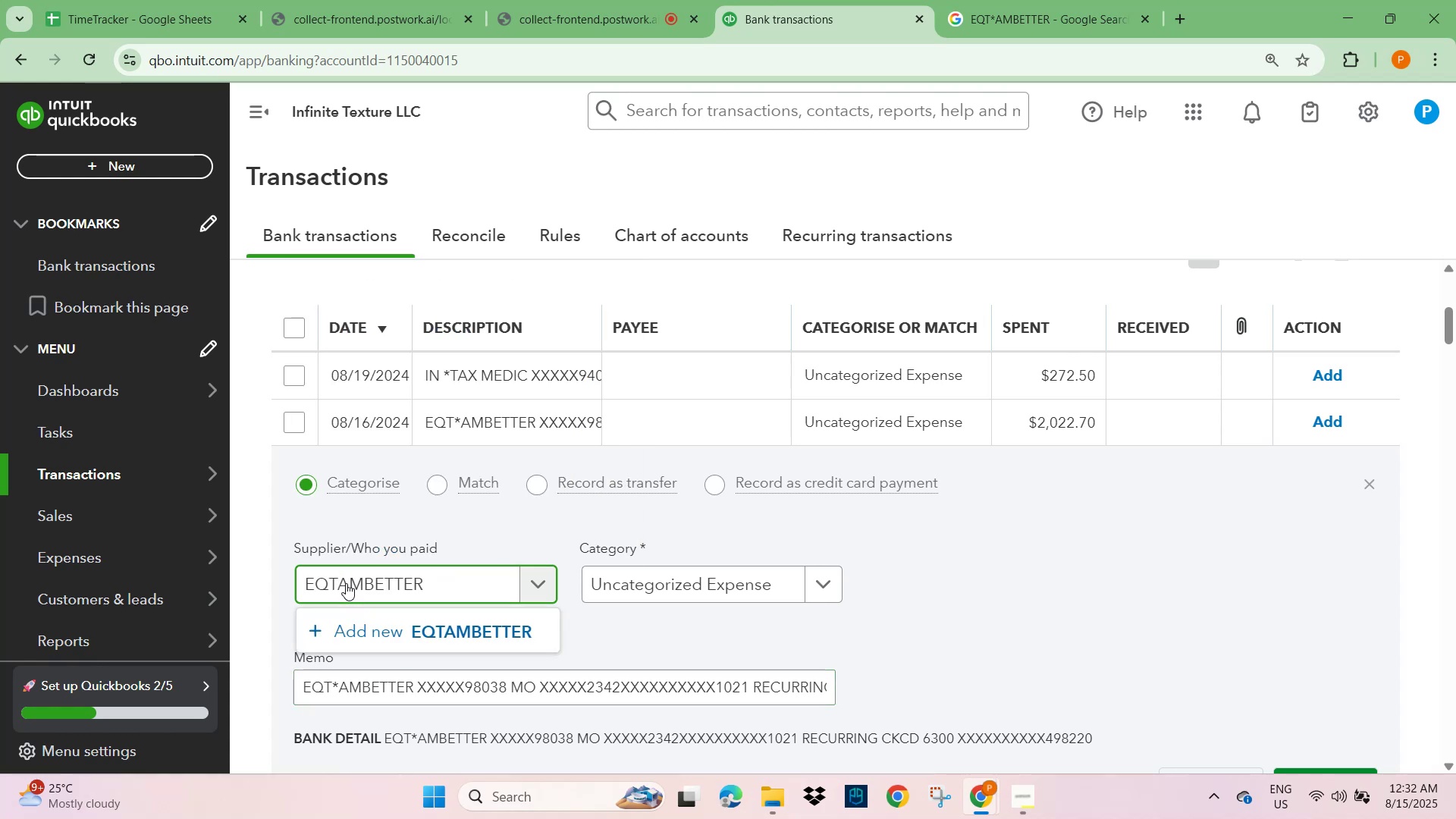 
key(Space)
 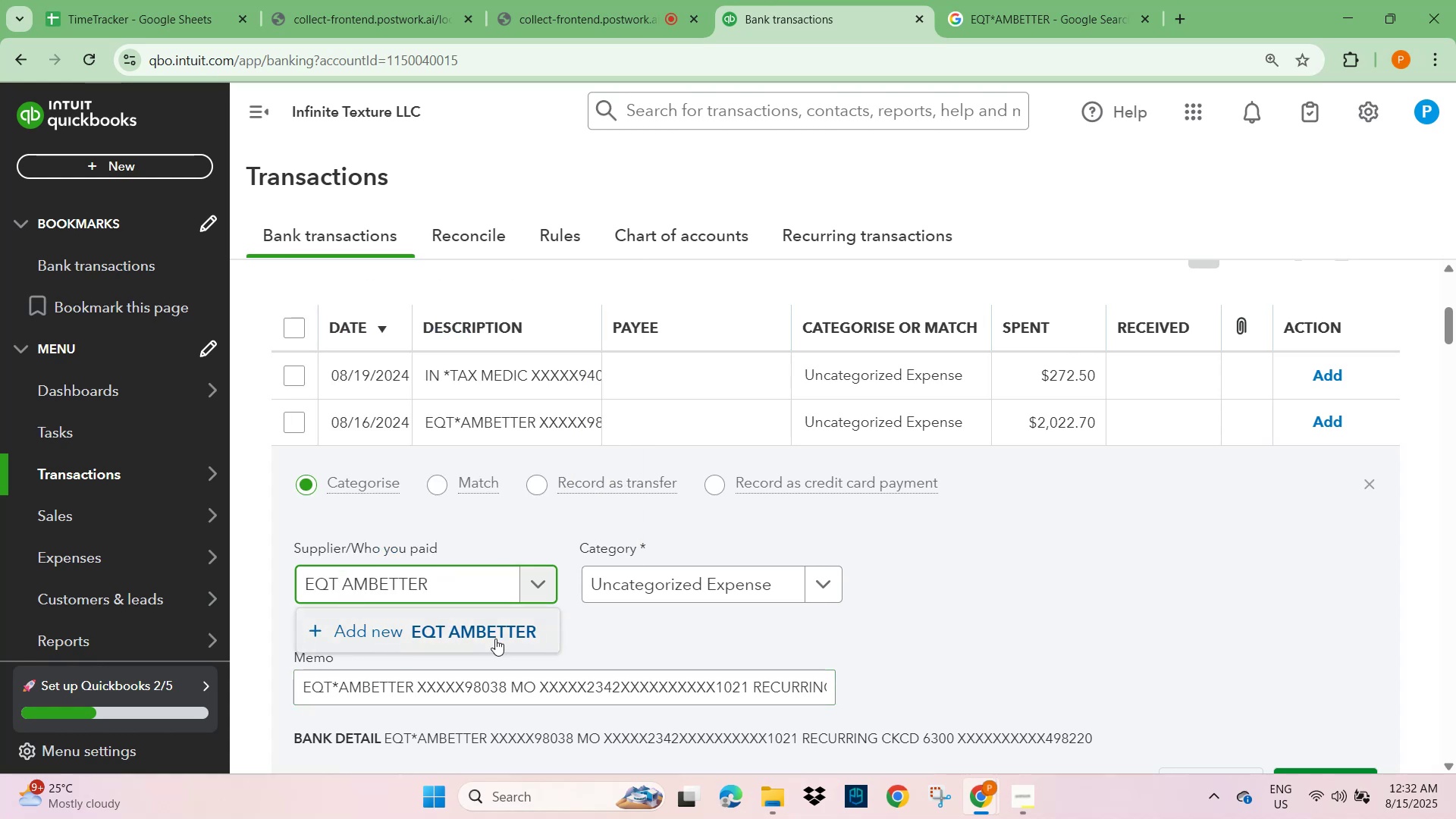 
left_click([526, 635])
 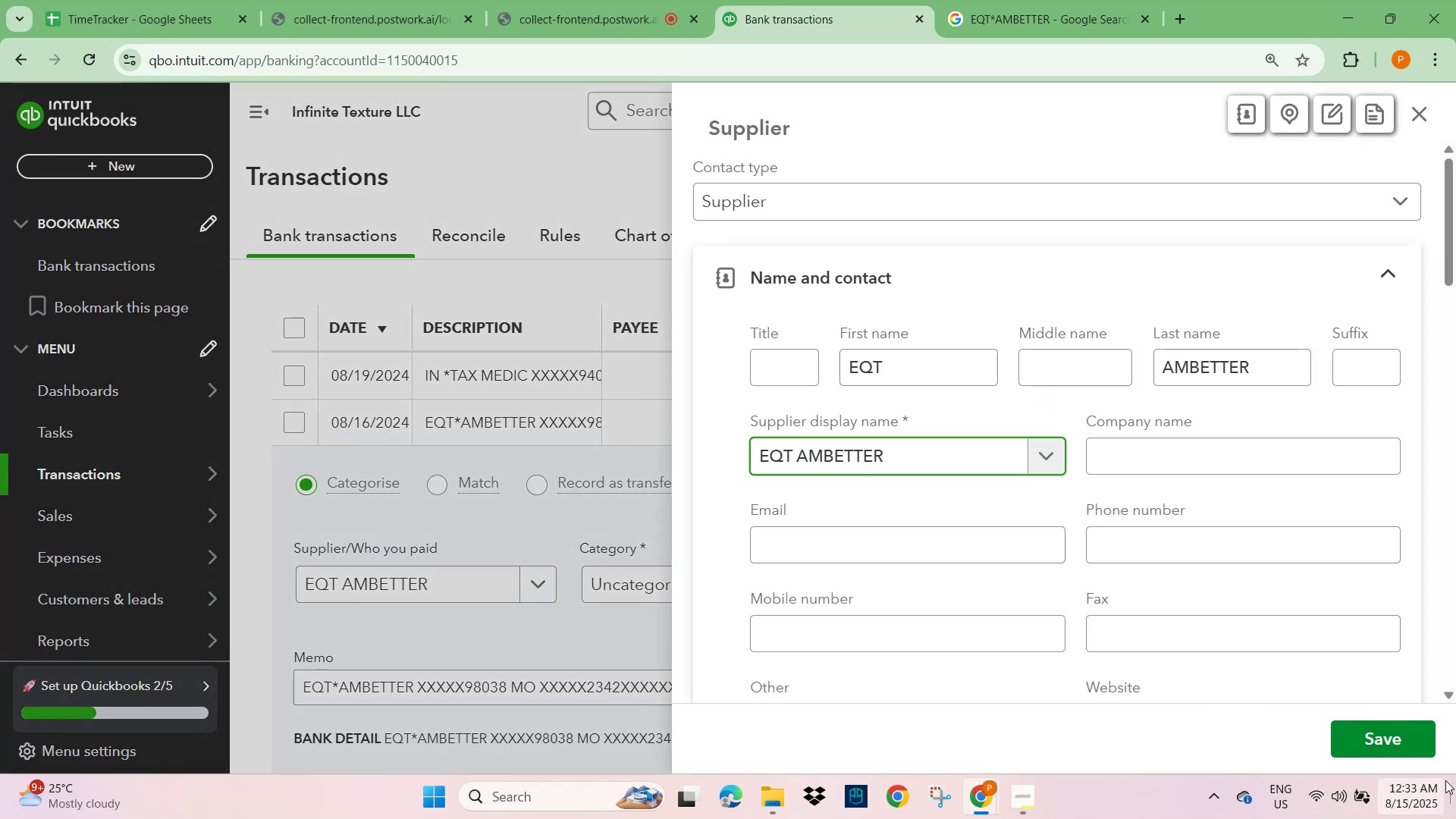 
left_click([1392, 733])
 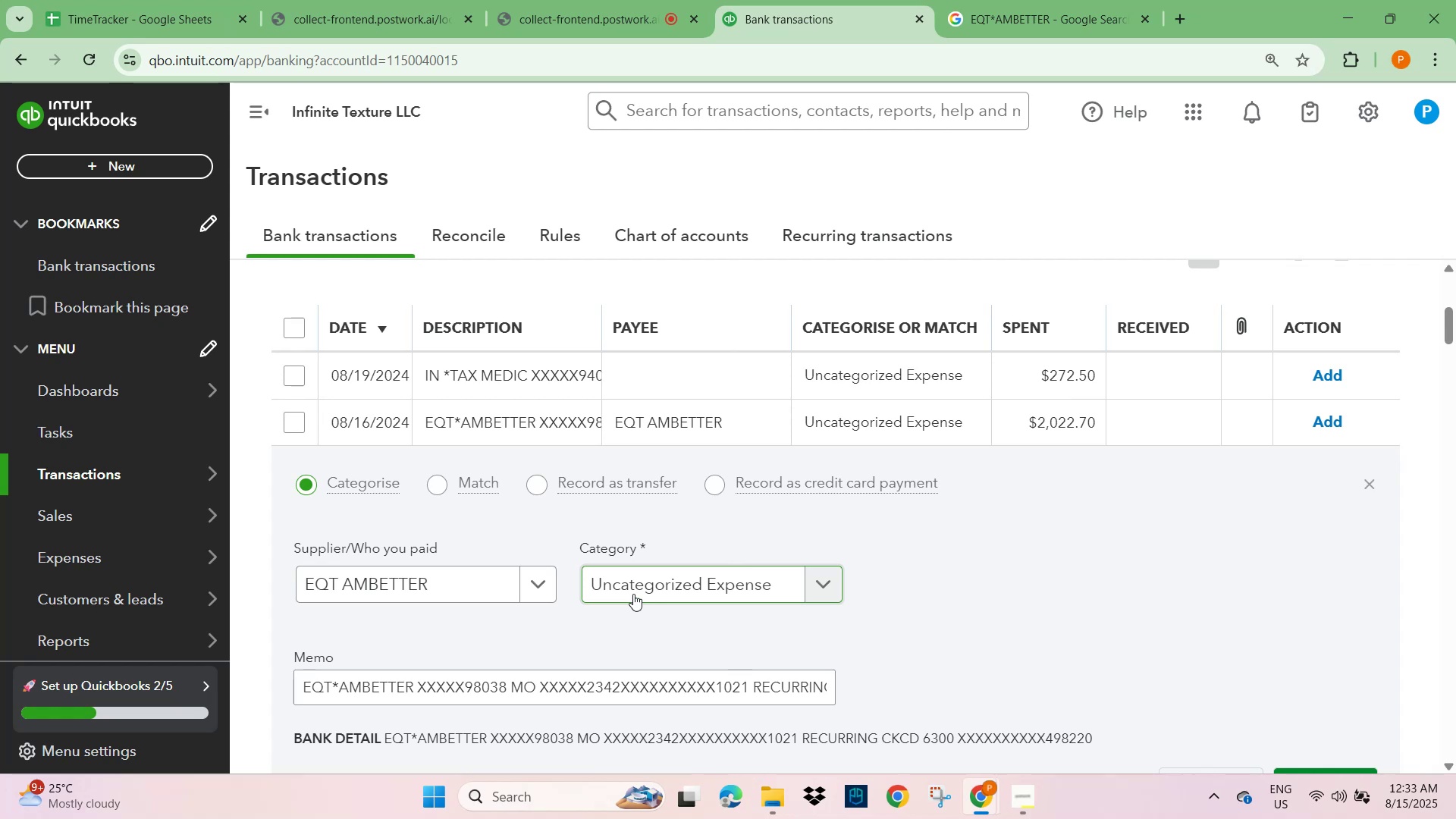 
left_click([633, 588])
 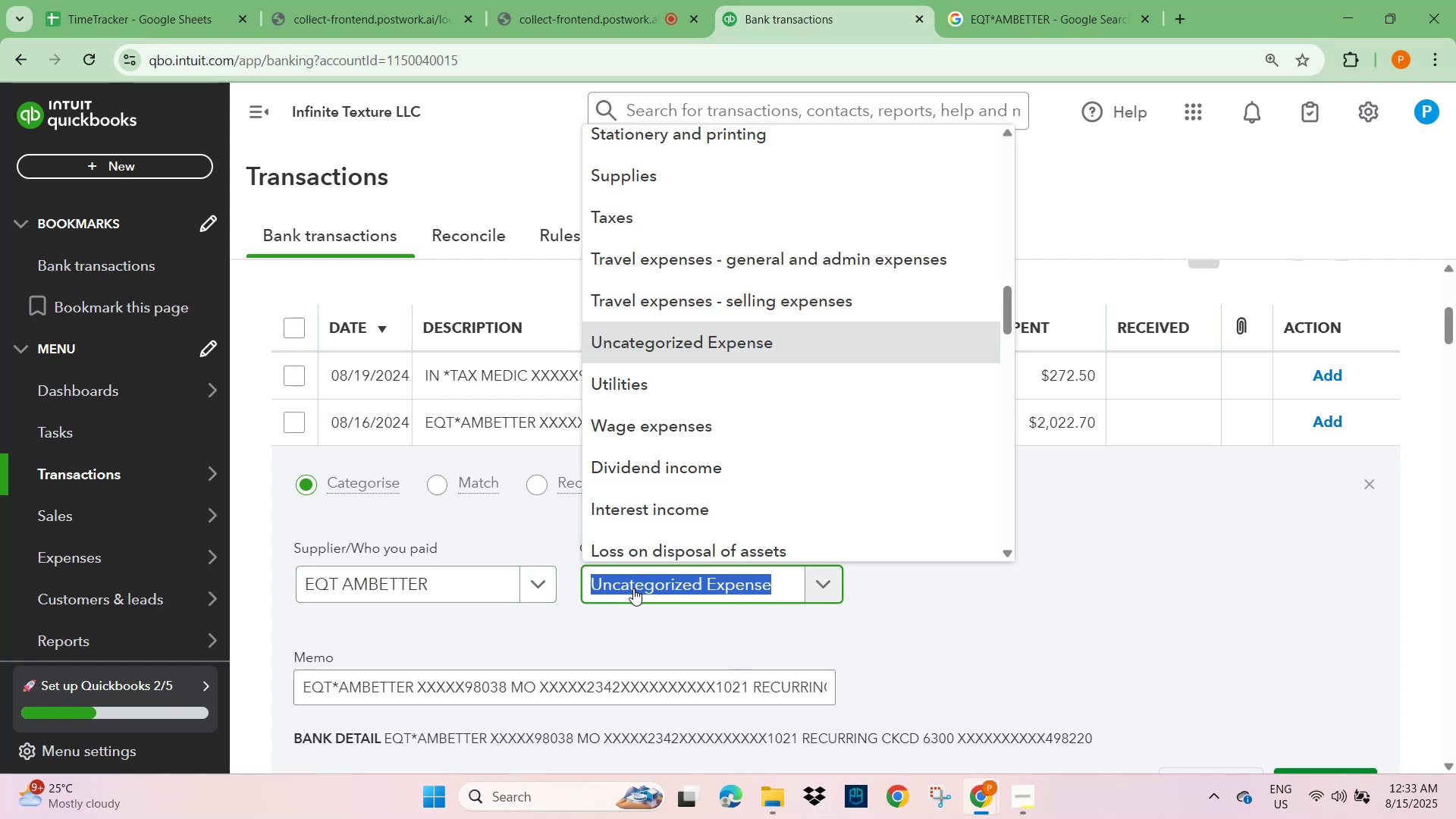 
type(INSURA)
 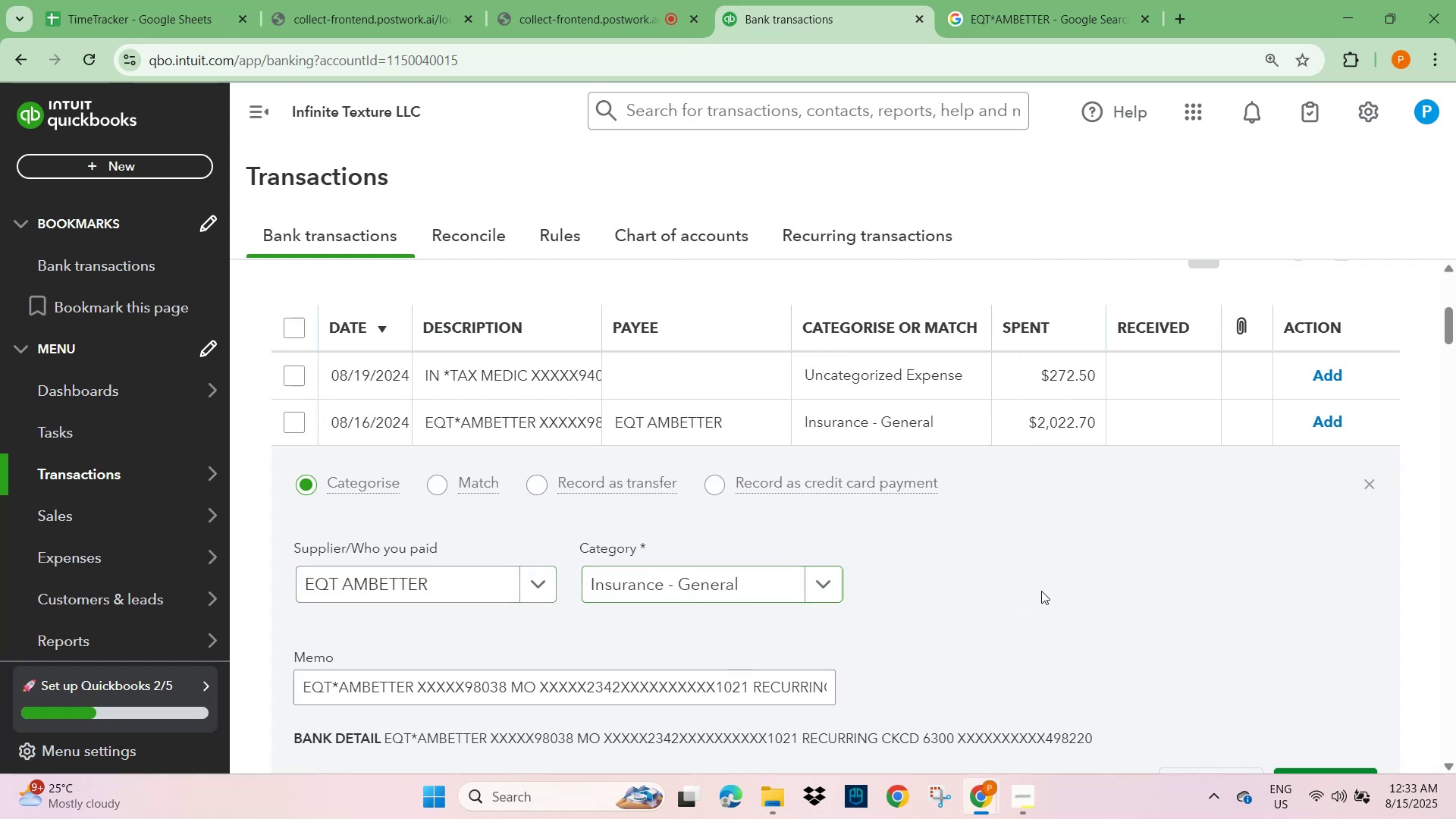 
scroll: coordinate [1049, 607], scroll_direction: down, amount: 3.0
 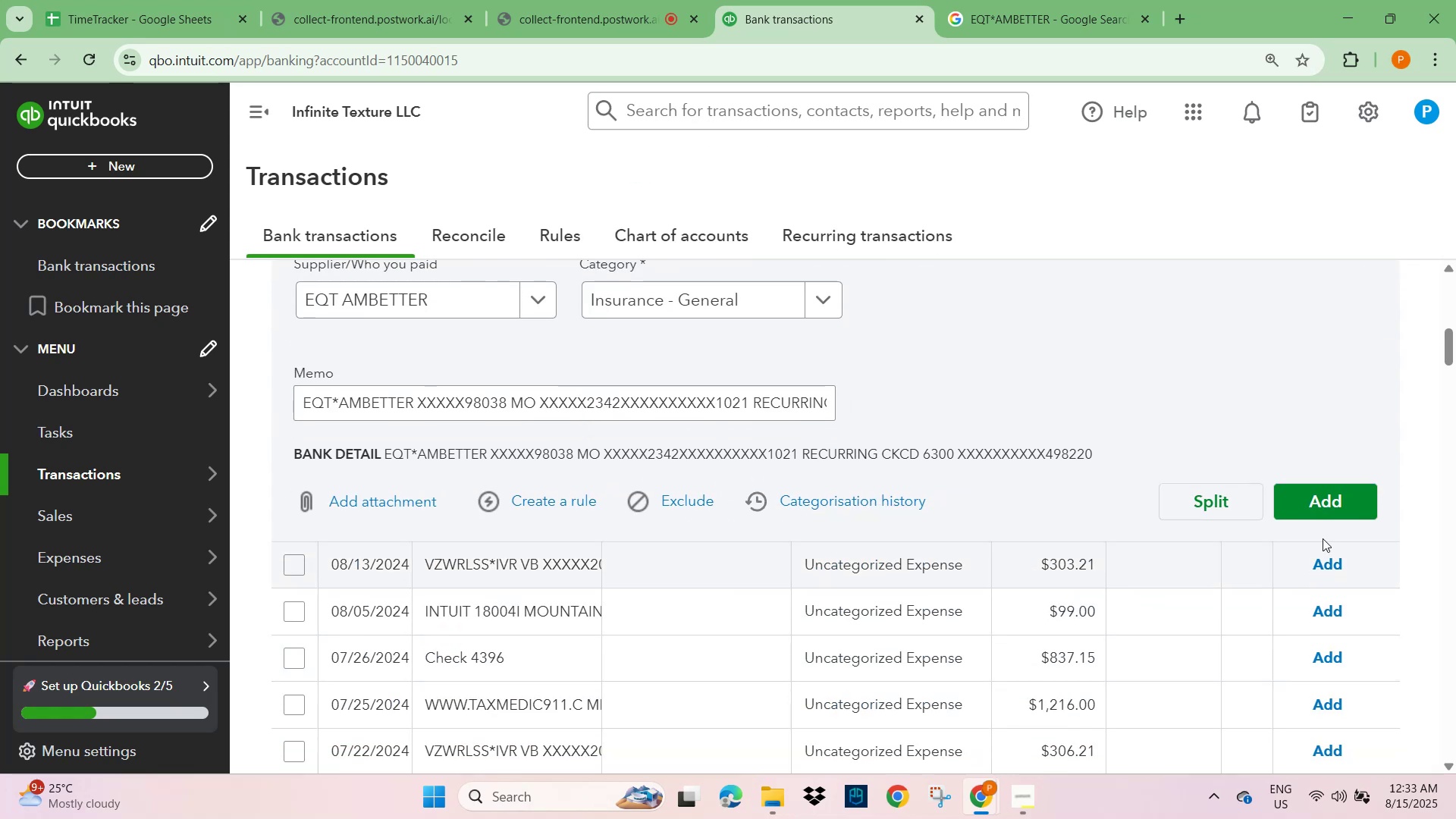 
left_click([1323, 516])
 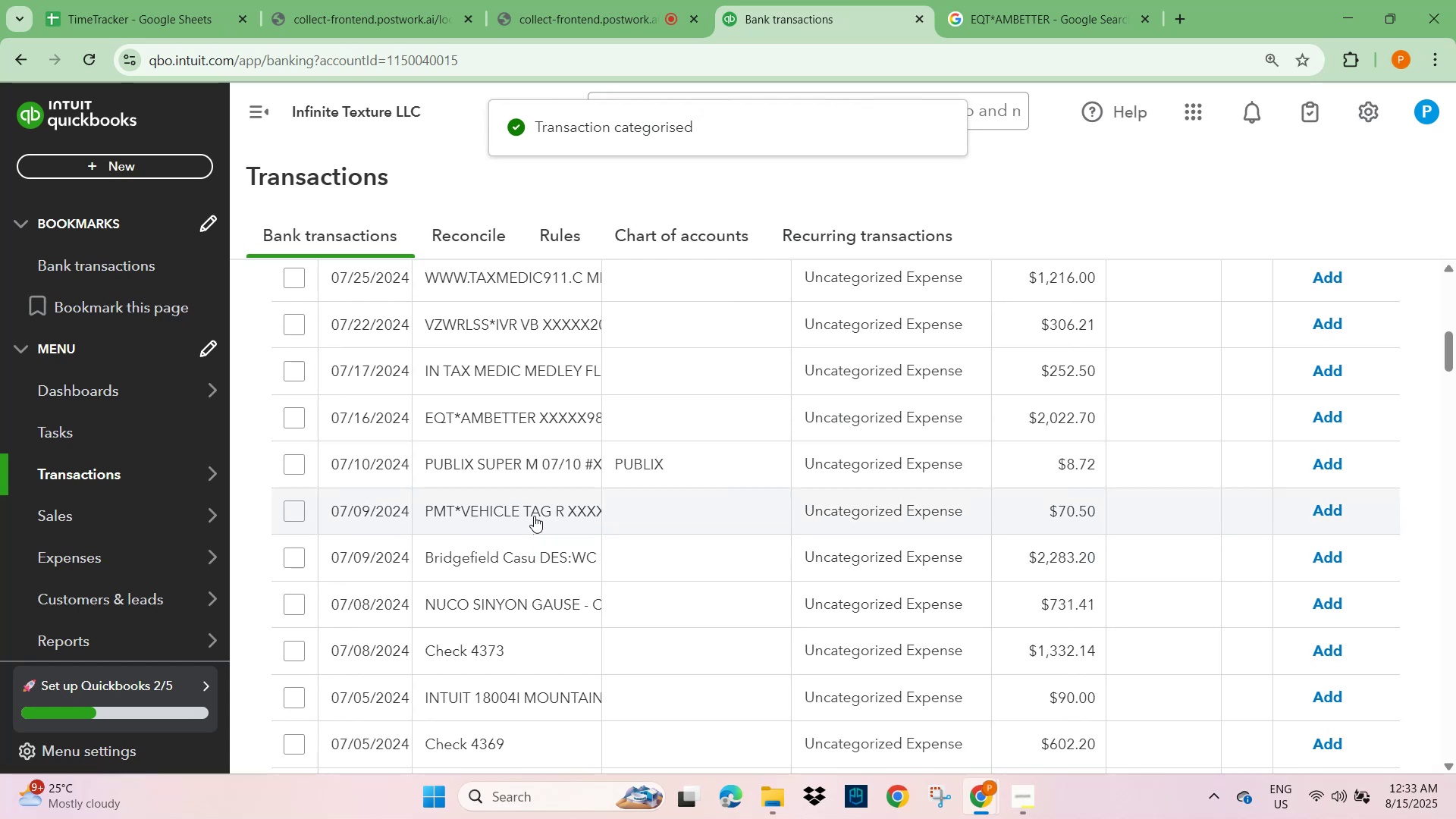 
wait(6.86)
 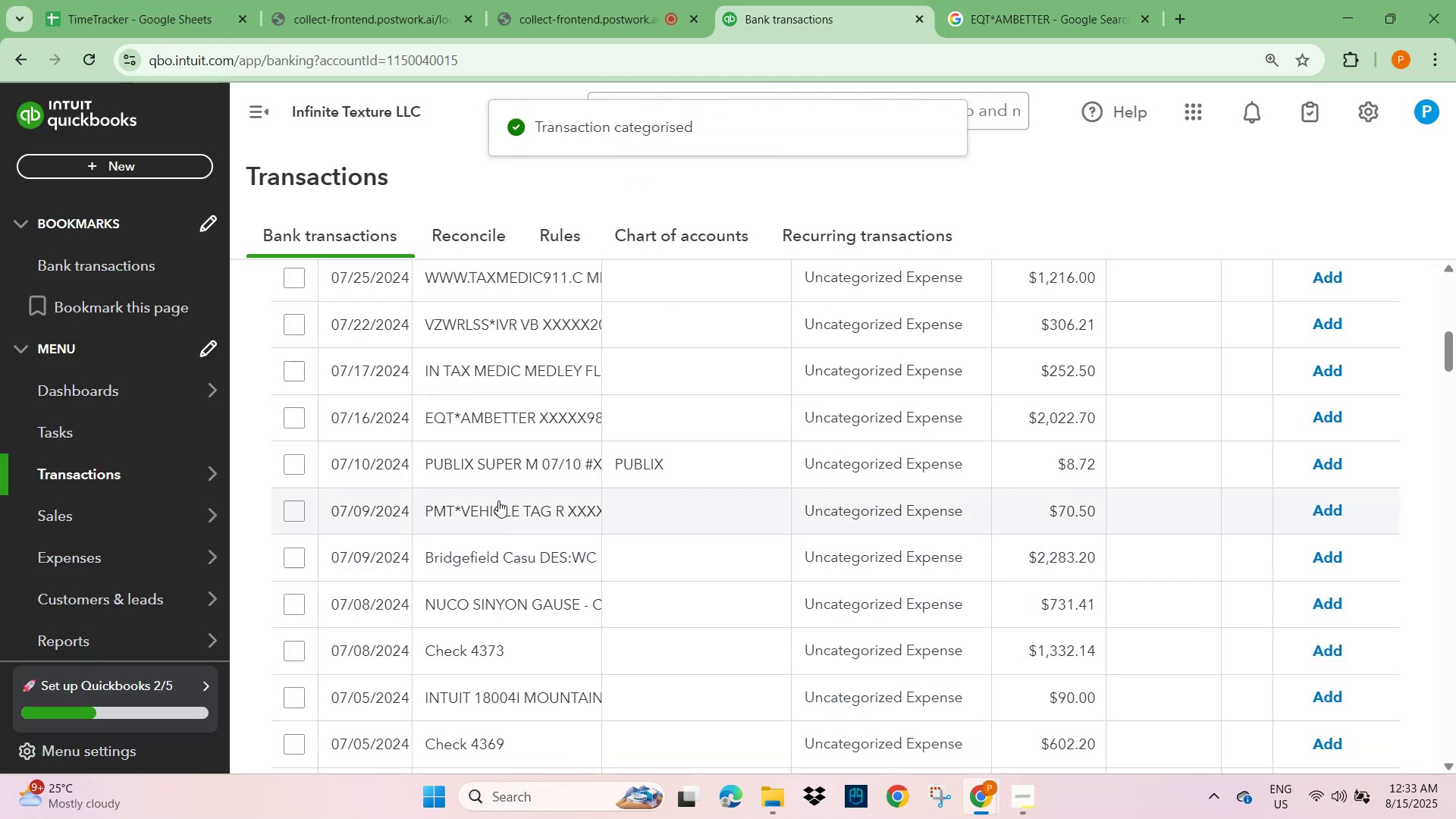 
scroll: coordinate [558, 570], scroll_direction: down, amount: 3.0
 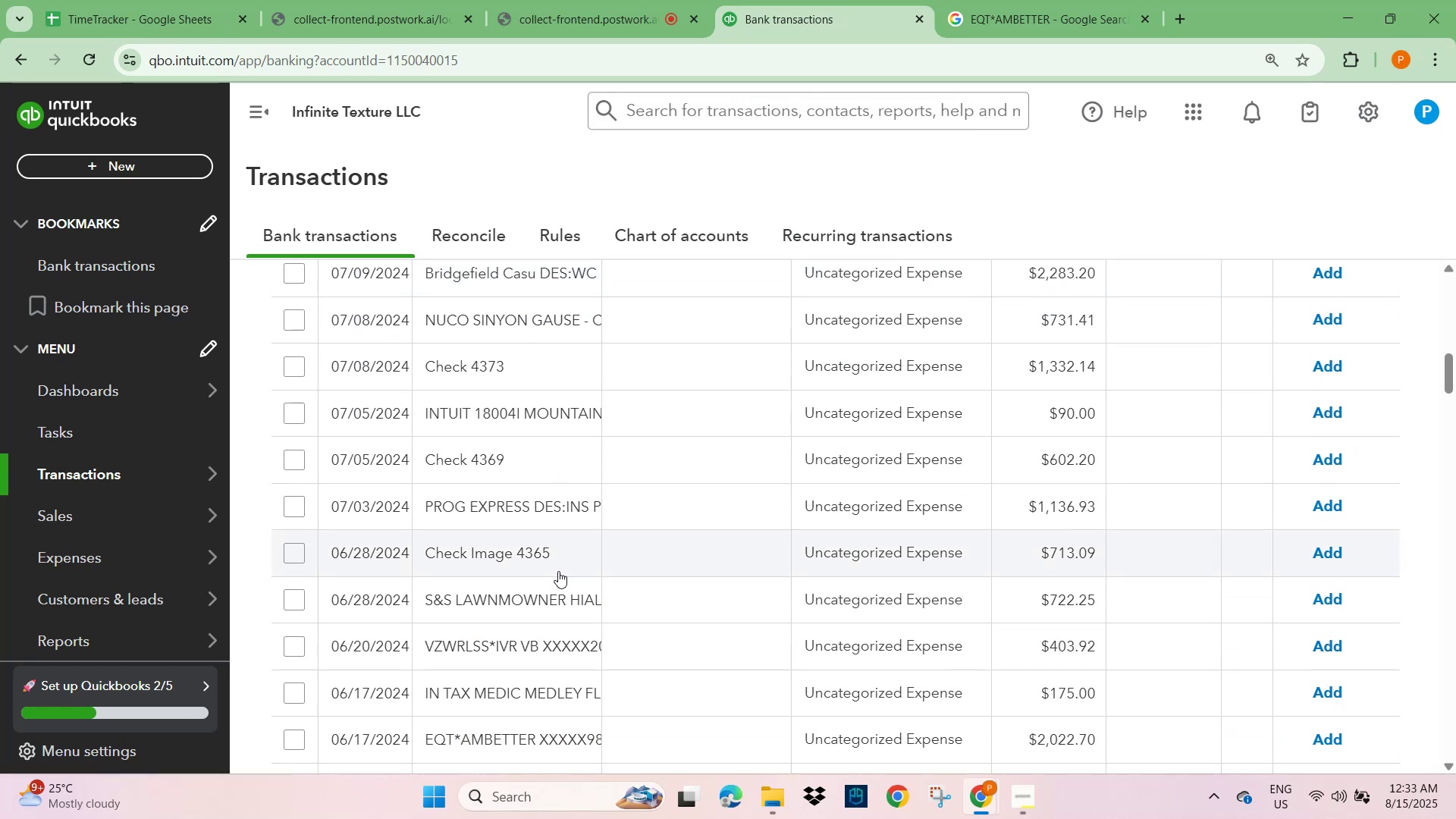 
wait(6.44)
 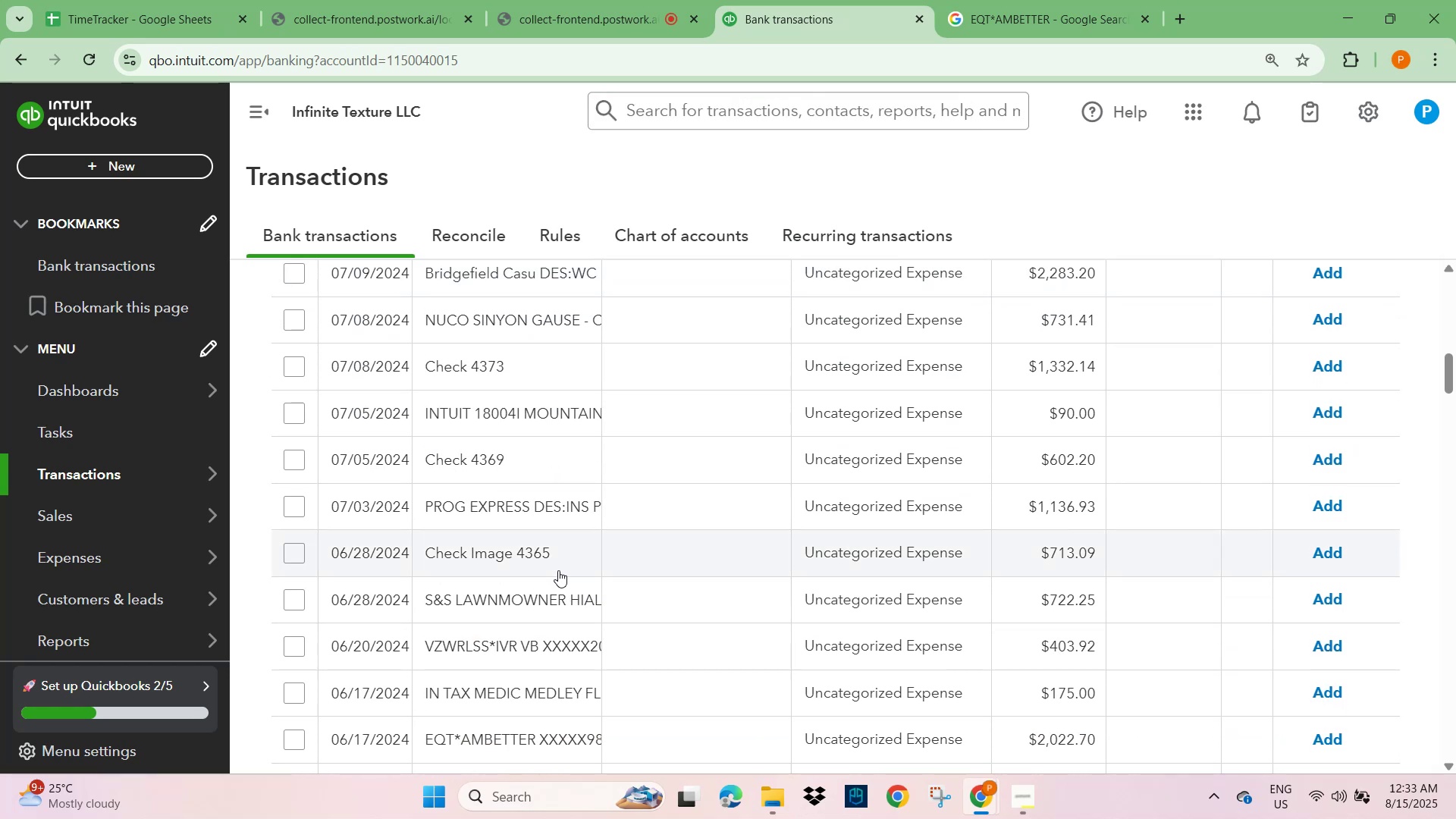 
left_click([519, 460])
 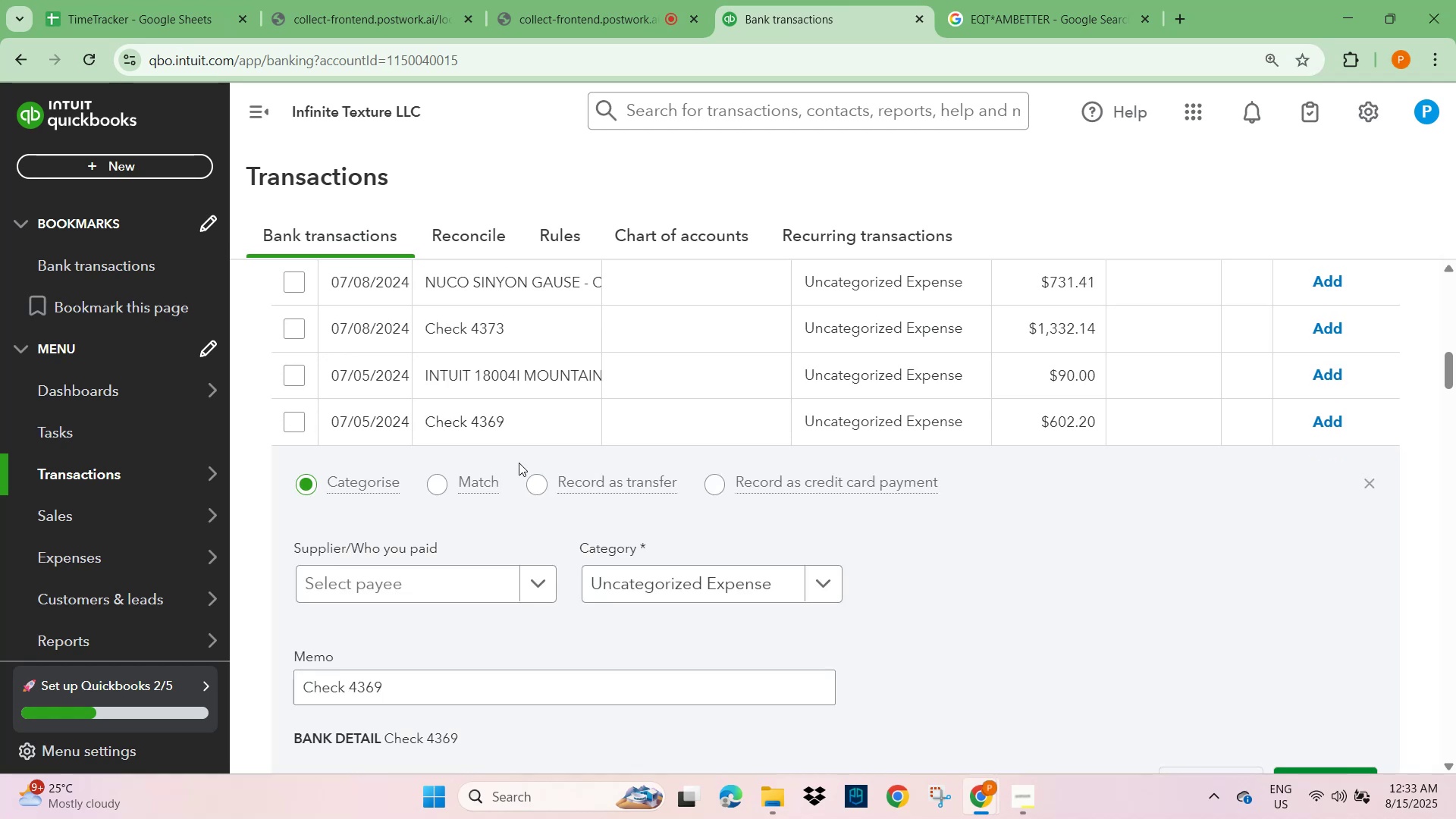 
scroll: coordinate [473, 610], scroll_direction: down, amount: 1.0
 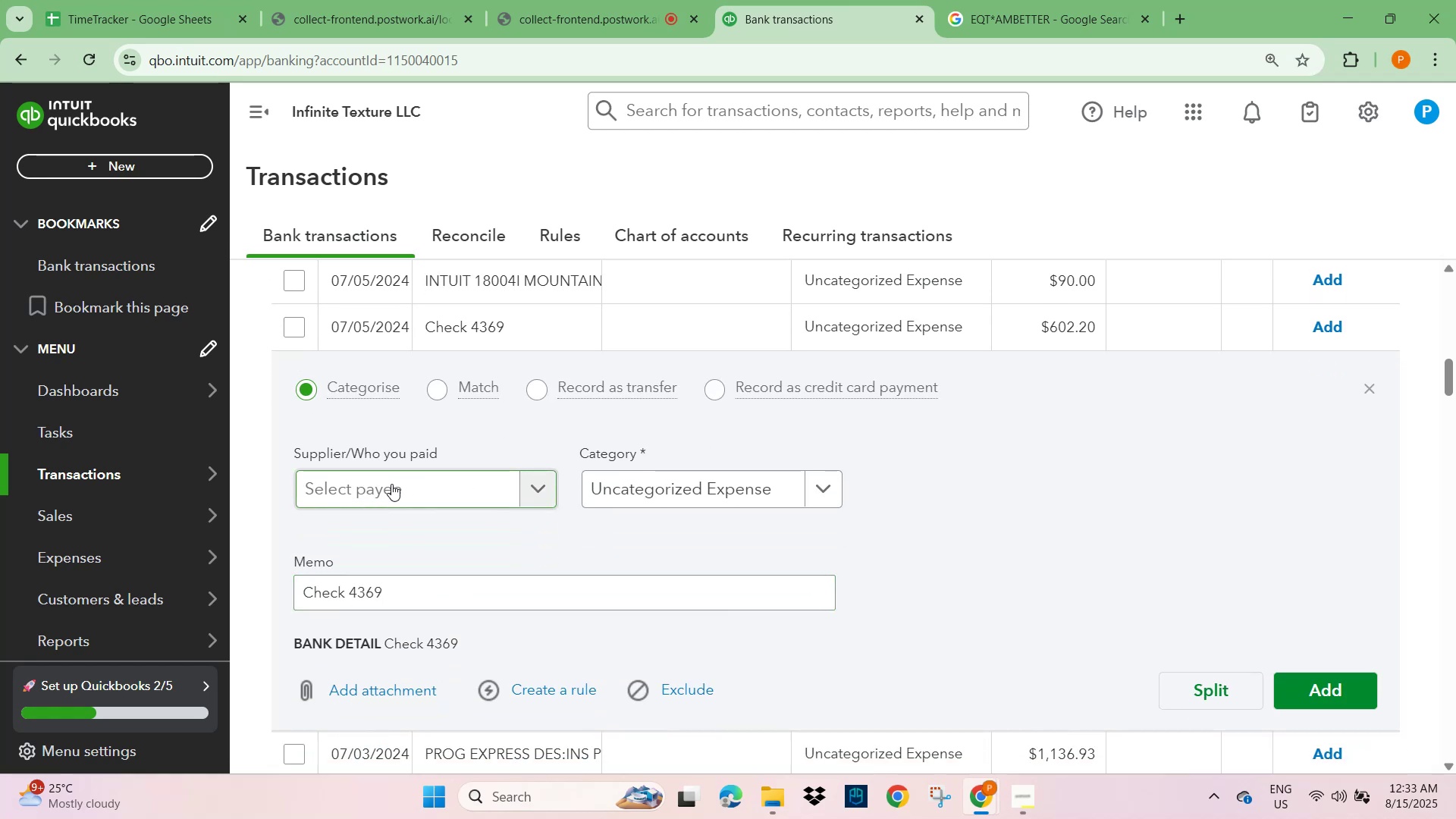 
left_click([391, 483])
 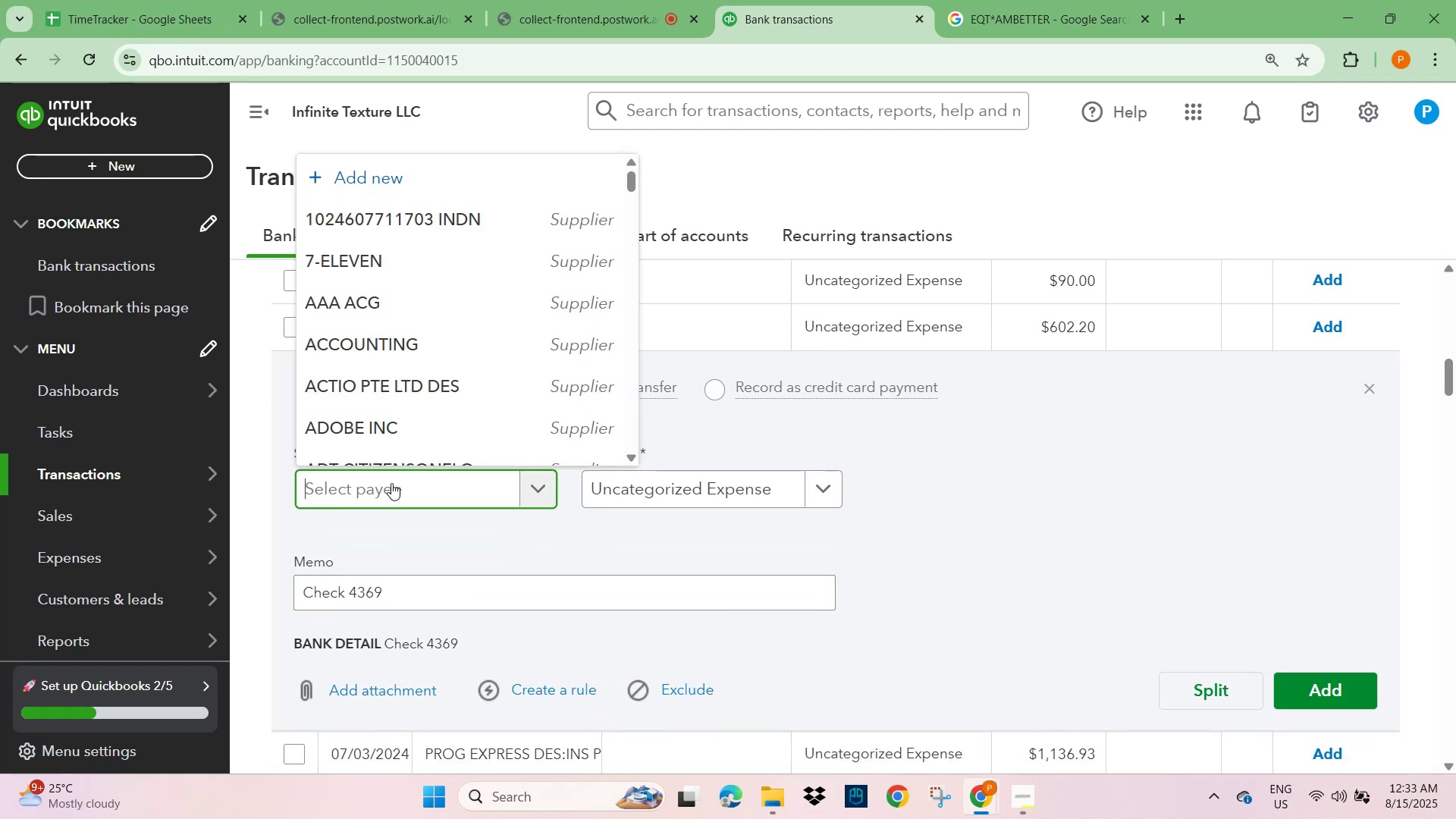 
type(UNKNO)
 